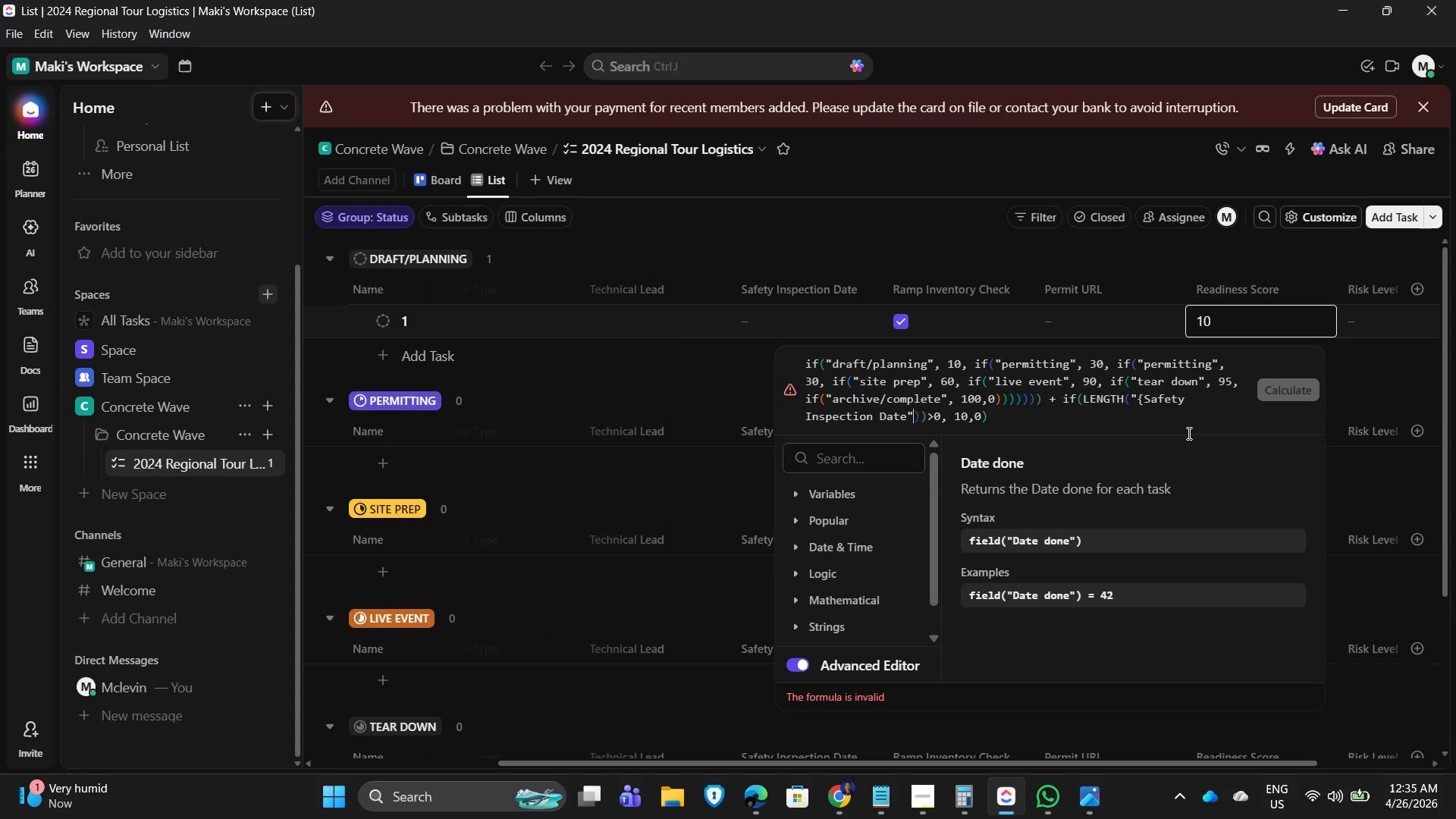 
key(ArrowLeft)
 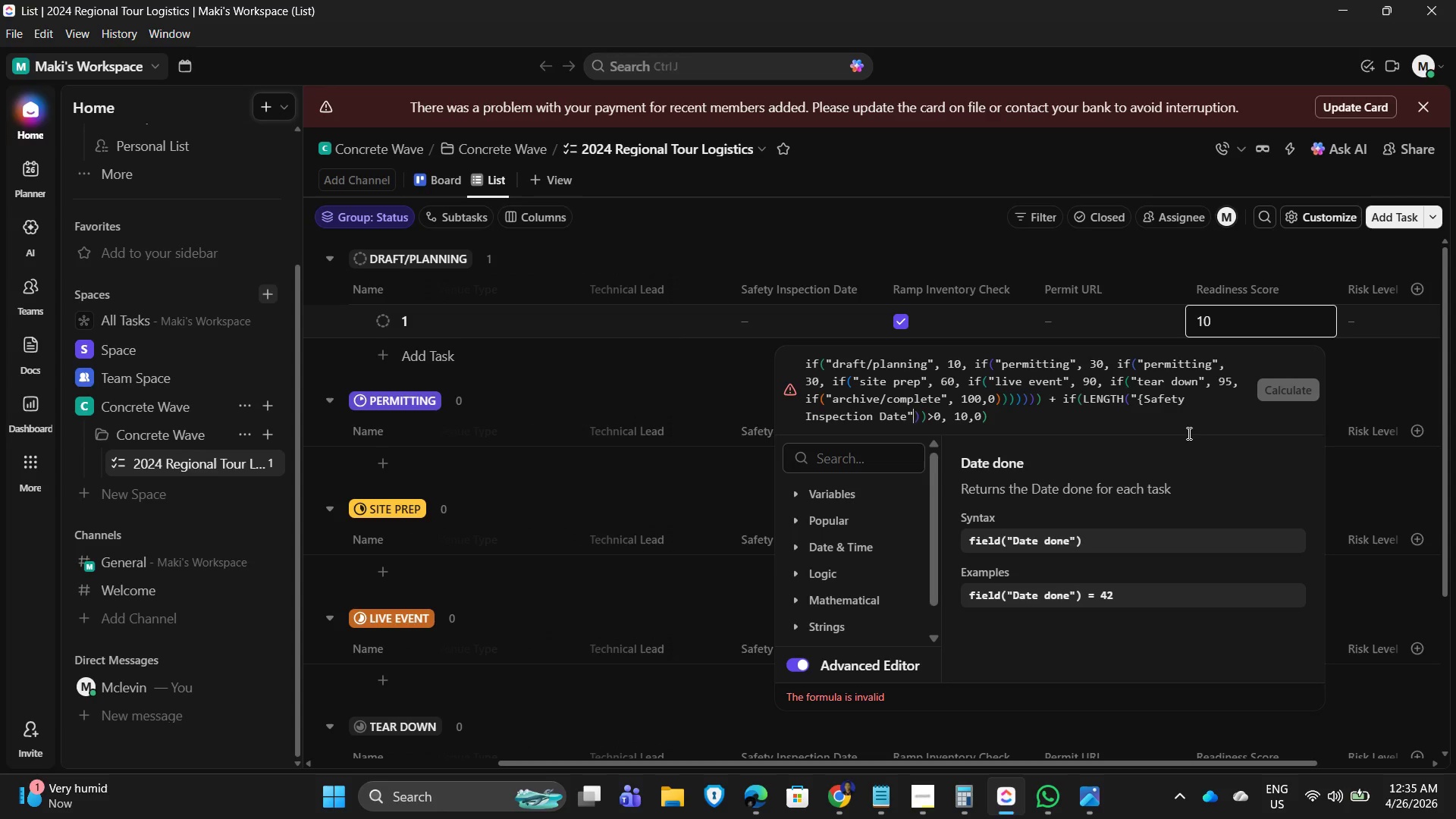 
key(ArrowLeft)
 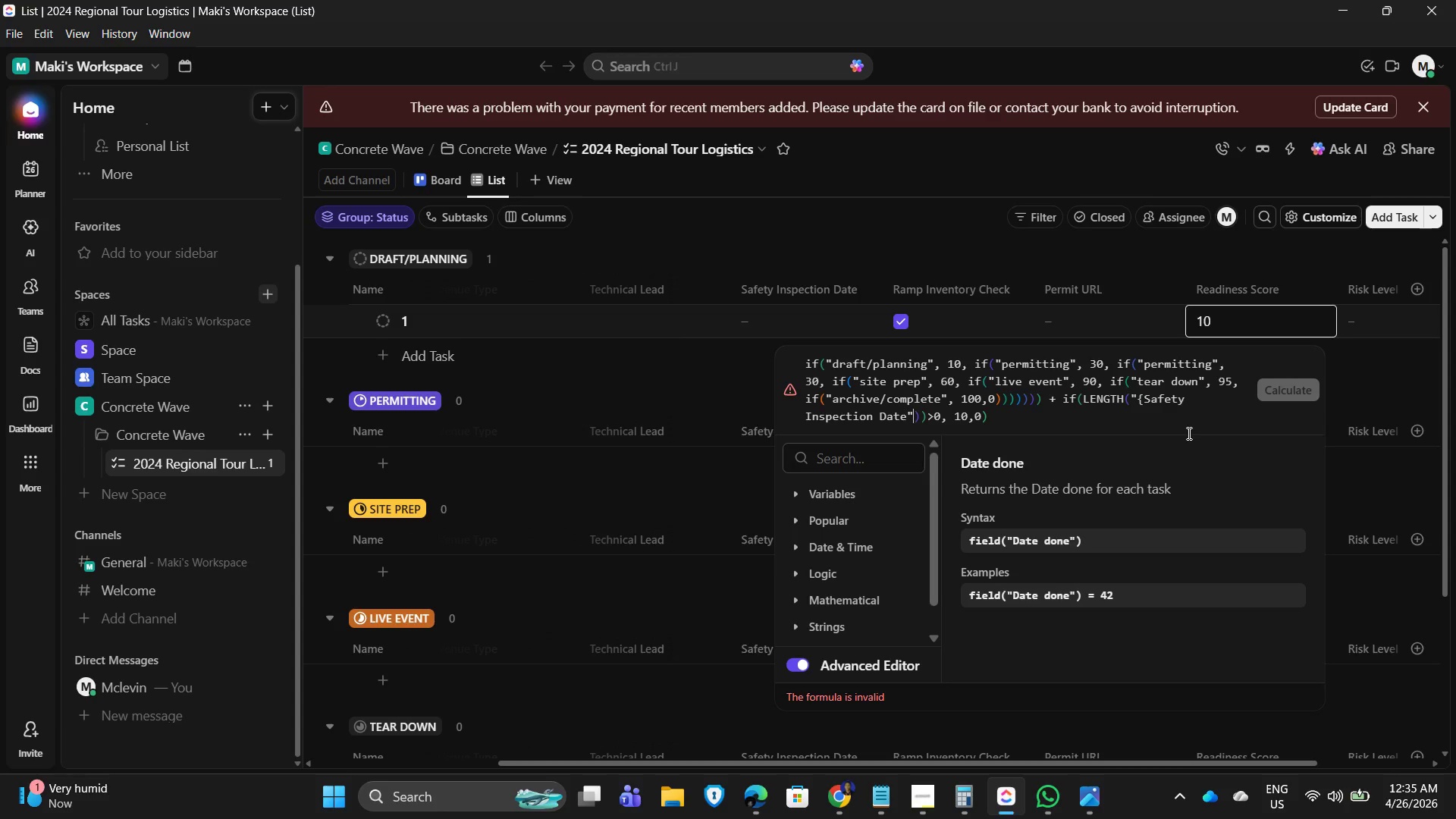 
key(ArrowRight)
 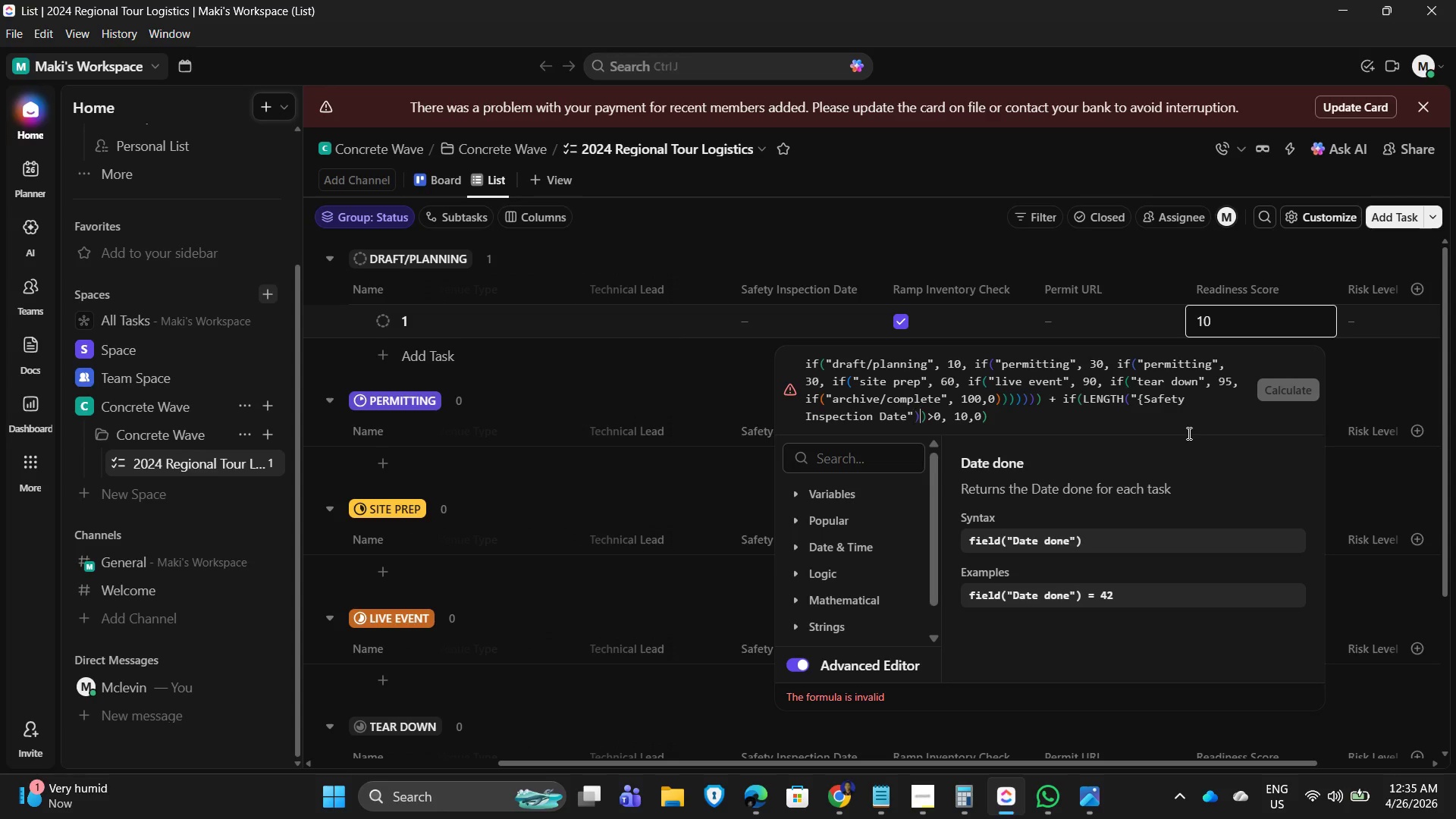 
key(ArrowRight)
 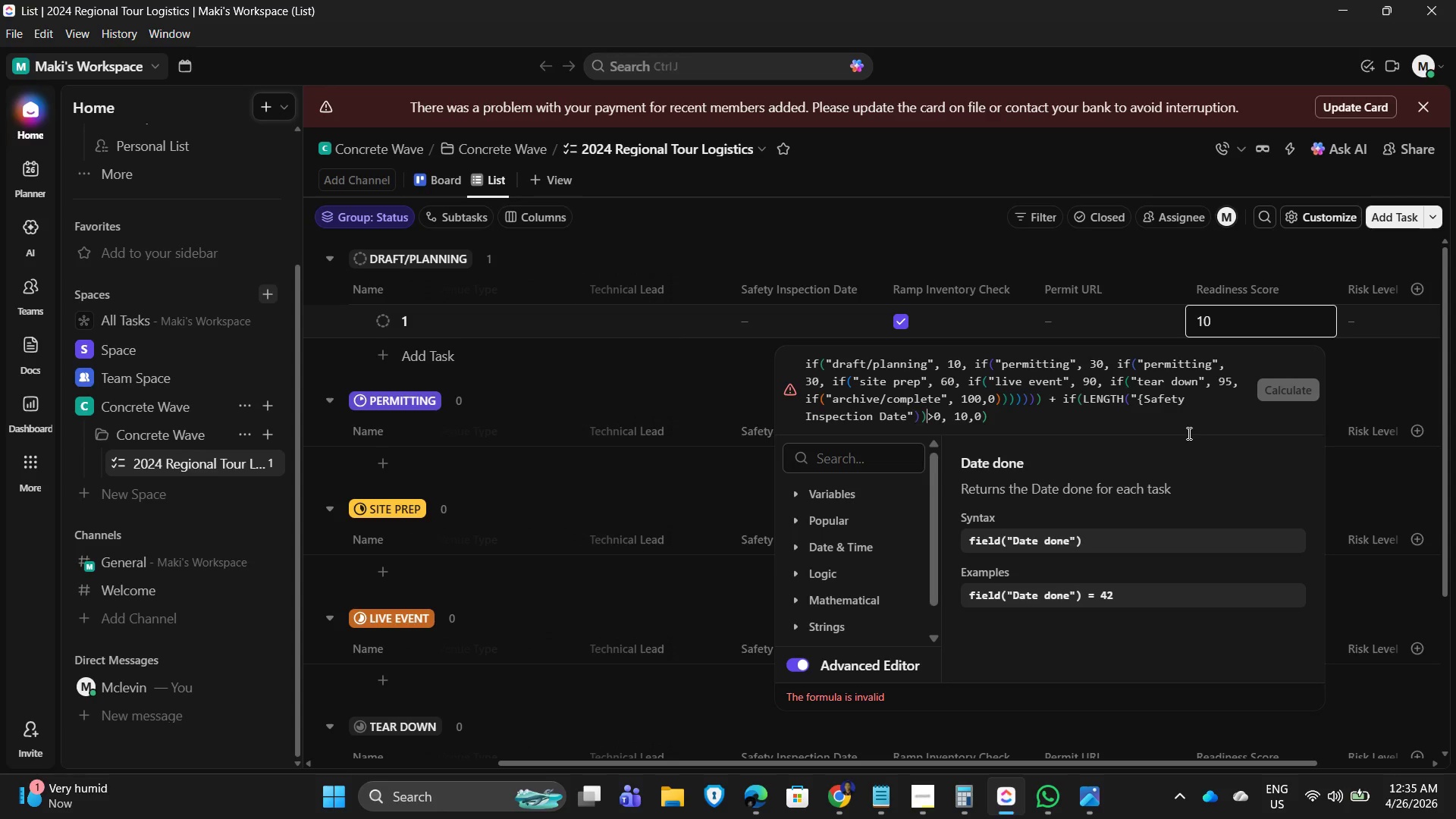 
key(ArrowRight)
 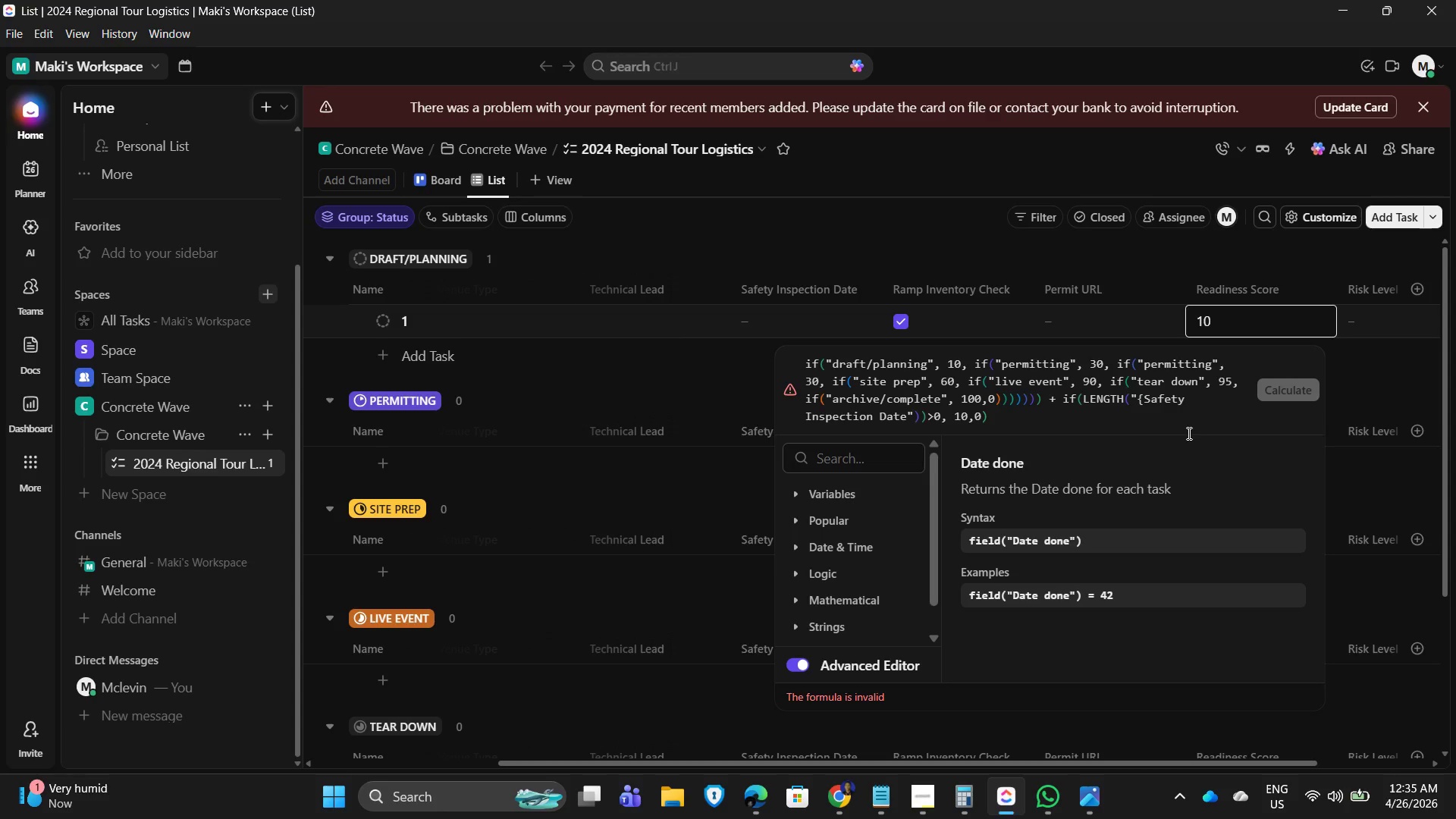 
key(Backspace)
 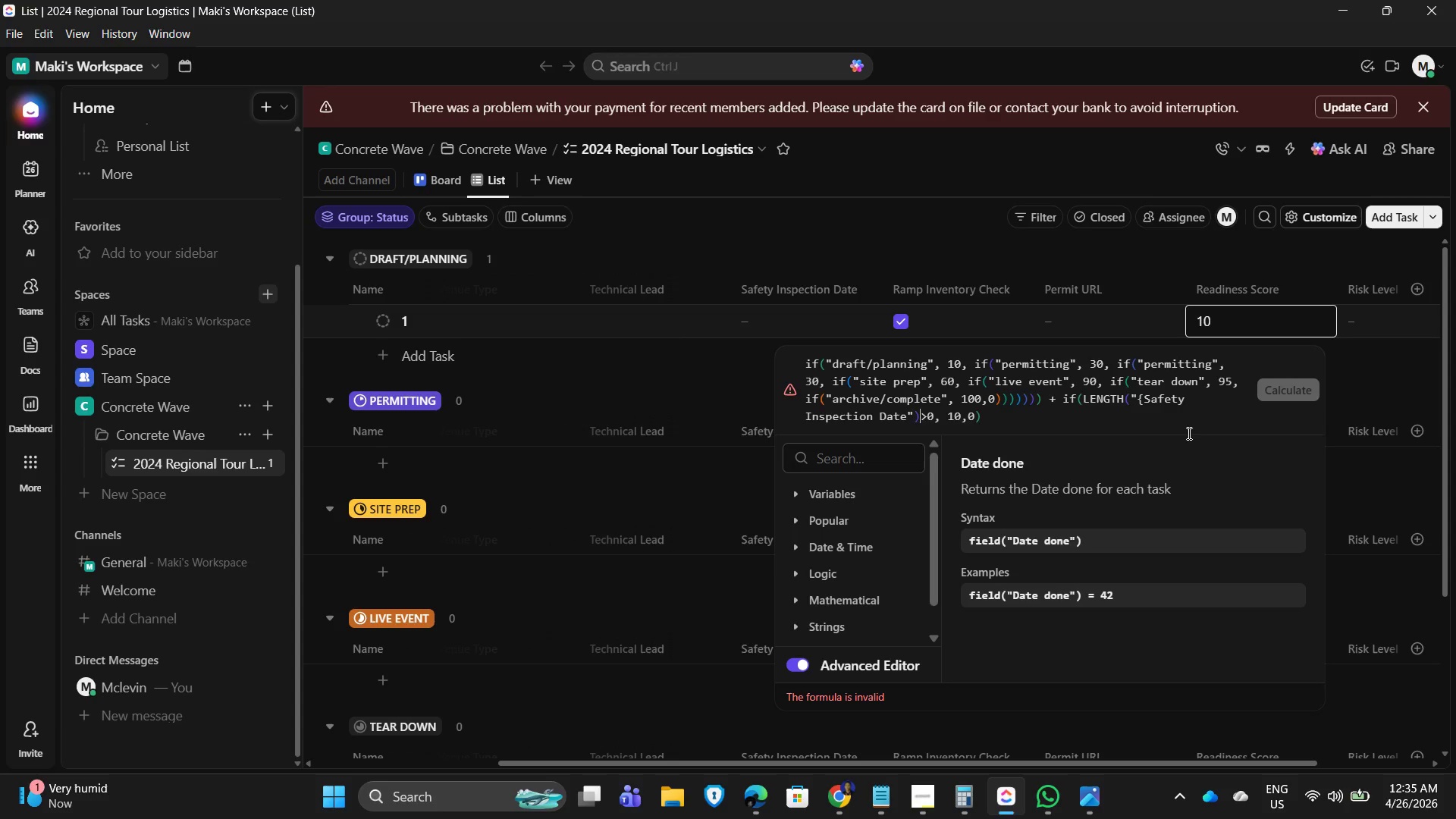 
key(Backspace)
 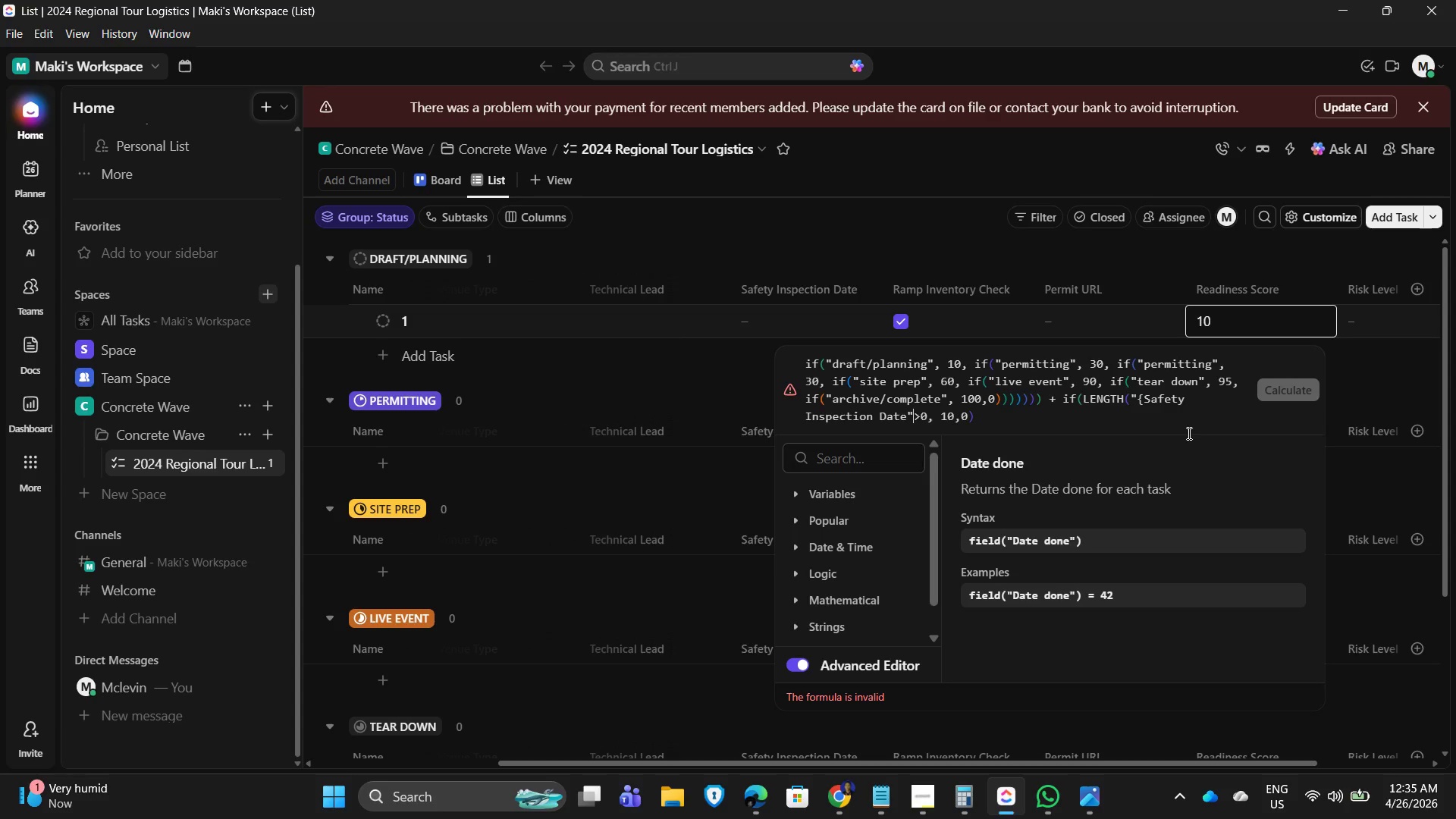 
key(ArrowRight)
 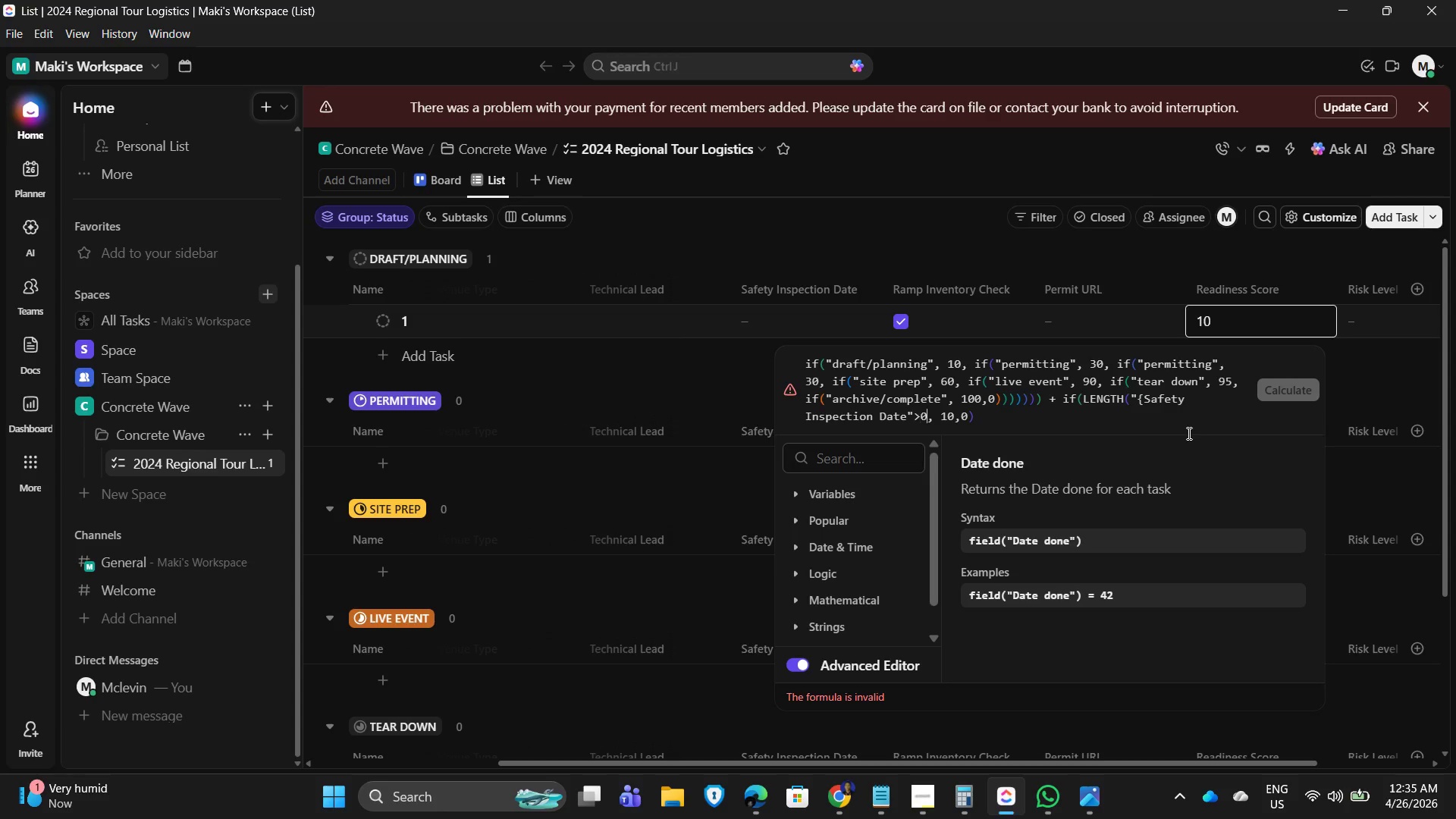 
key(ArrowRight)
 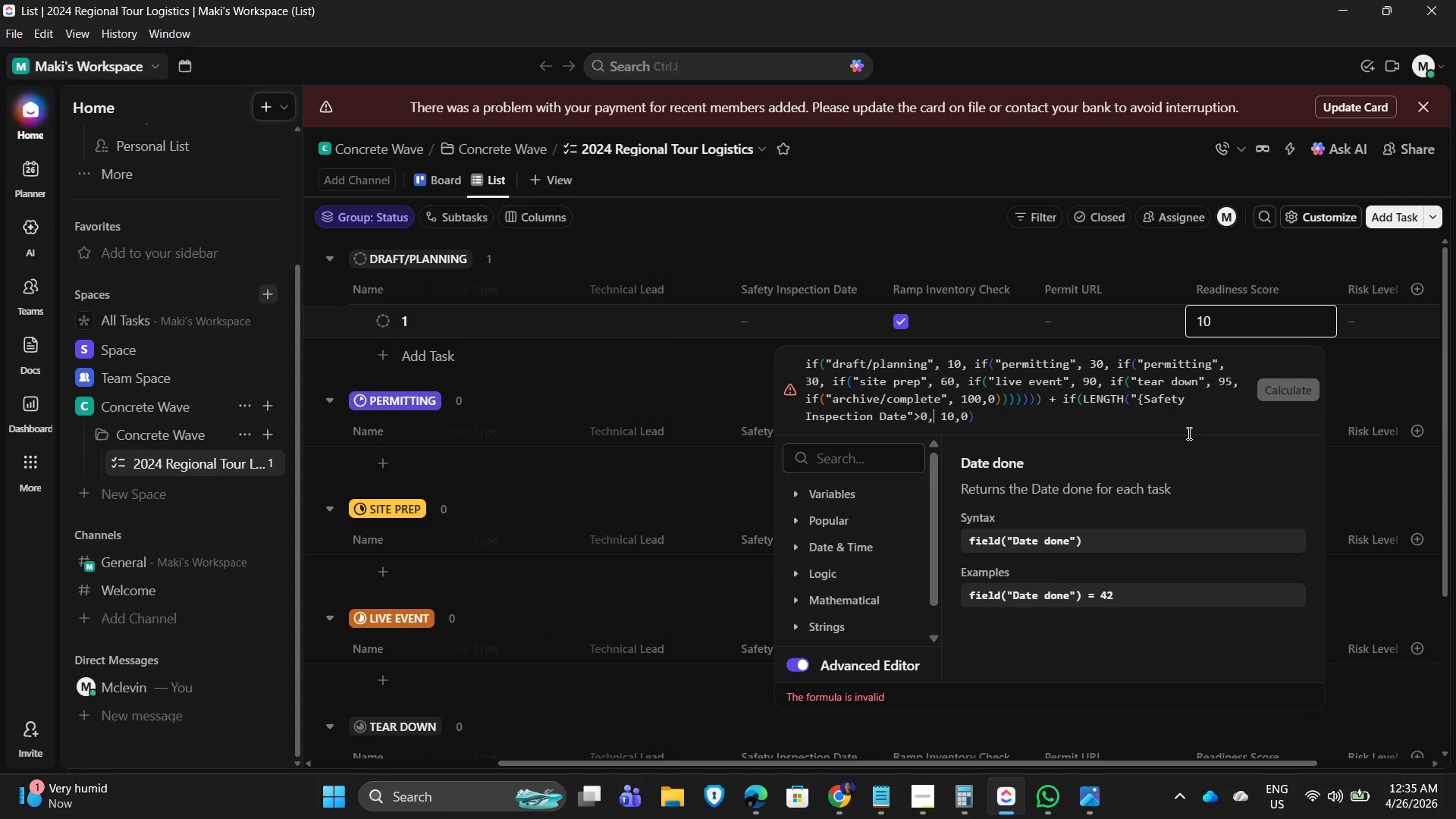 
key(ArrowRight)
 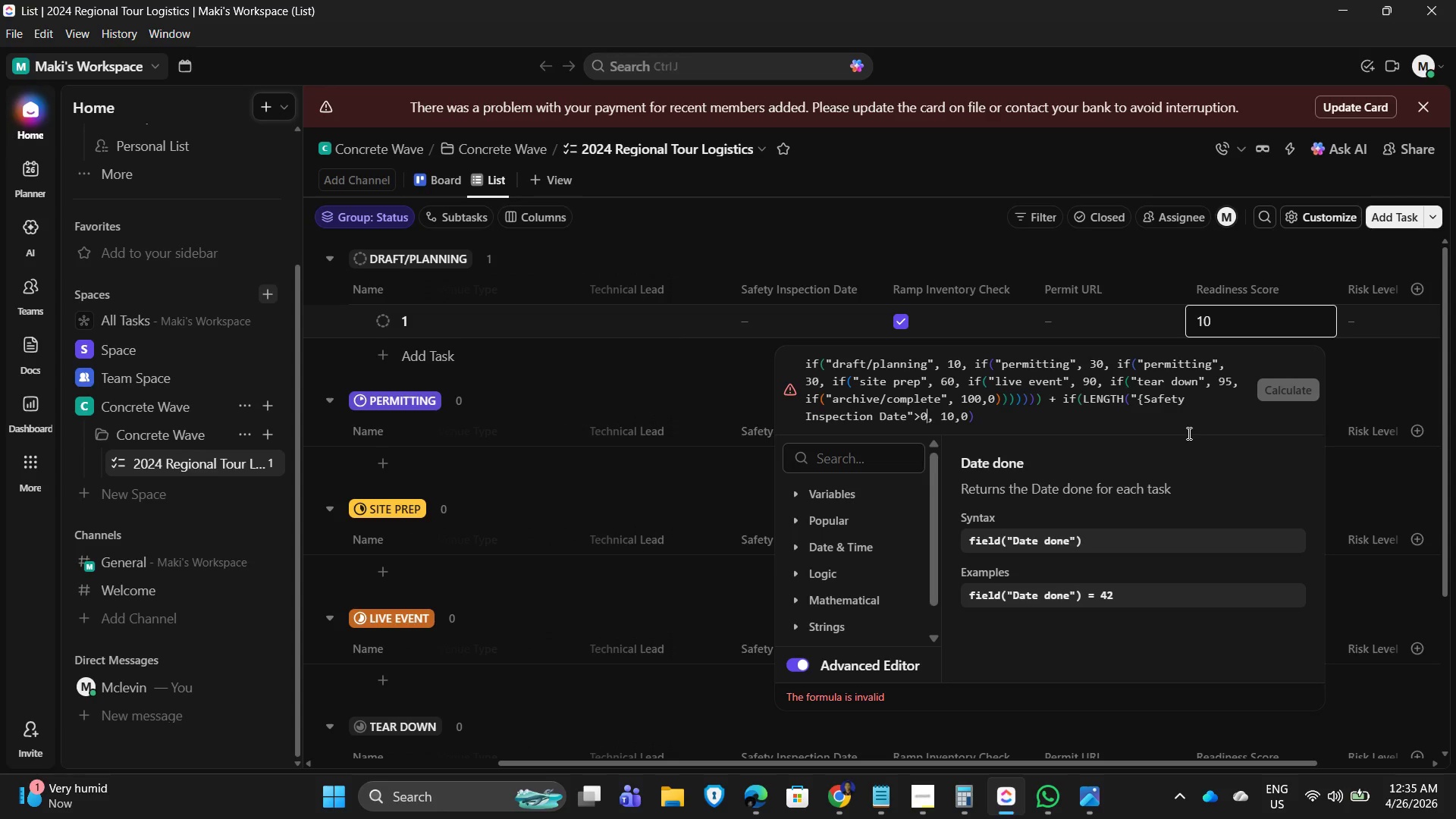 
key(ArrowLeft)
 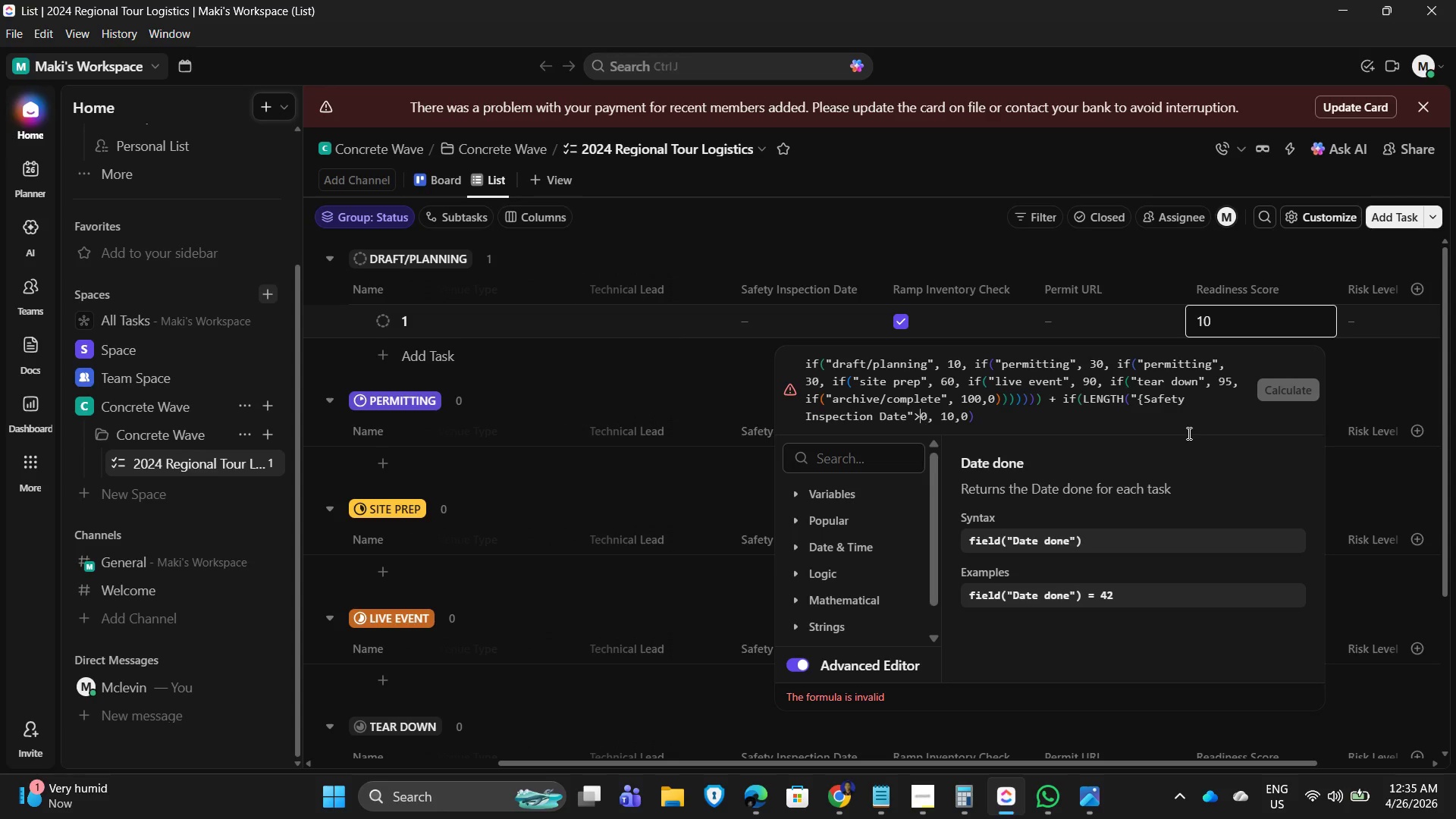 
hold_key(key=ArrowLeft, duration=1.52)
 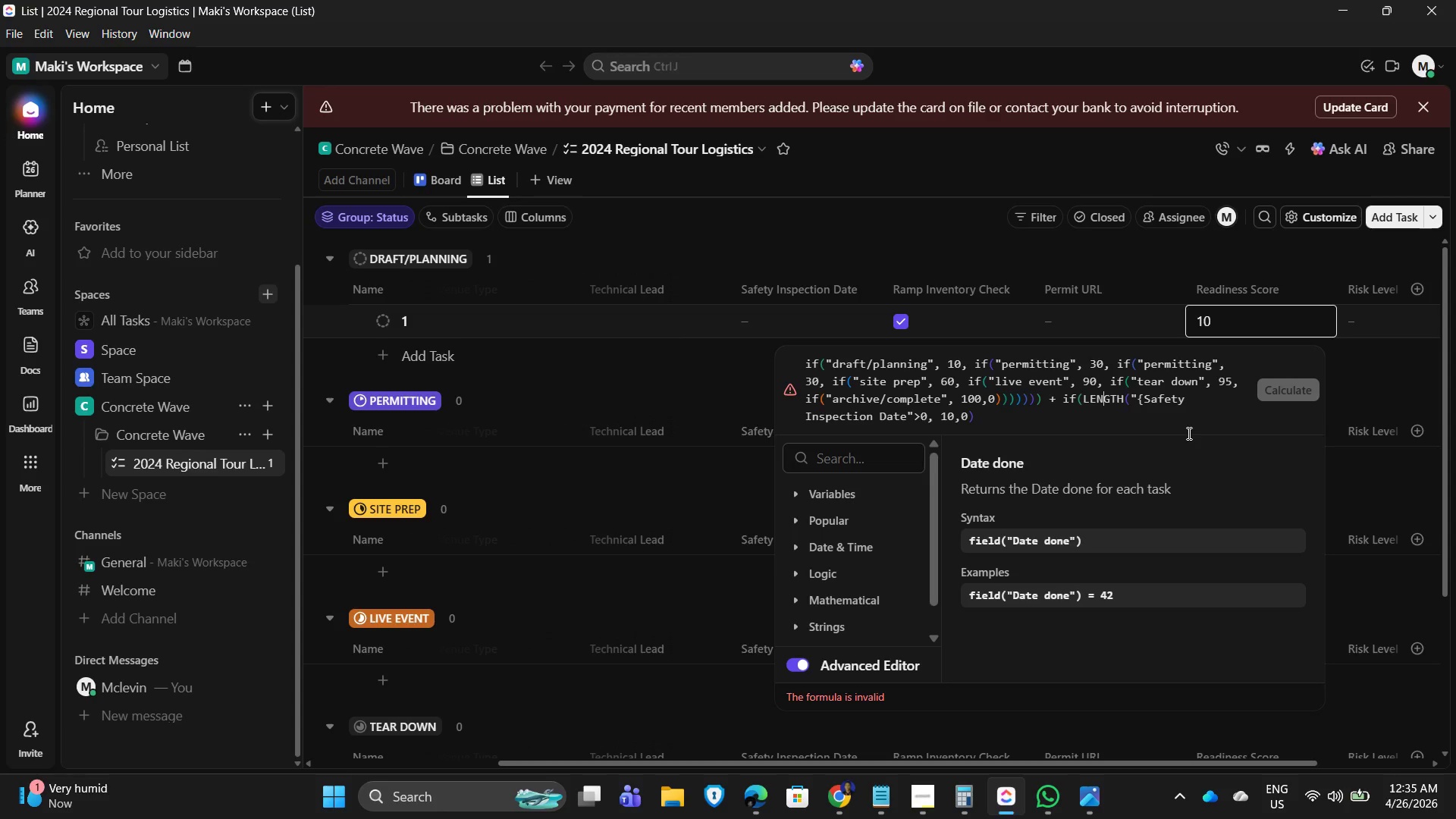 
key(ArrowRight)
 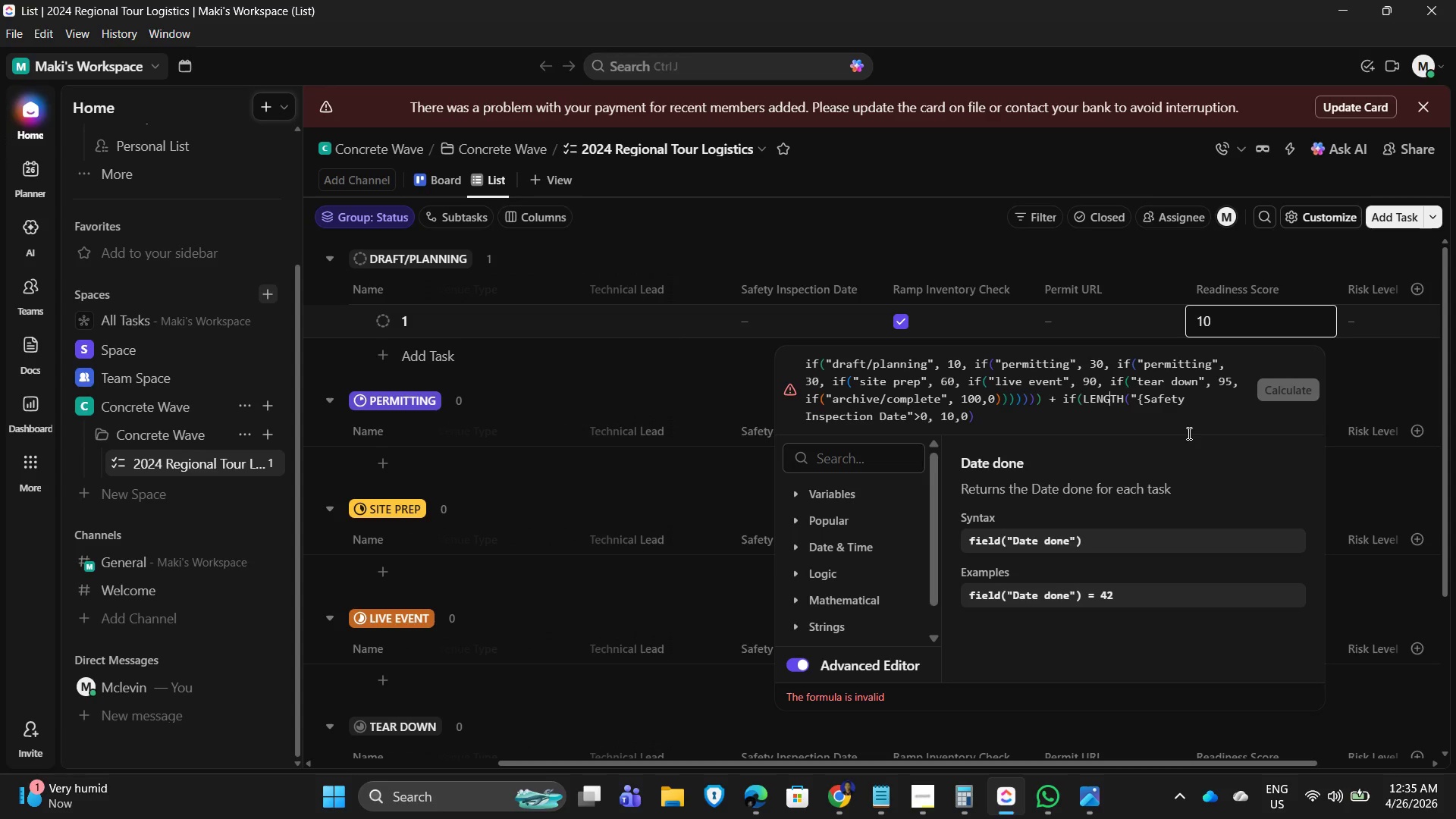 
key(ArrowRight)
 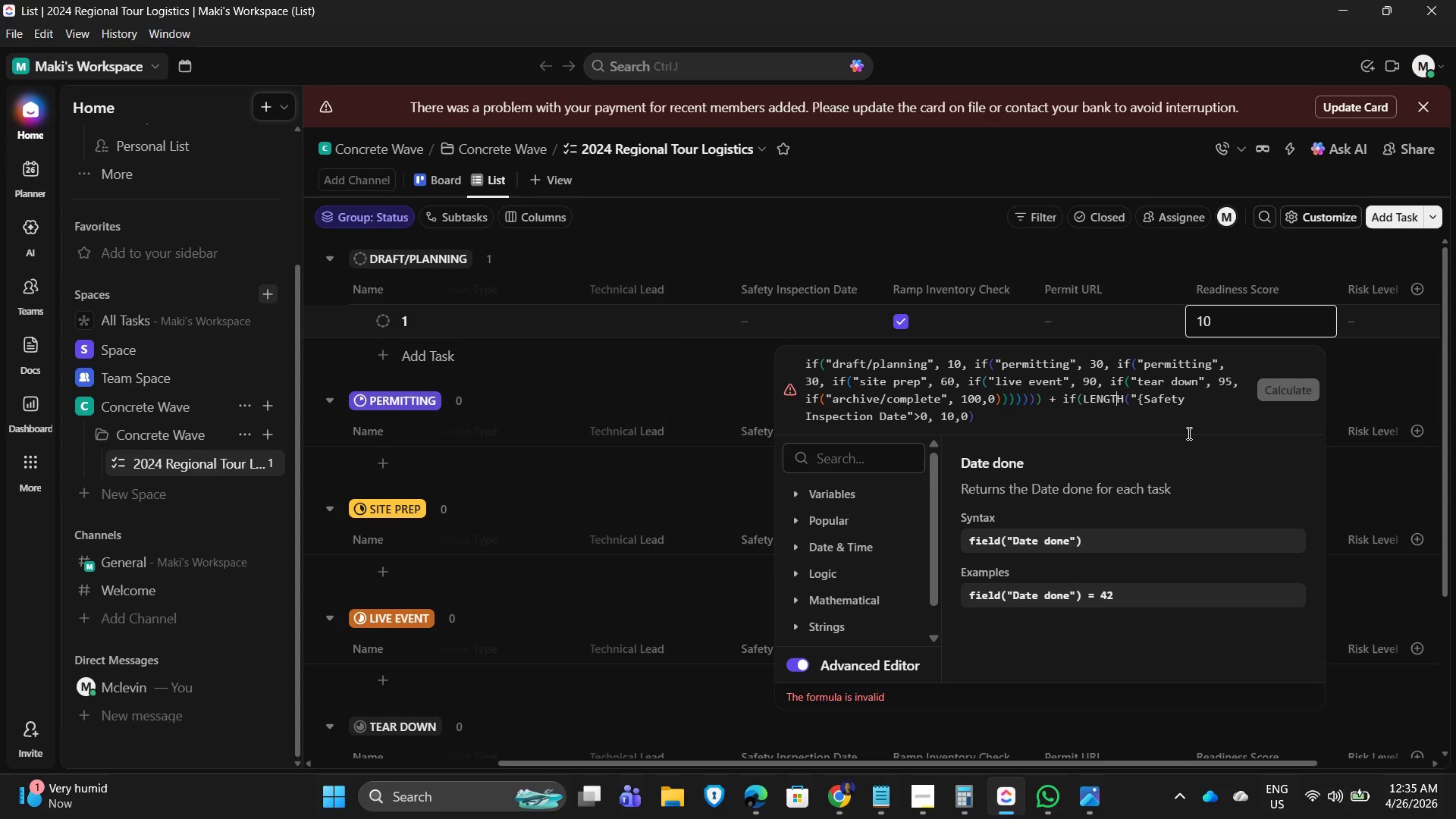 
key(ArrowRight)
 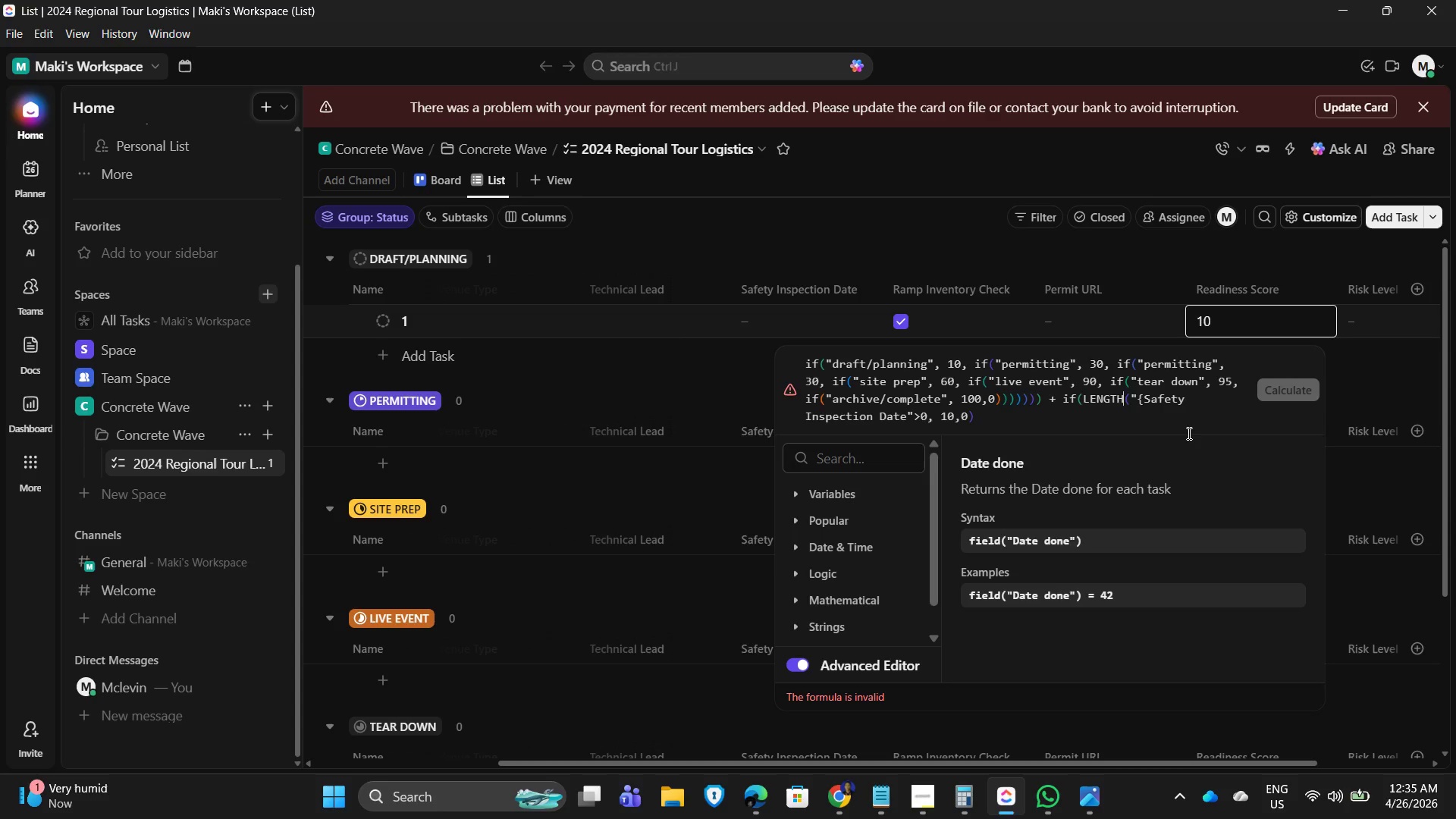 
key(Backspace)
 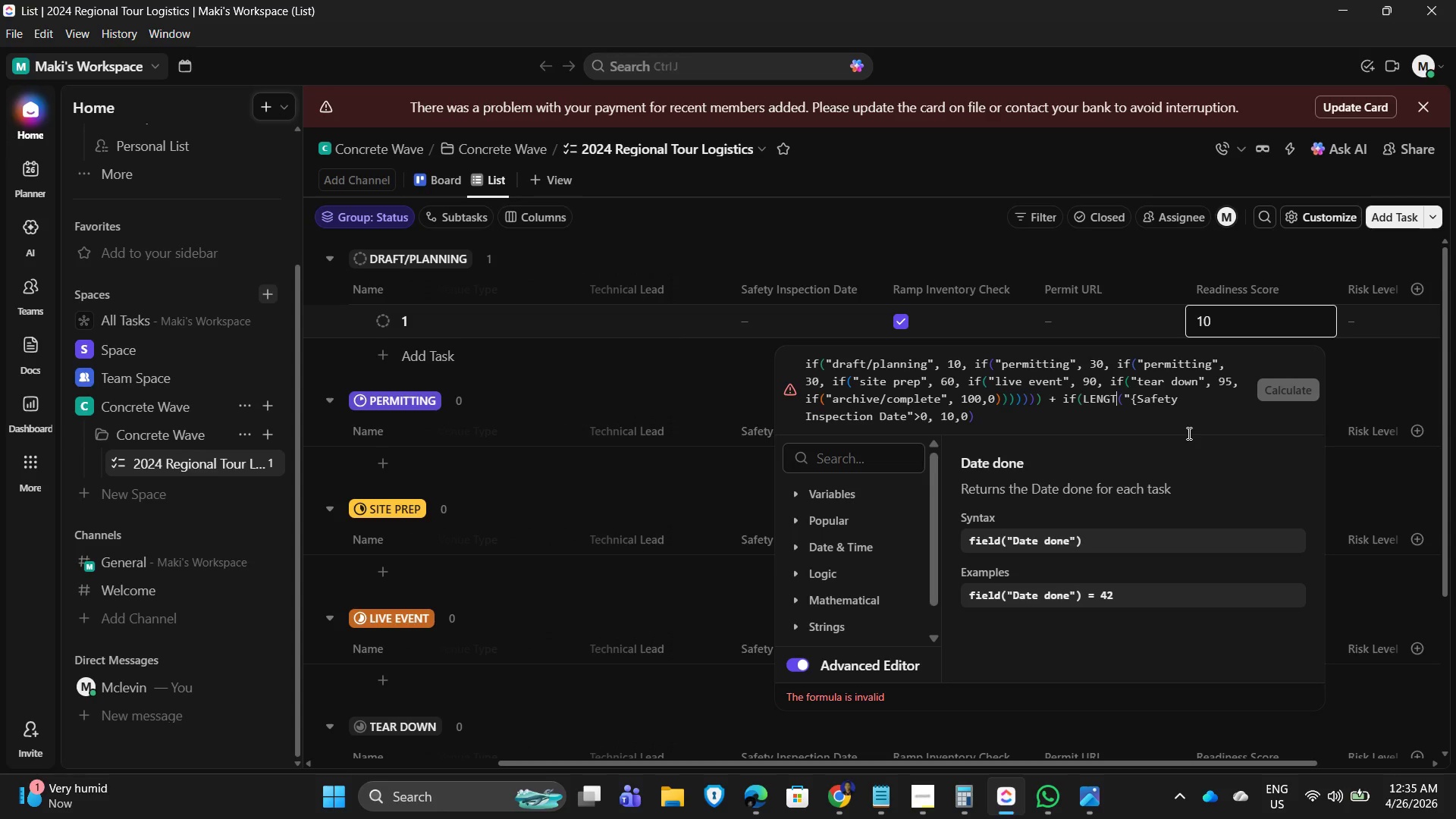 
key(Backspace)
 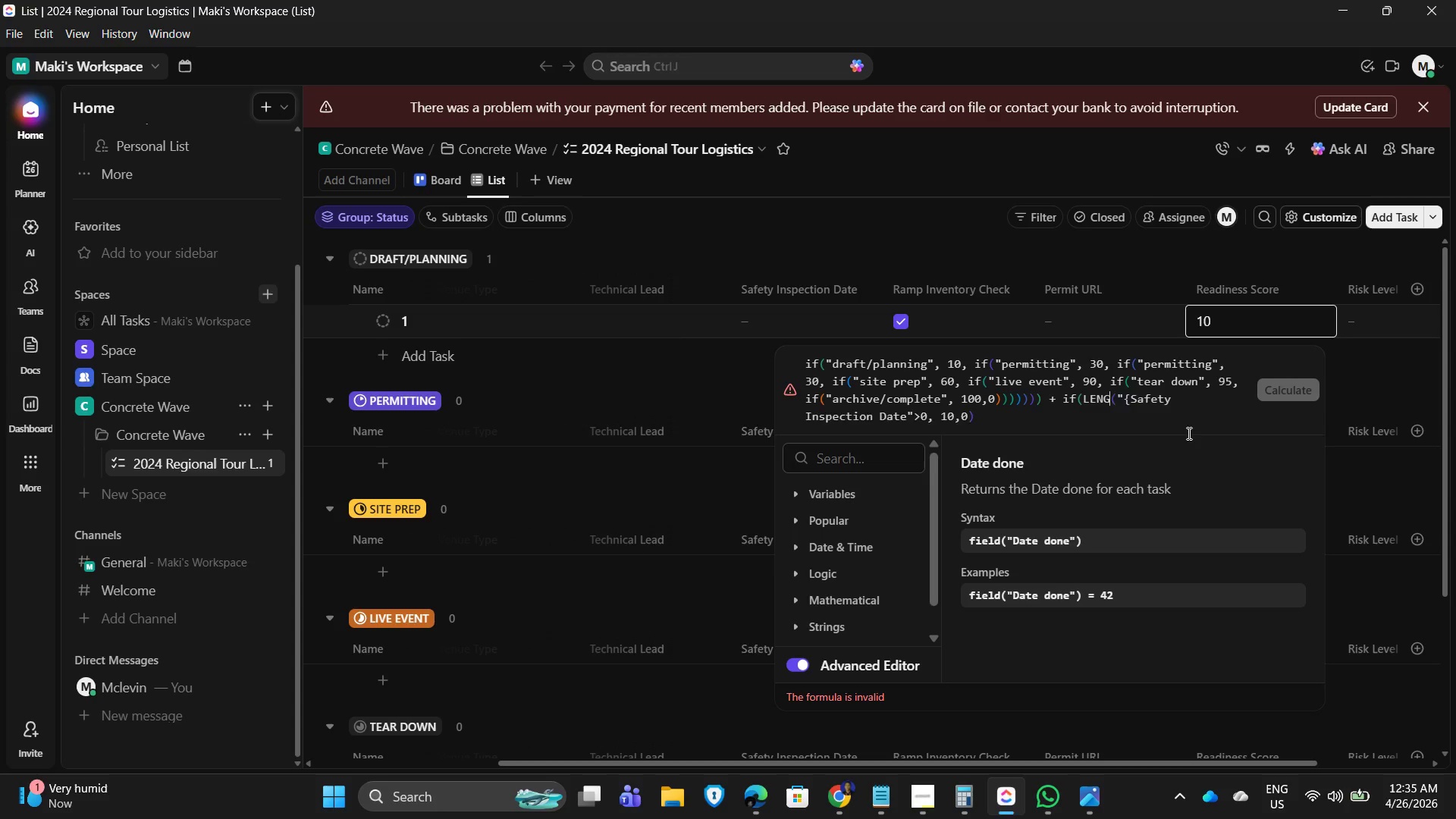 
key(Backspace)
 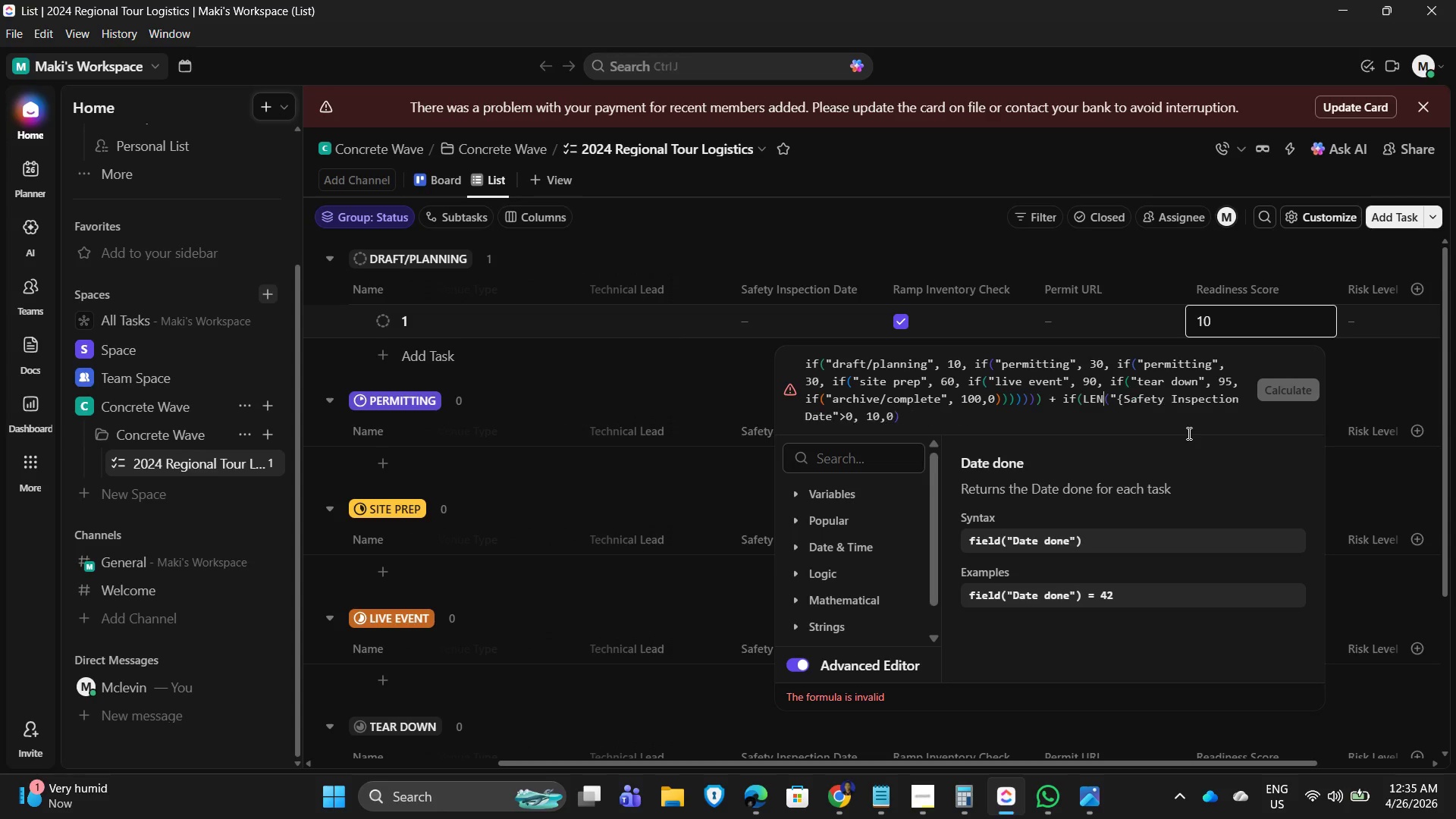 
key(Backspace)
 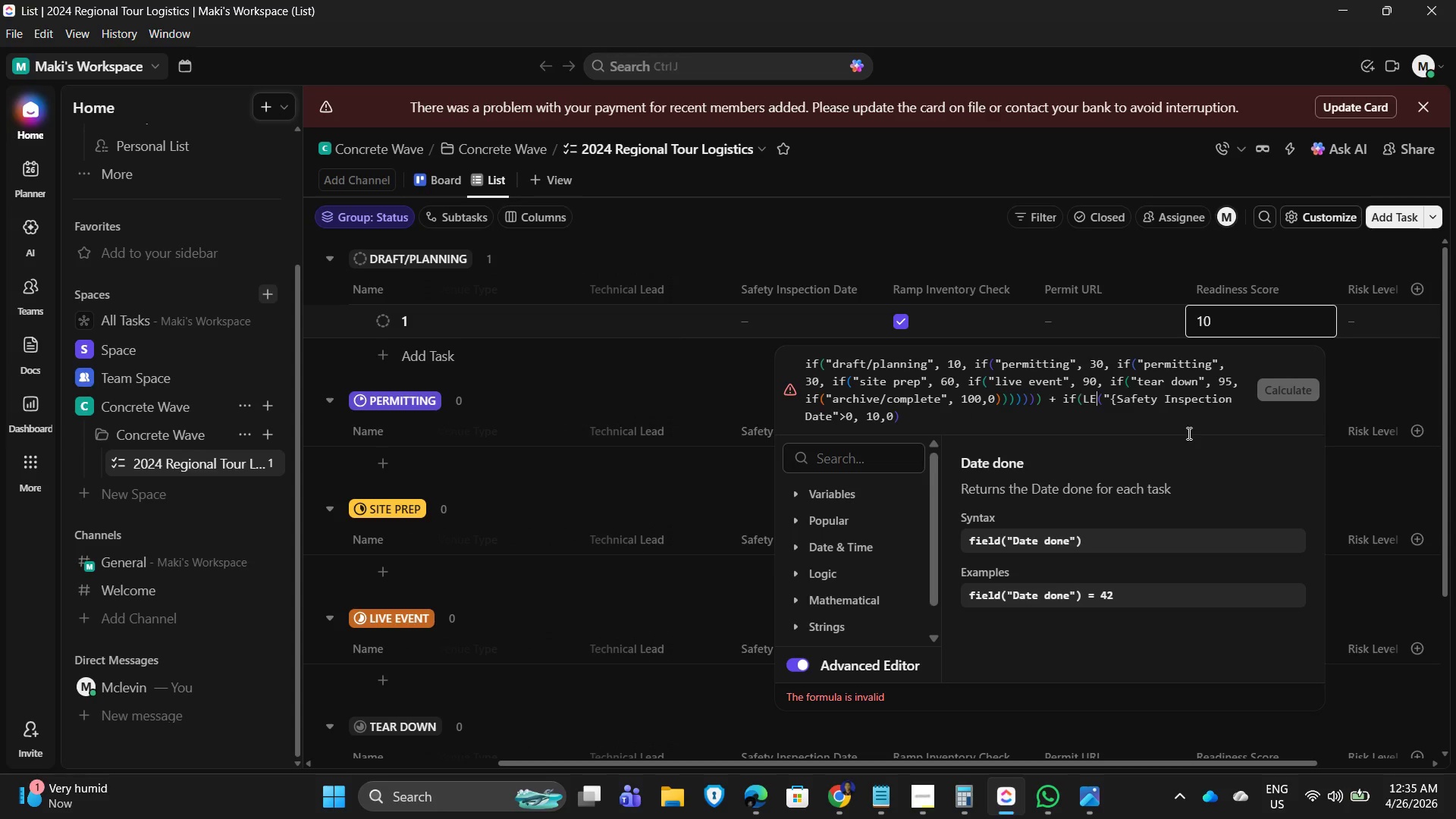 
key(Backspace)
 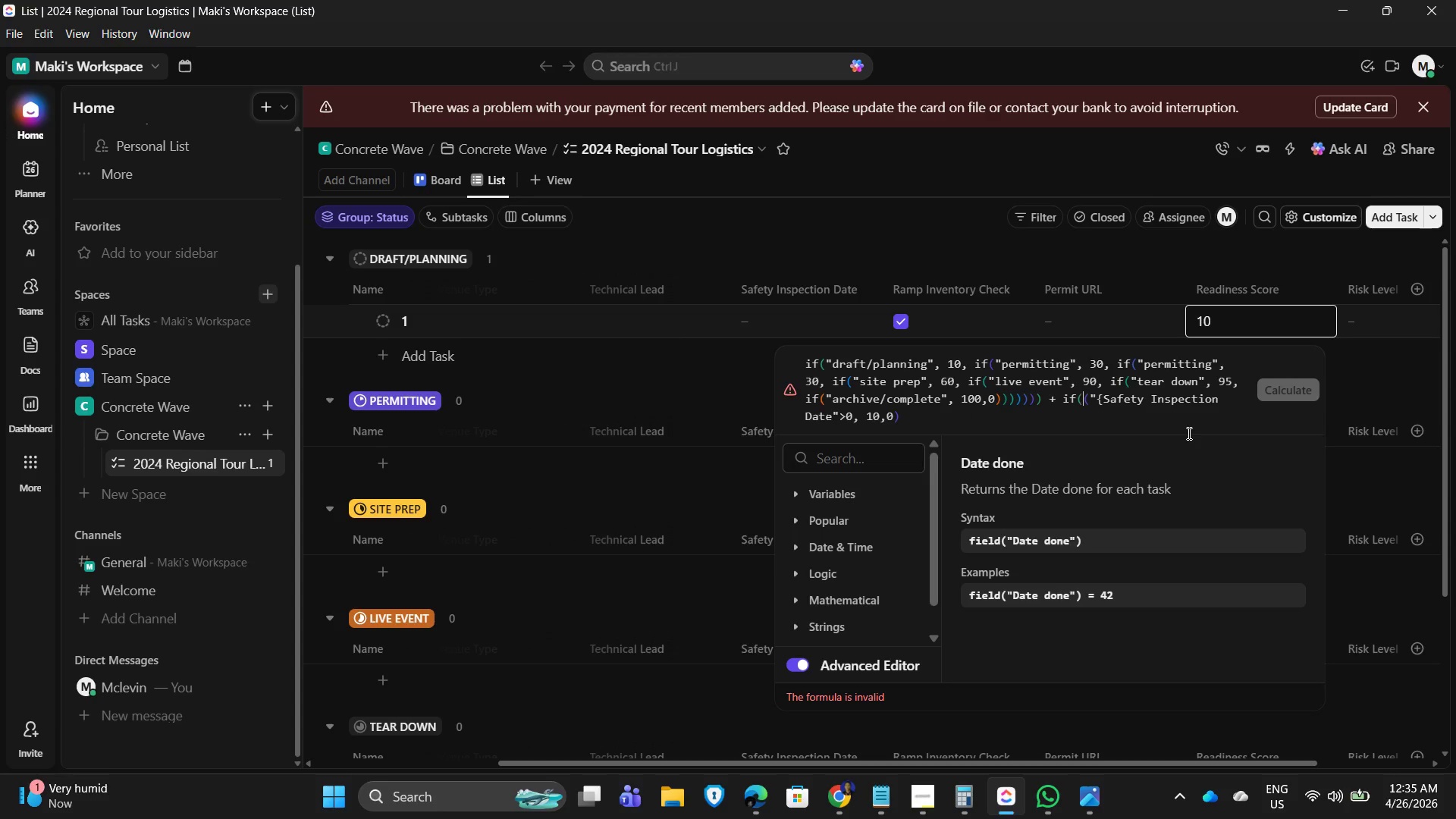 
key(Backspace)
 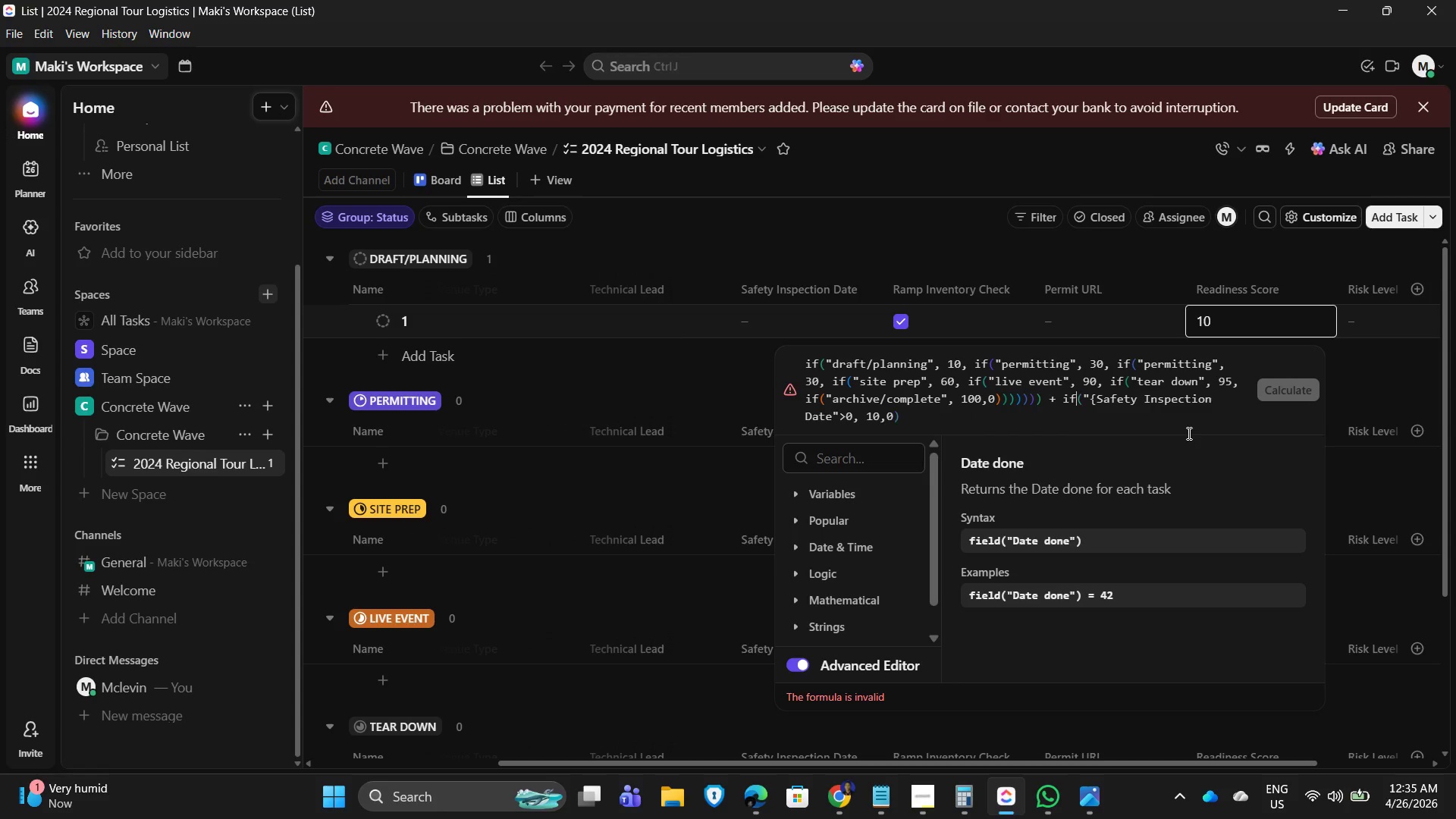 
key(Backspace)
 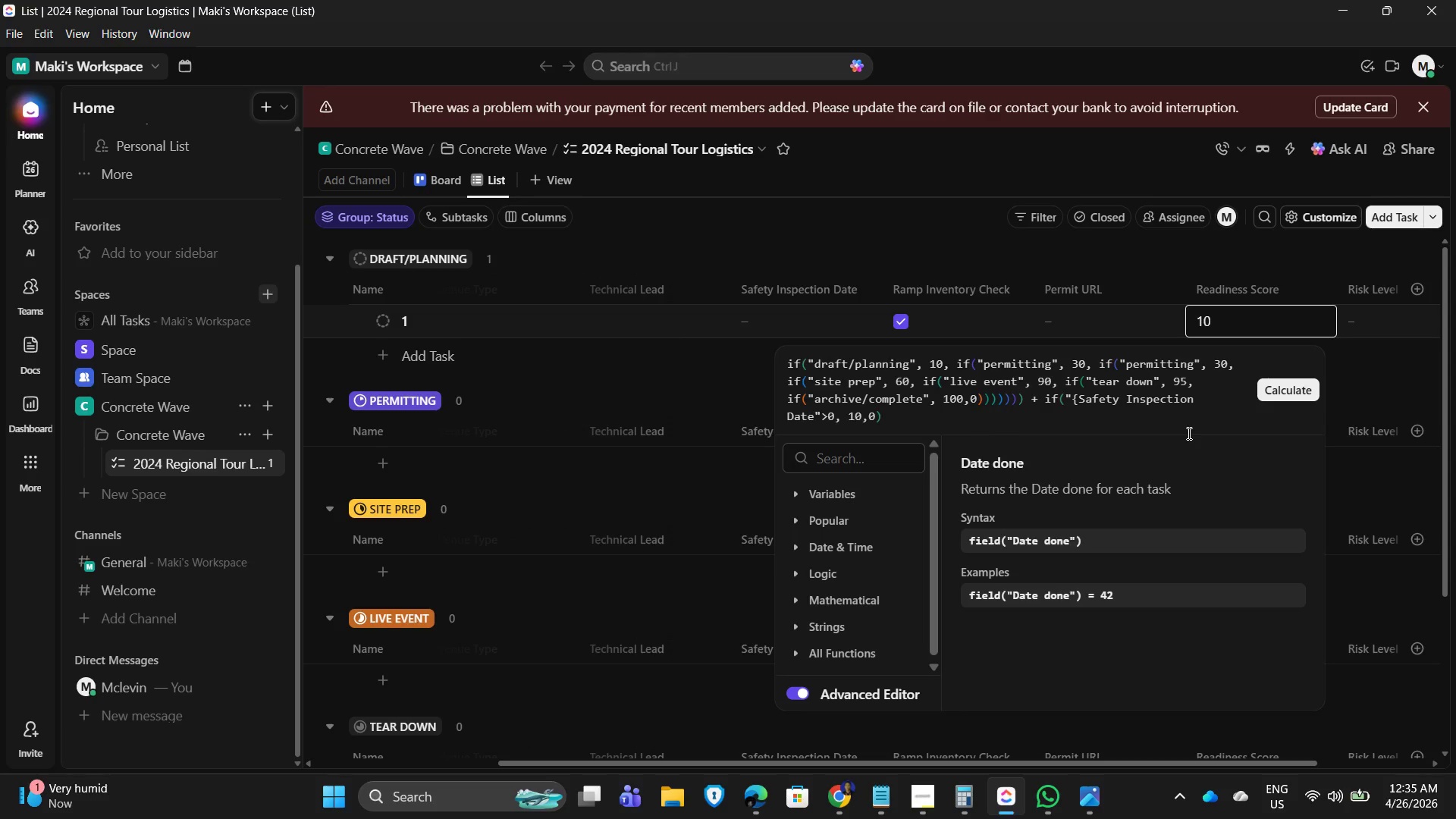 
hold_key(key=ArrowRight, duration=0.31)
 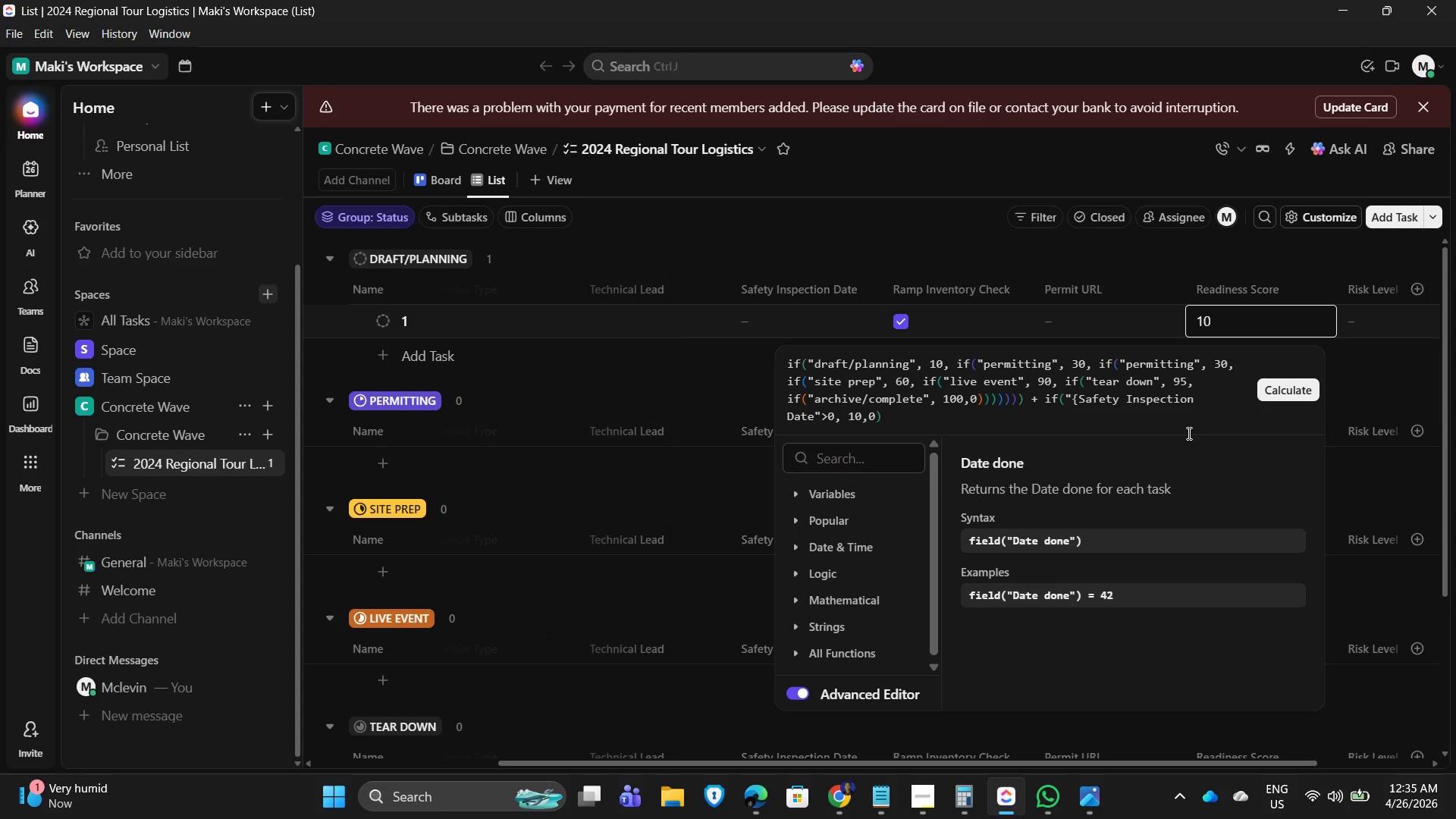 
hold_key(key=ArrowRight, duration=1.47)
 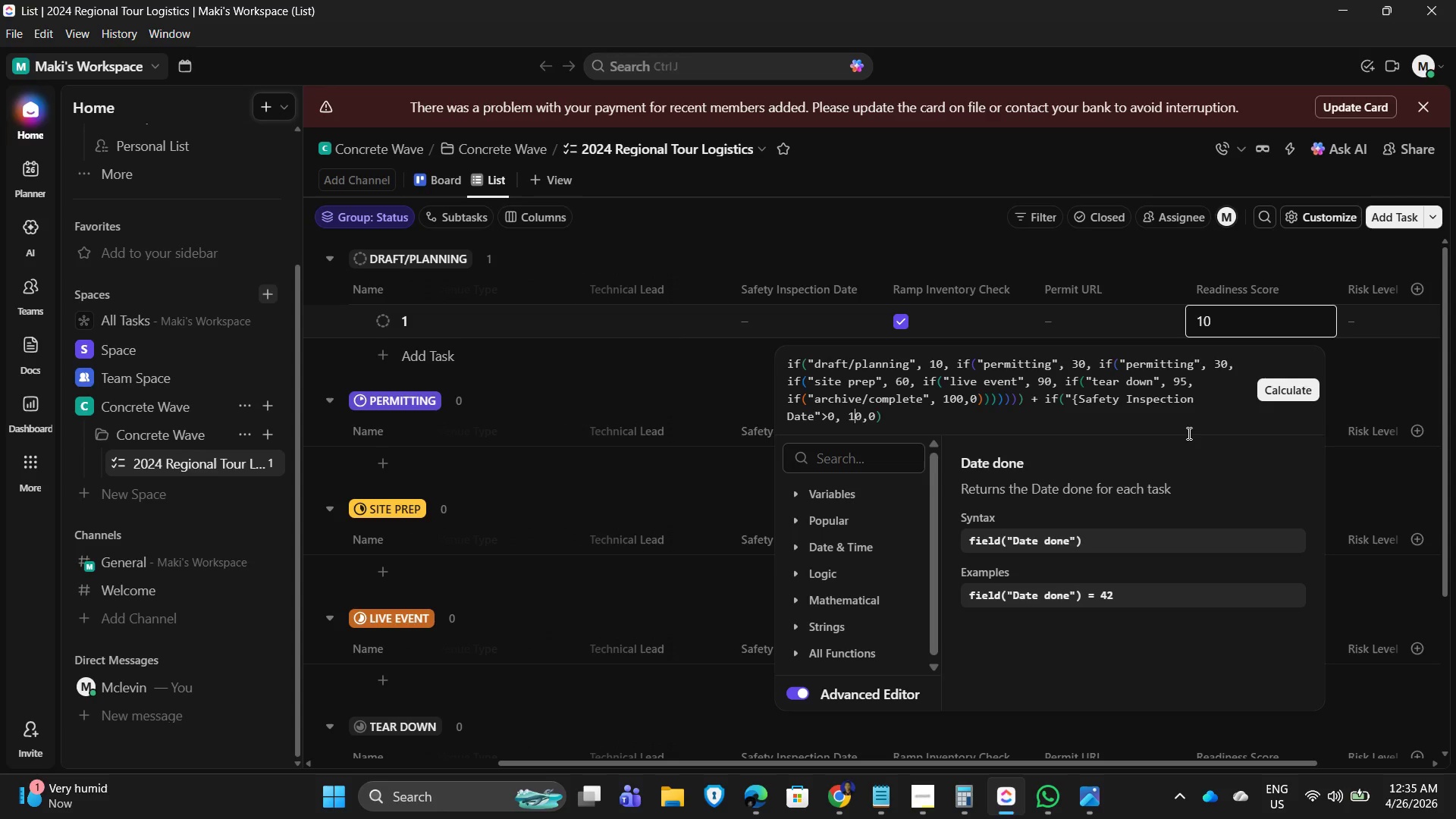 
key(ArrowLeft)
 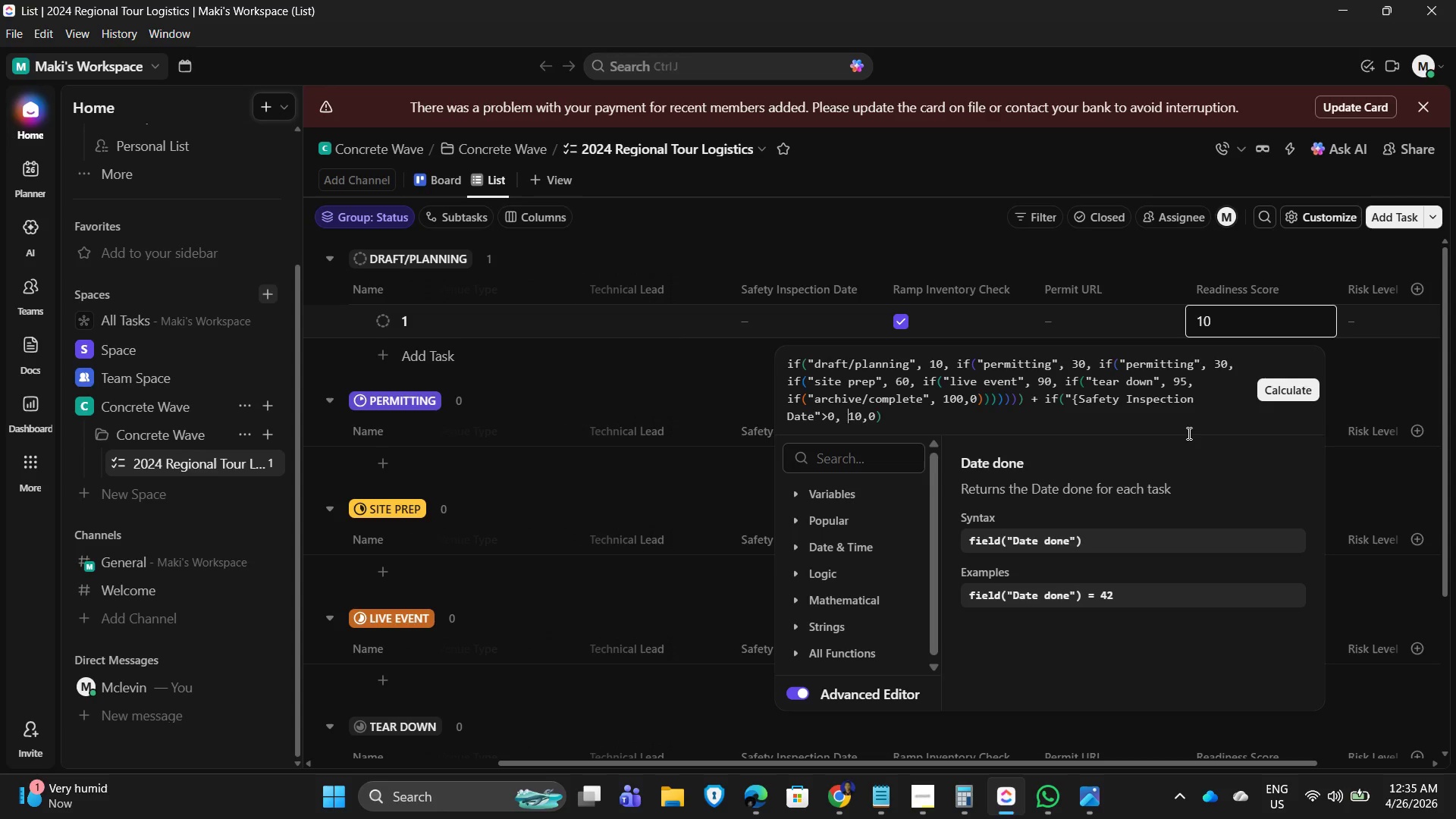 
key(ArrowLeft)
 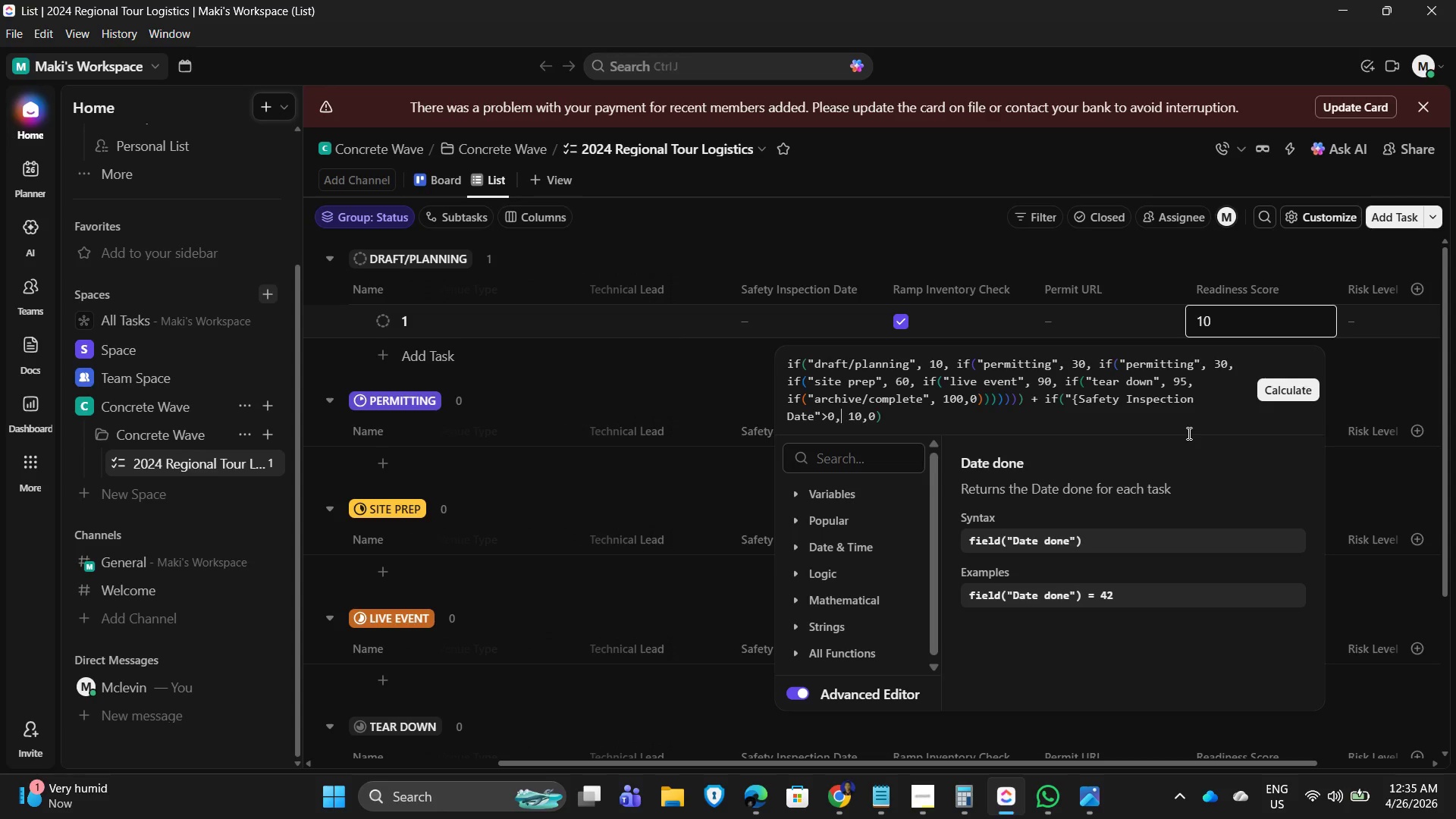 
key(ArrowLeft)
 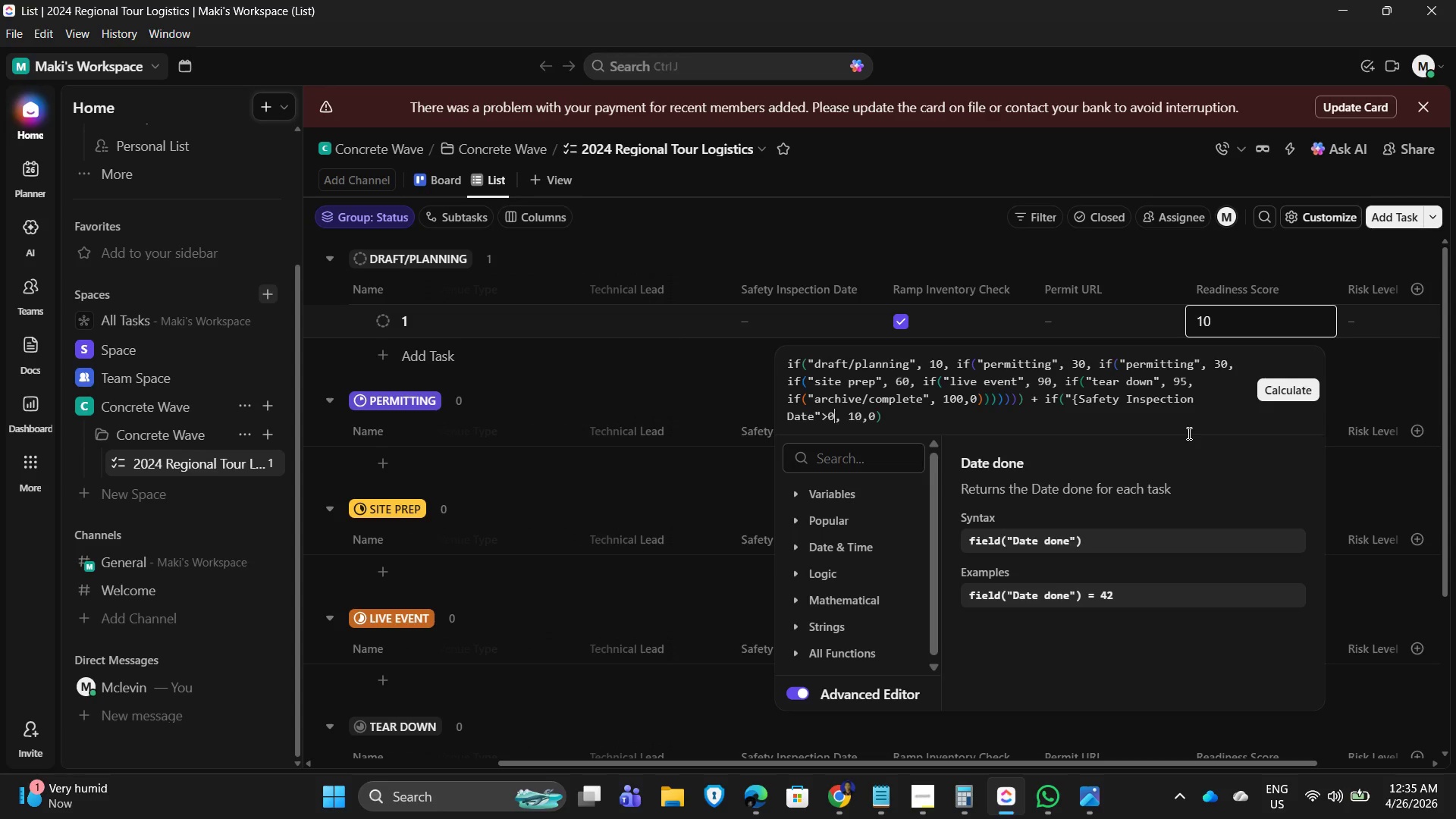 
key(ArrowLeft)
 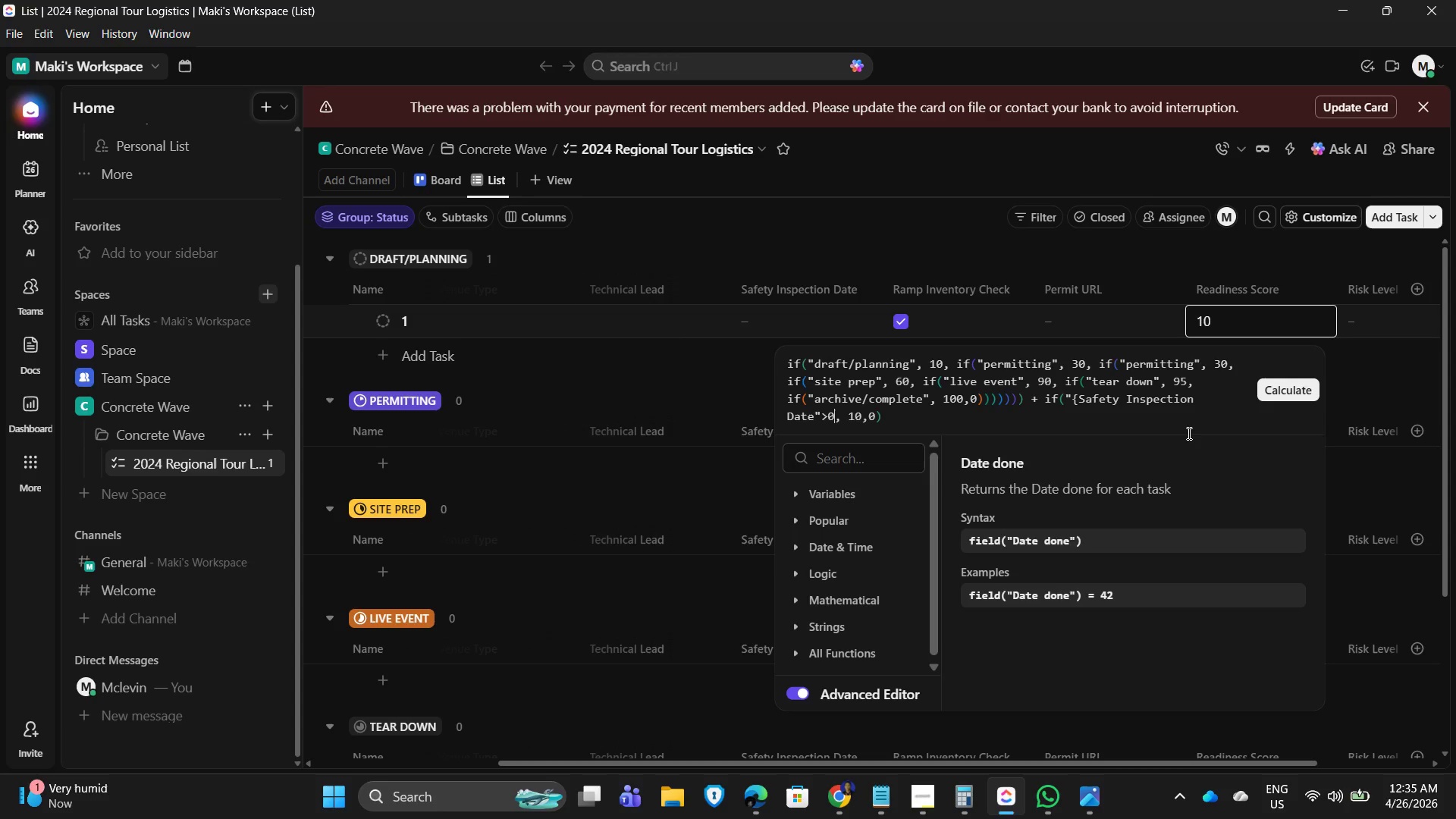 
key(ArrowRight)
 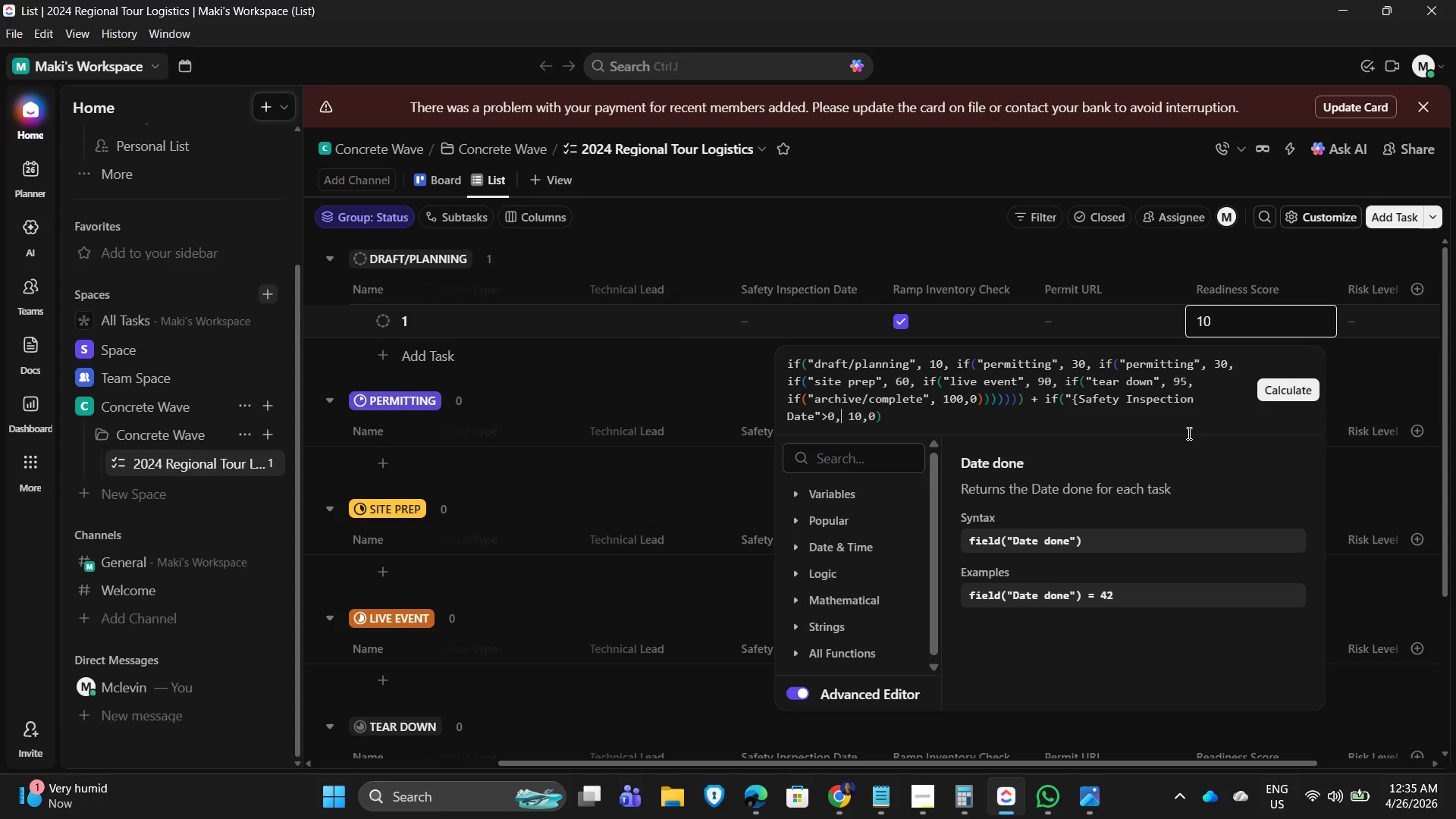 
key(ArrowRight)
 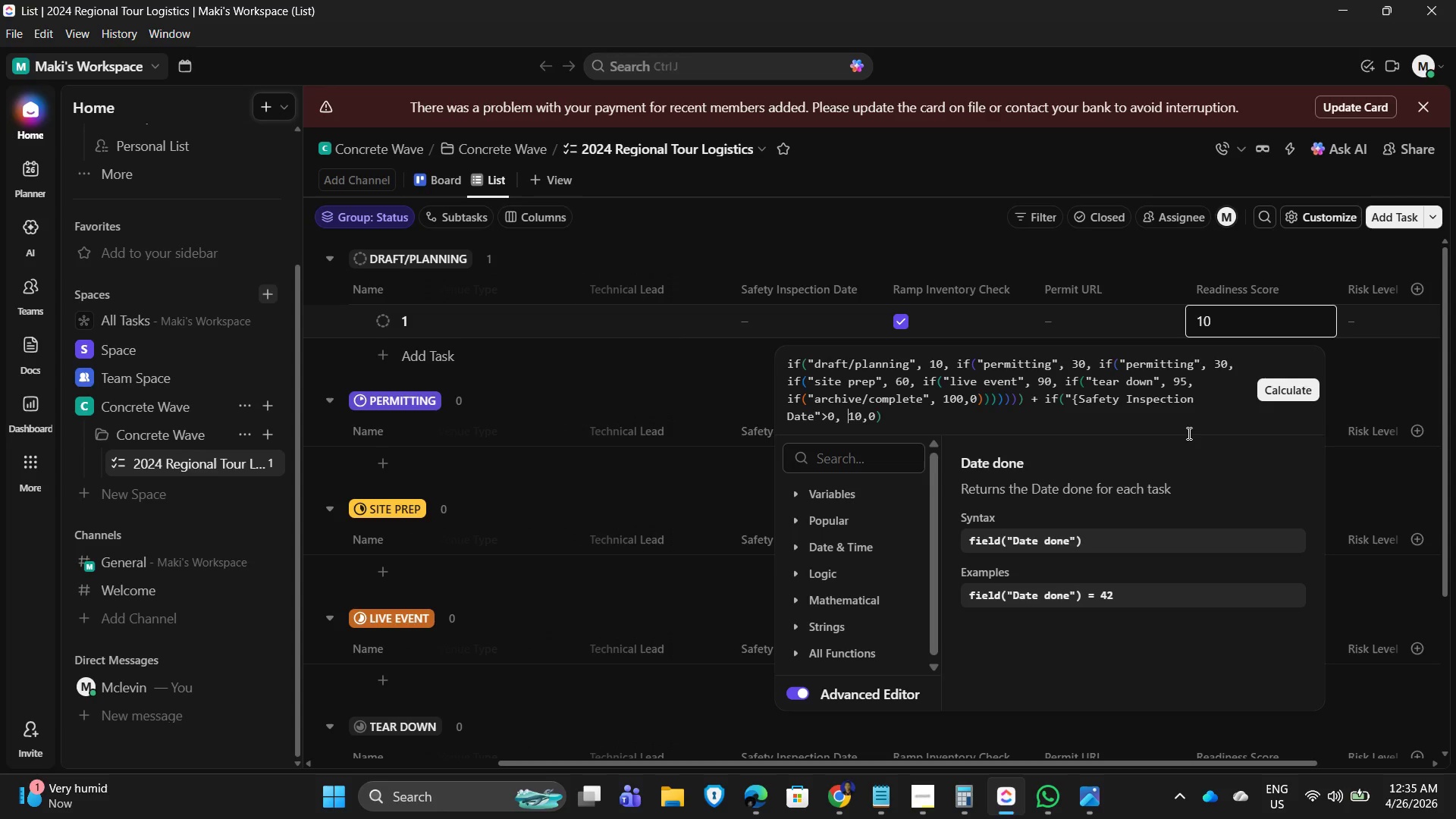 
key(ArrowRight)
 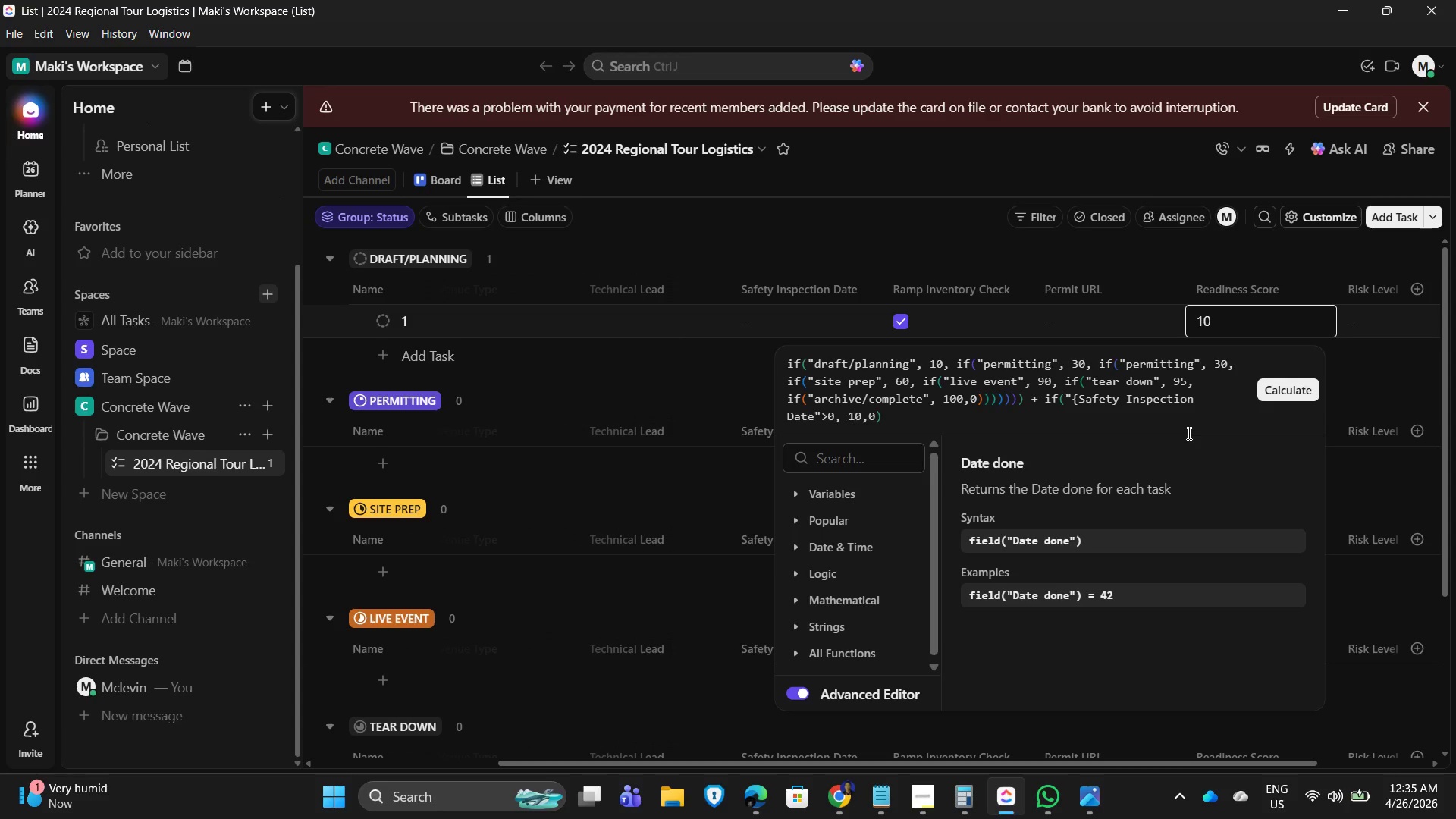 
key(ArrowRight)
 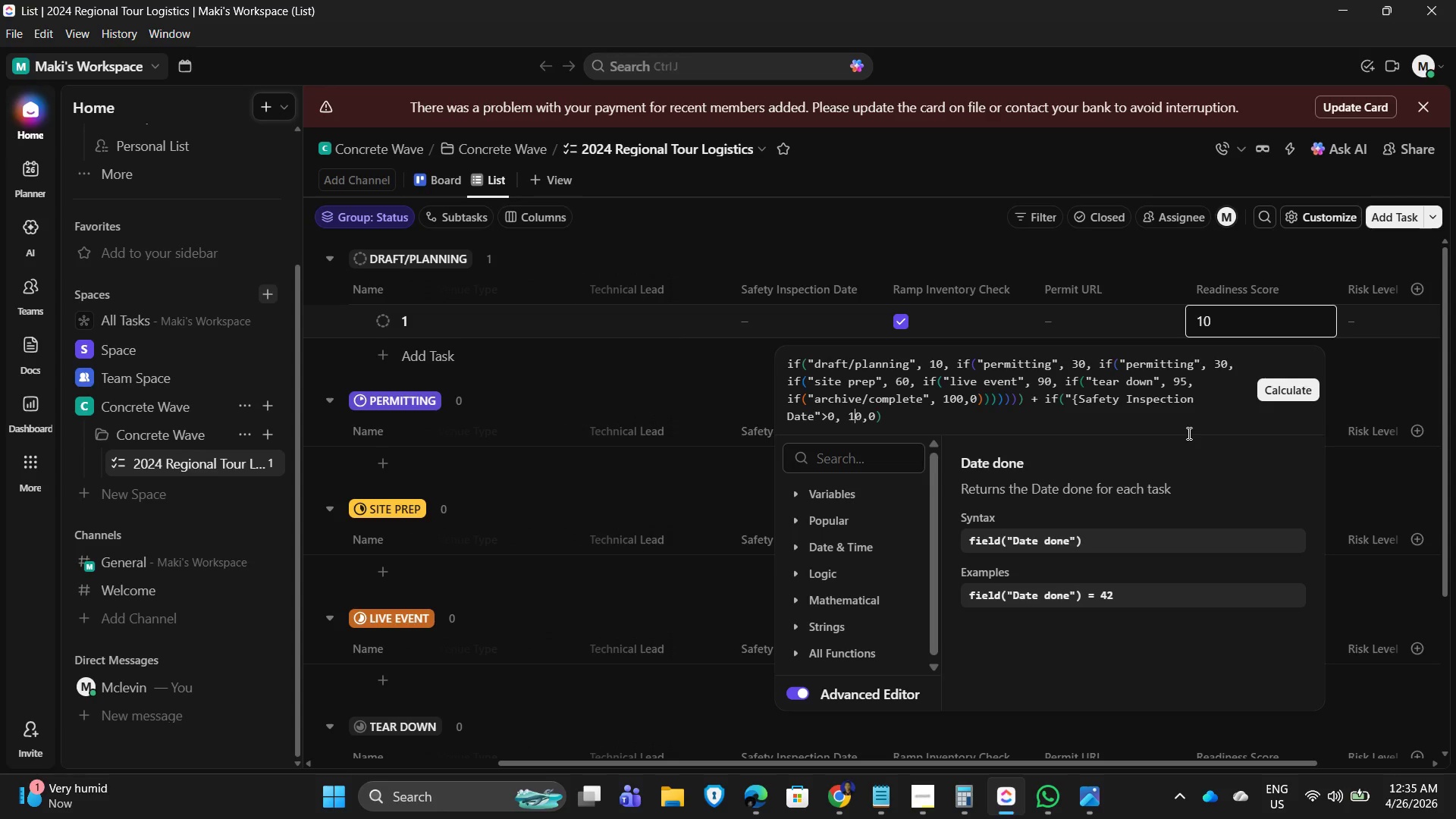 
key(ArrowRight)
 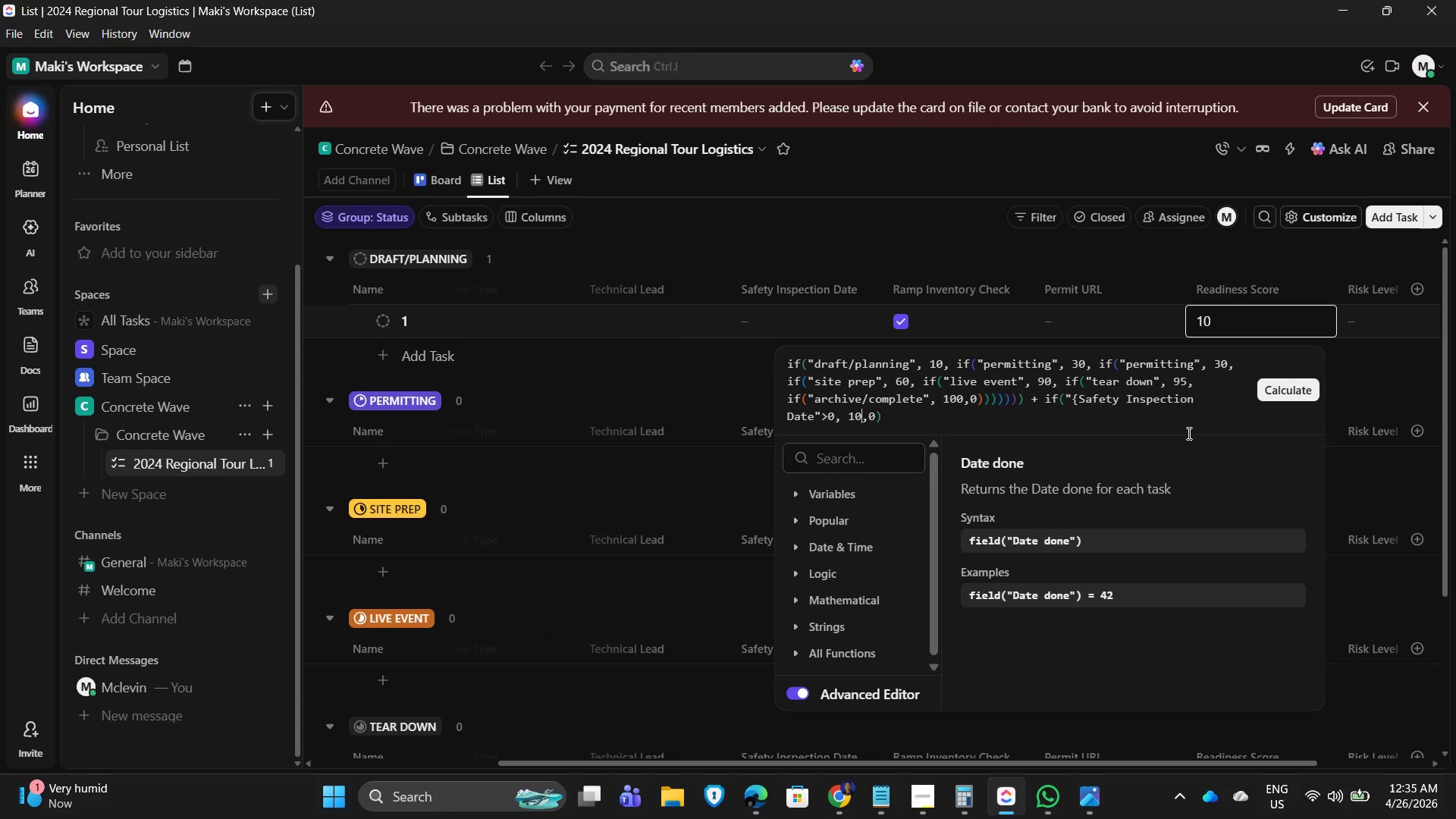 
key(ArrowRight)
 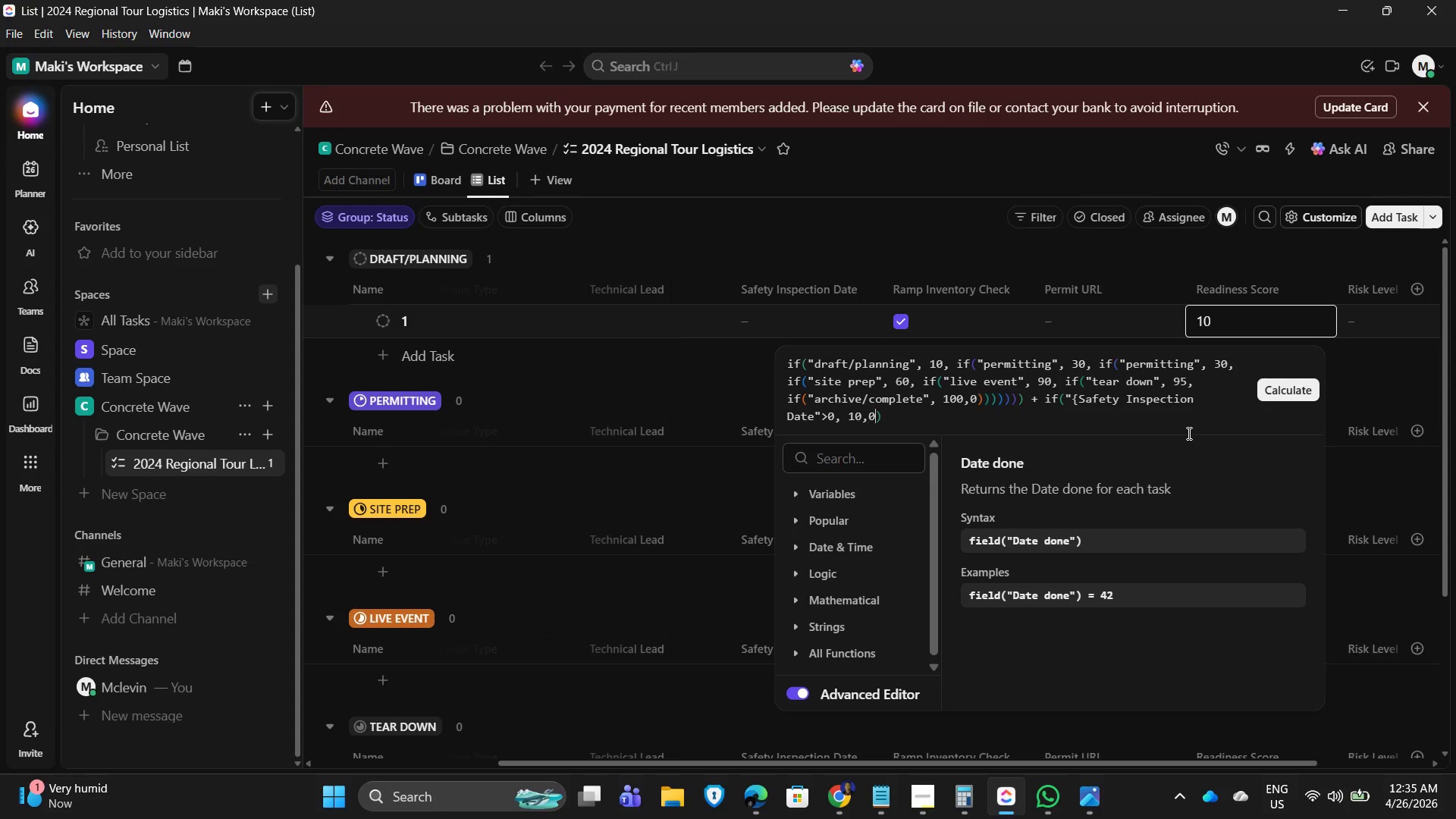 
key(ArrowRight)
 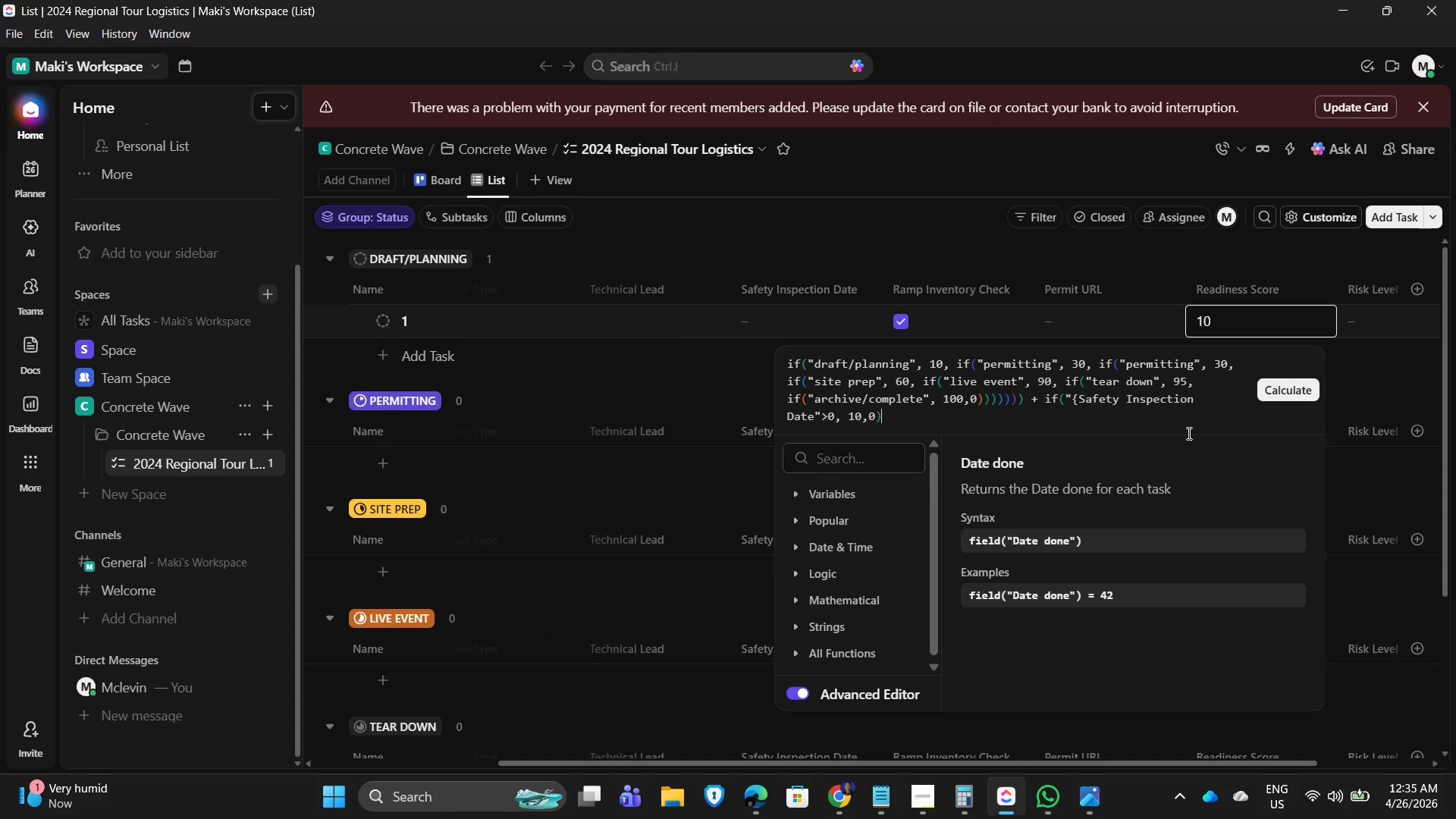 
key(ArrowRight)
 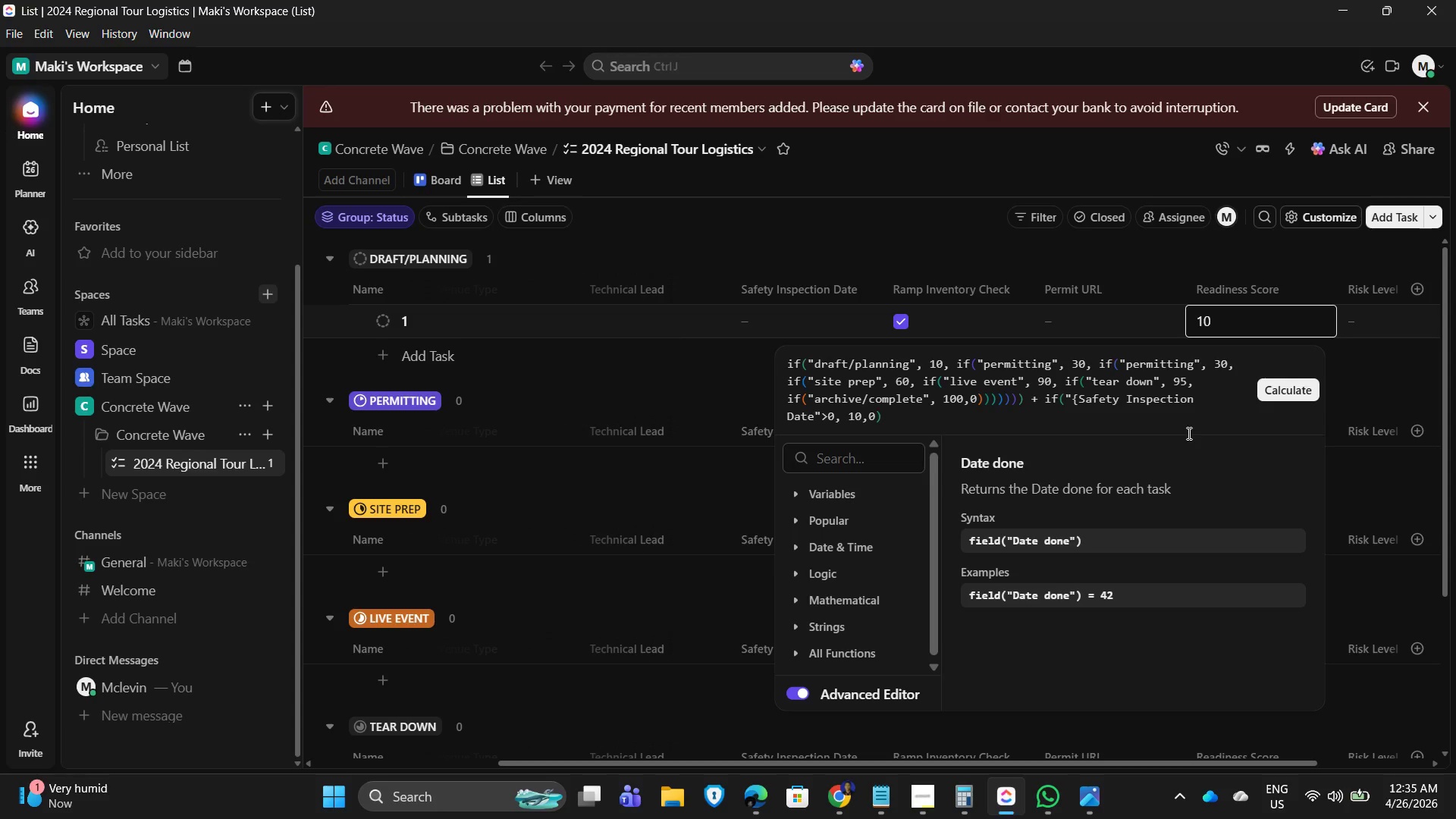 
key(ArrowRight)
 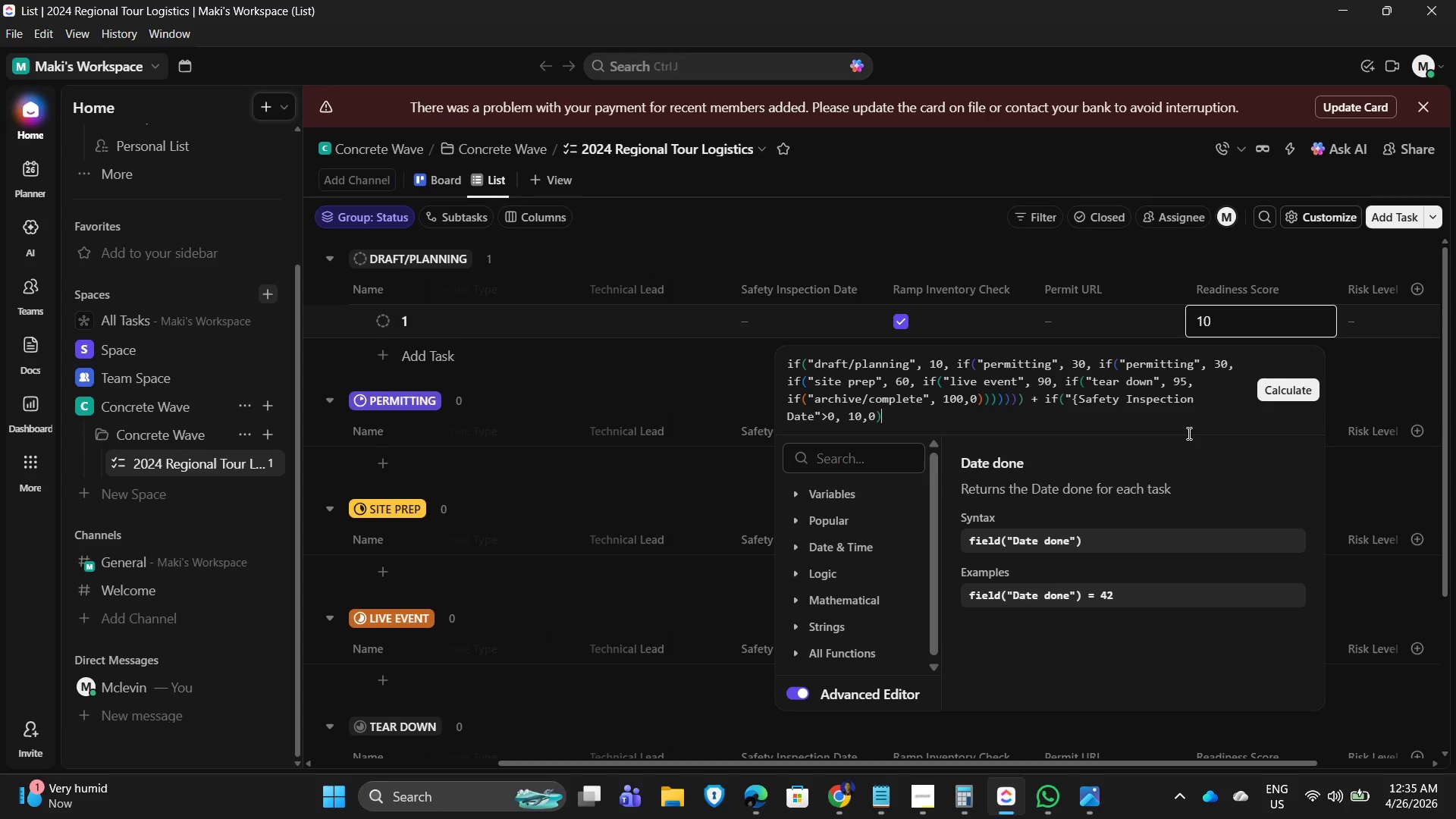 
key(ArrowRight)
 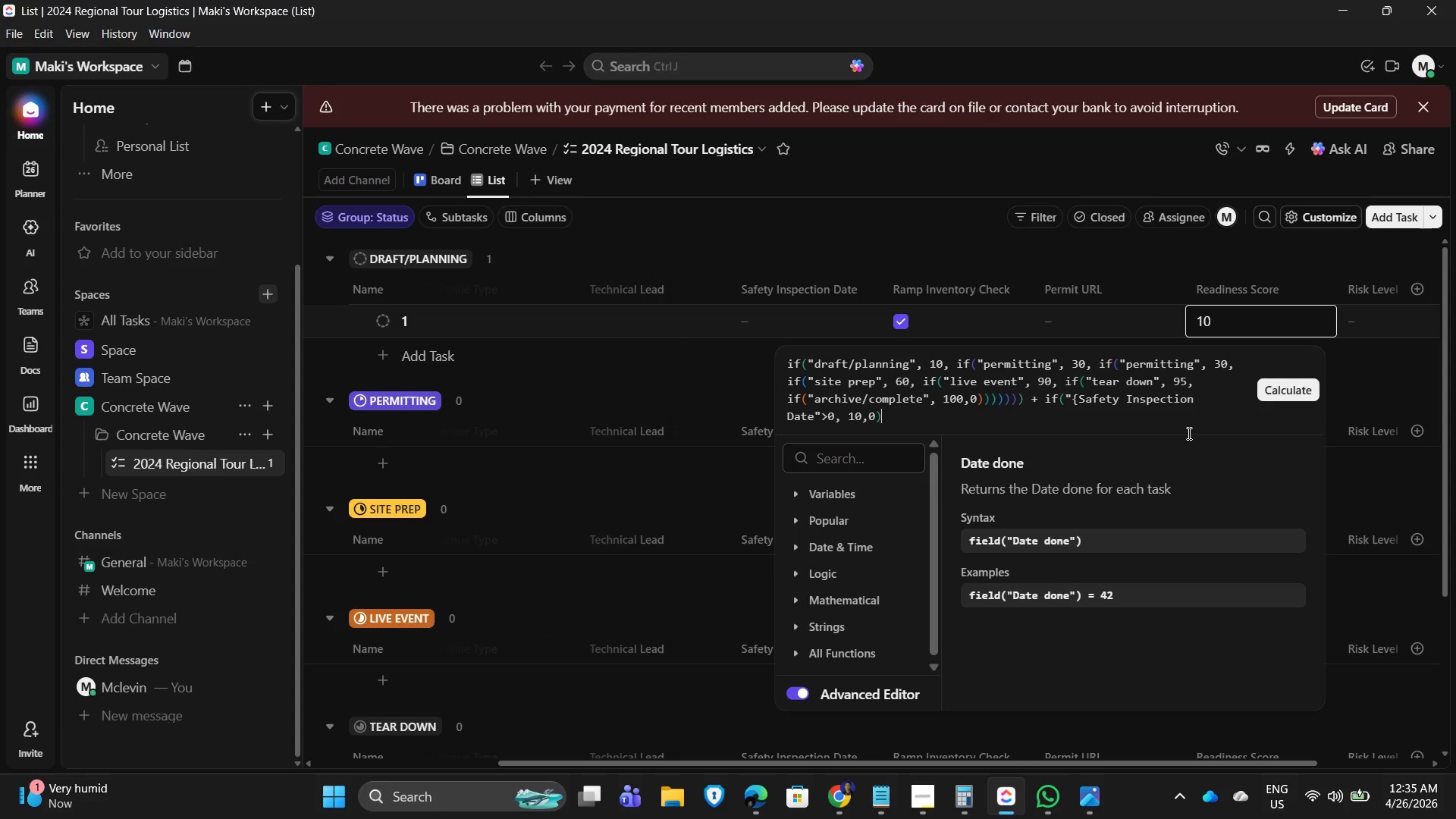 
key(ArrowRight)
 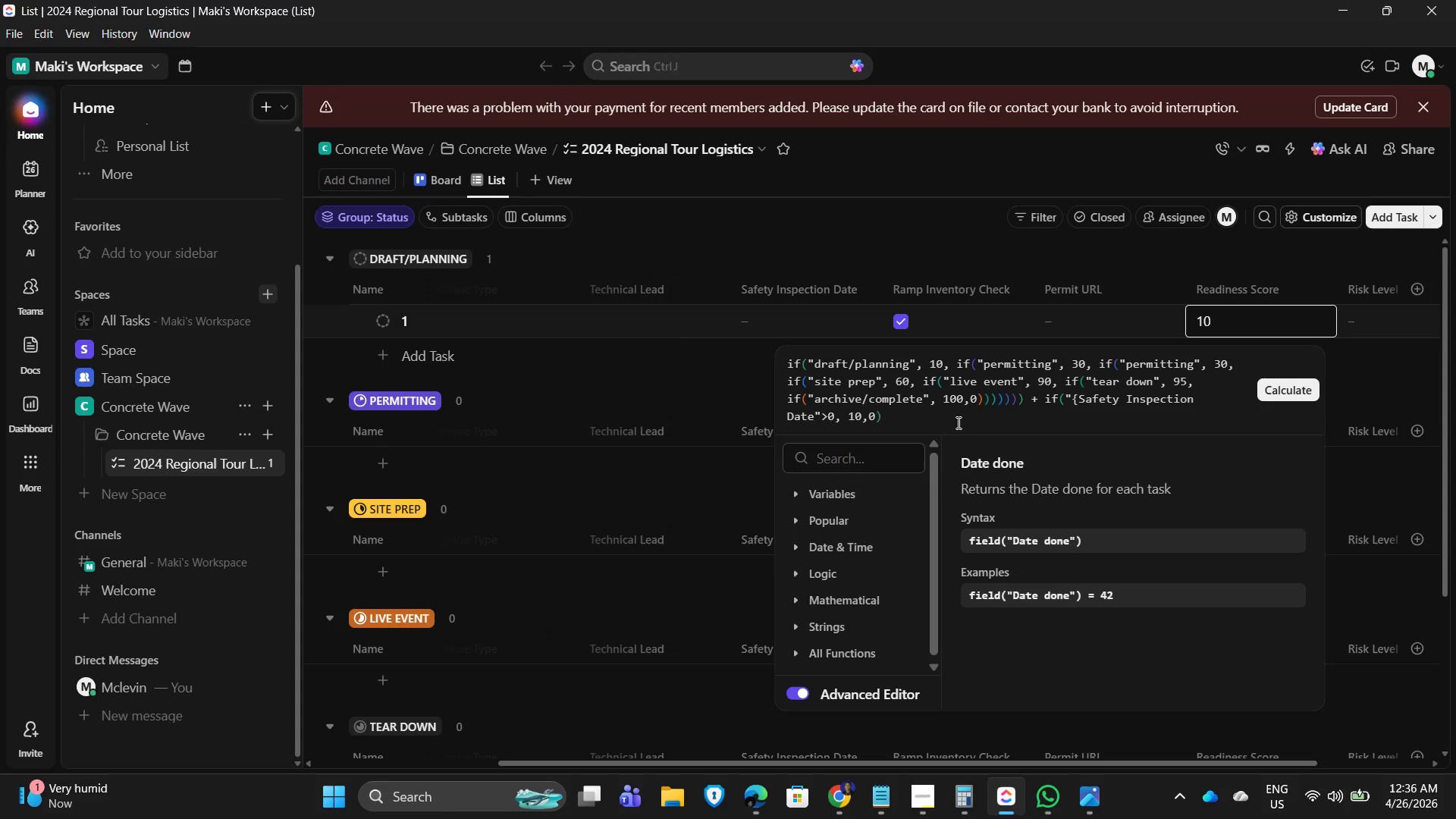 
left_click([1286, 391])
 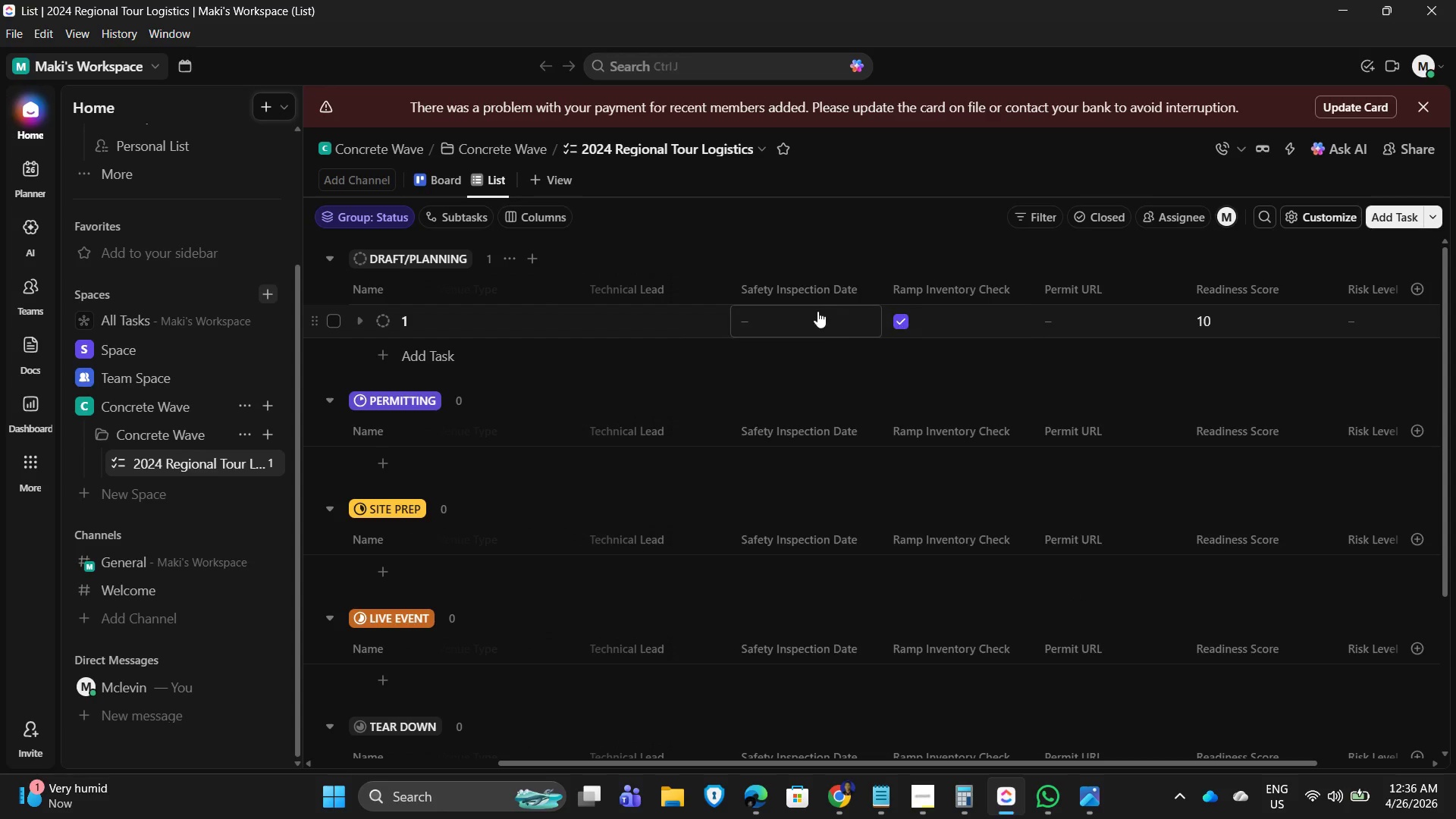 
left_click([789, 312])
 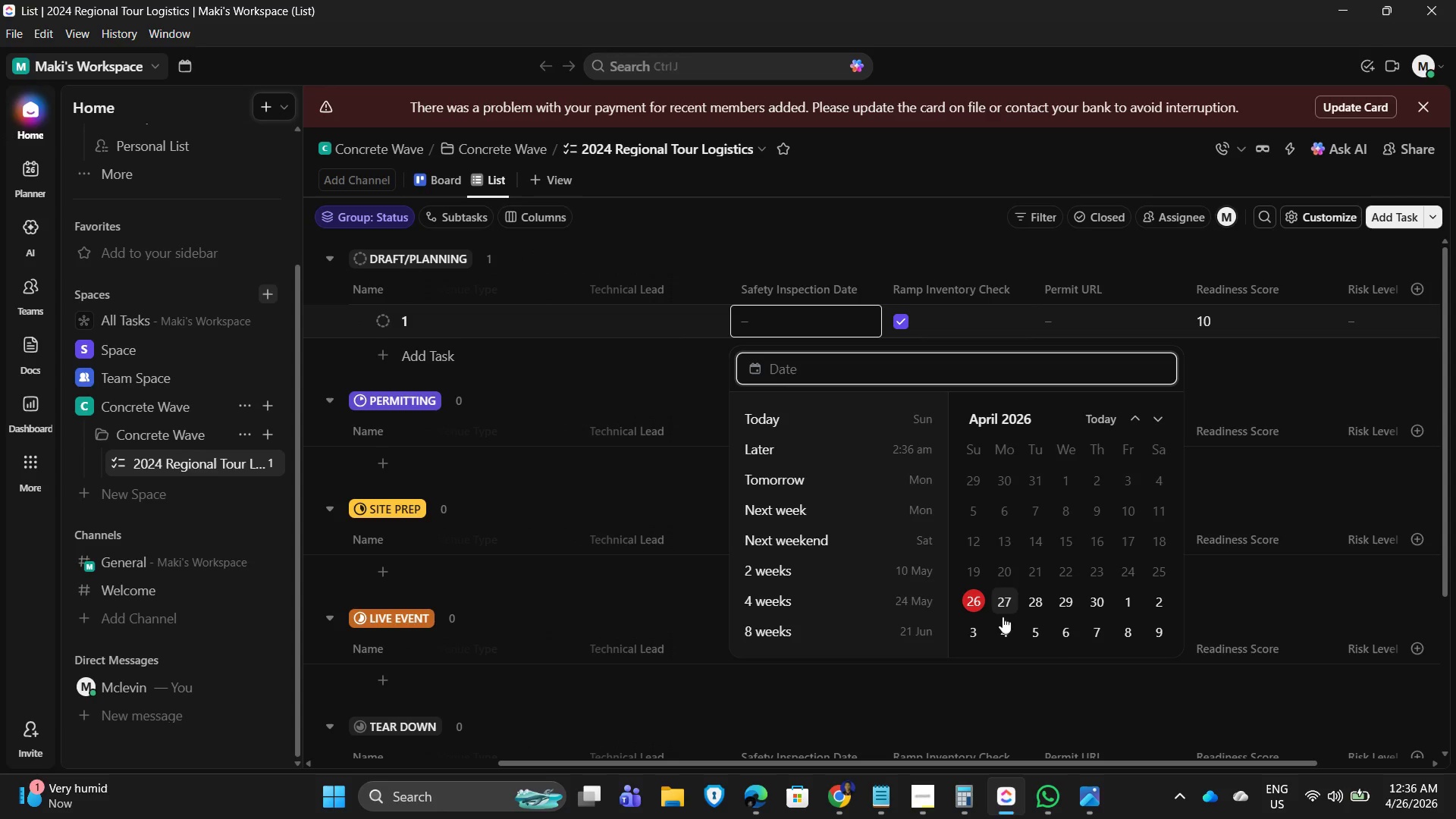 
left_click([1007, 610])
 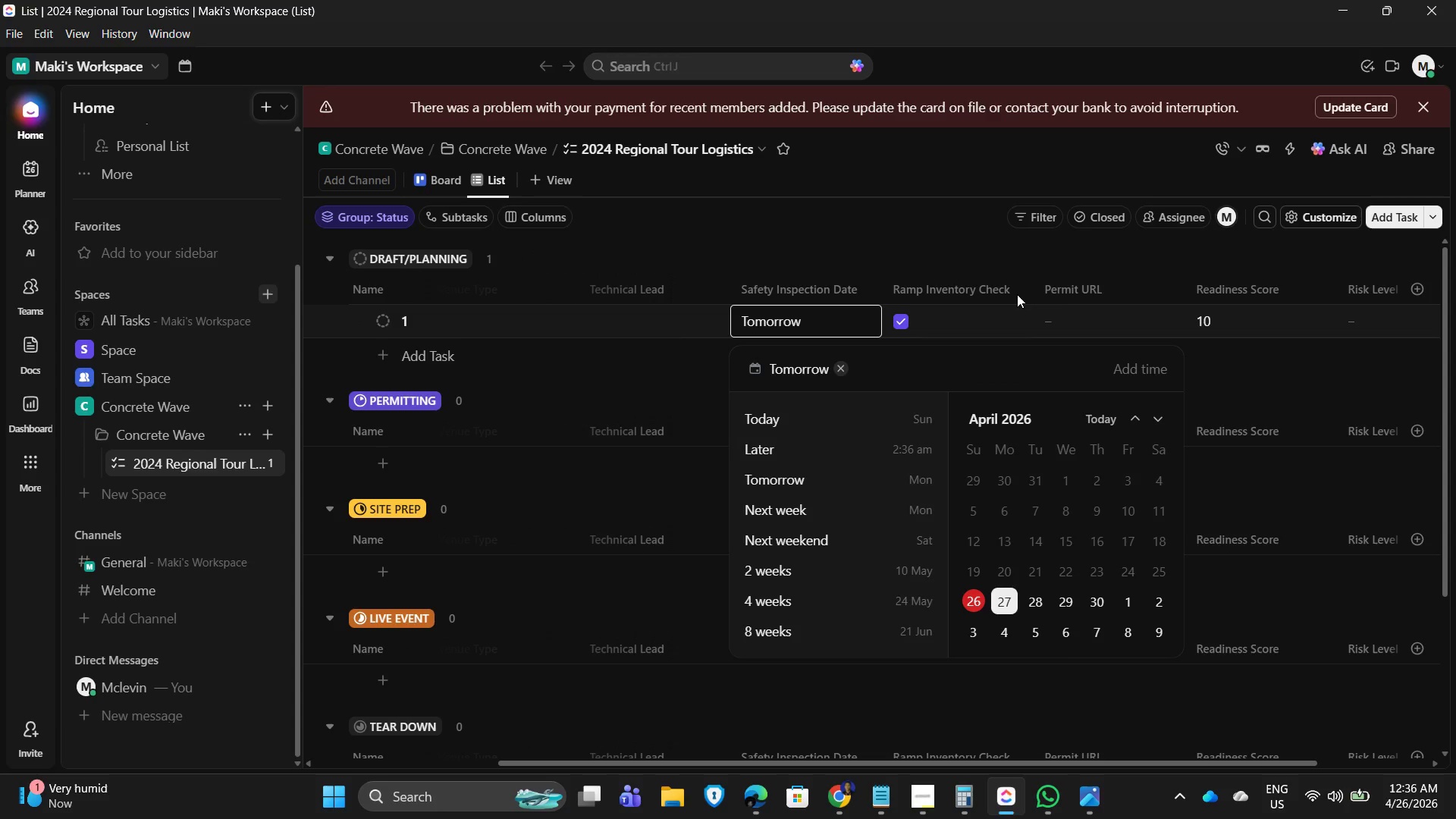 
left_click([751, 237])
 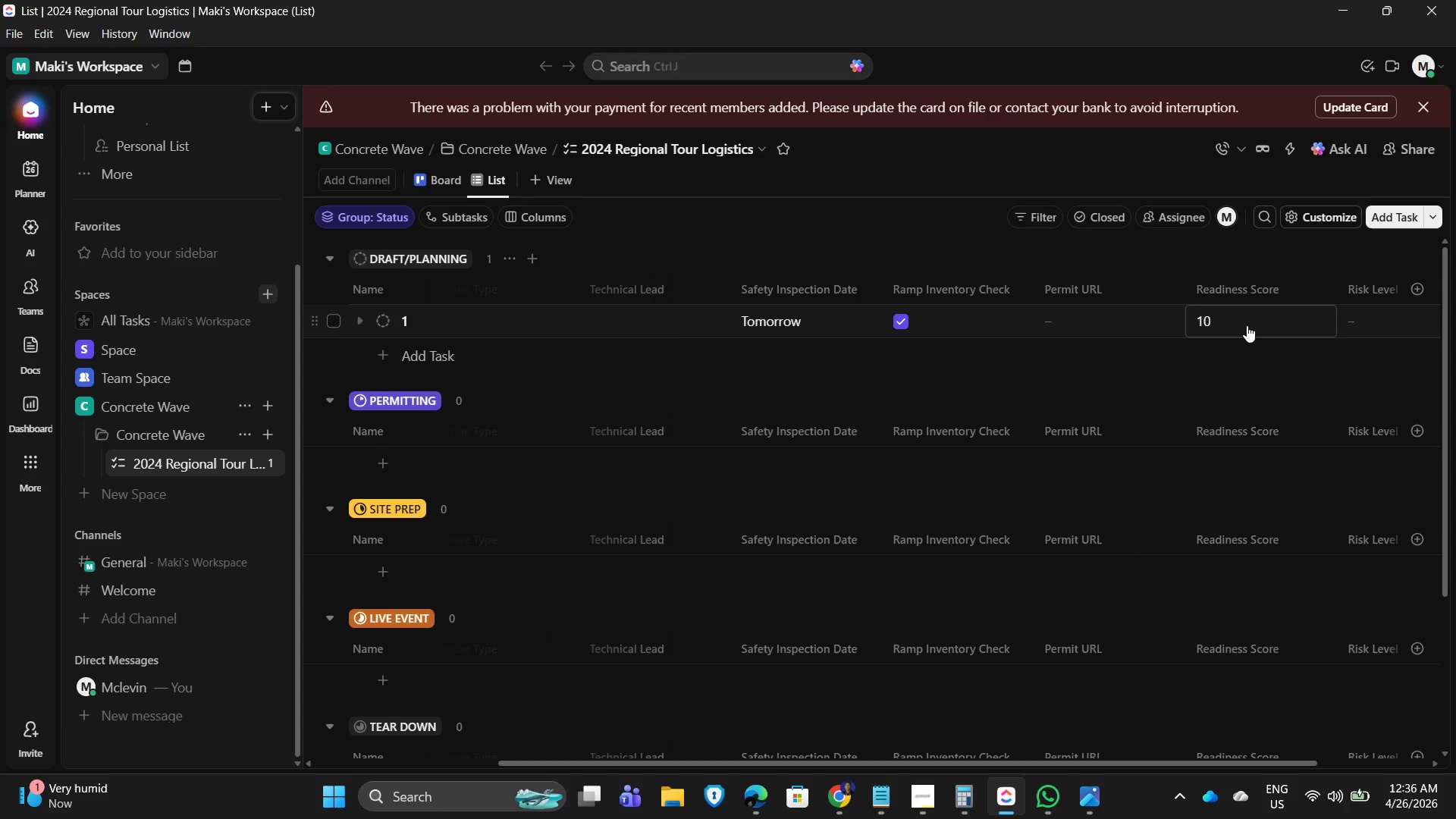 
wait(12.11)
 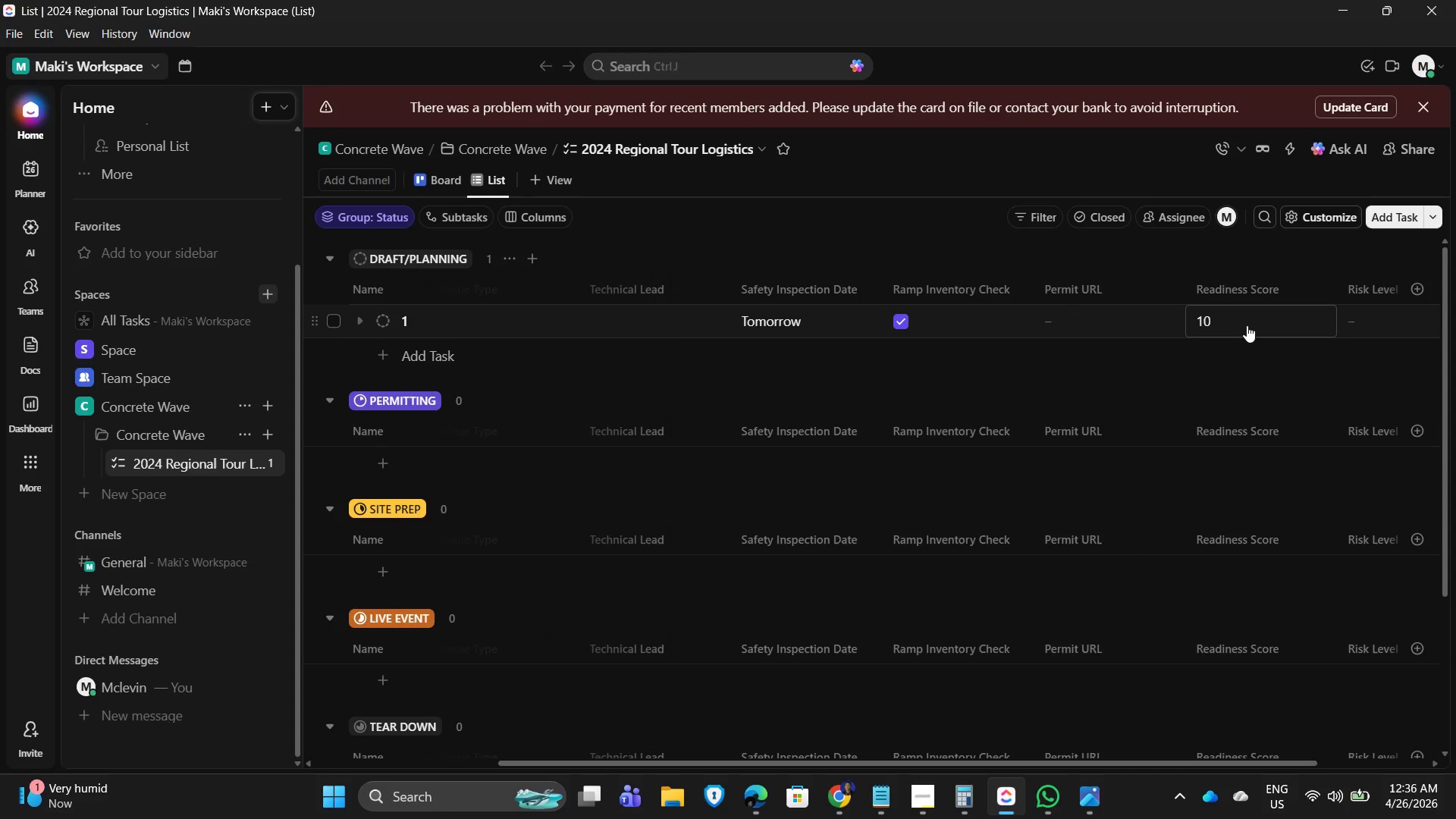 
left_click([77, 33])
 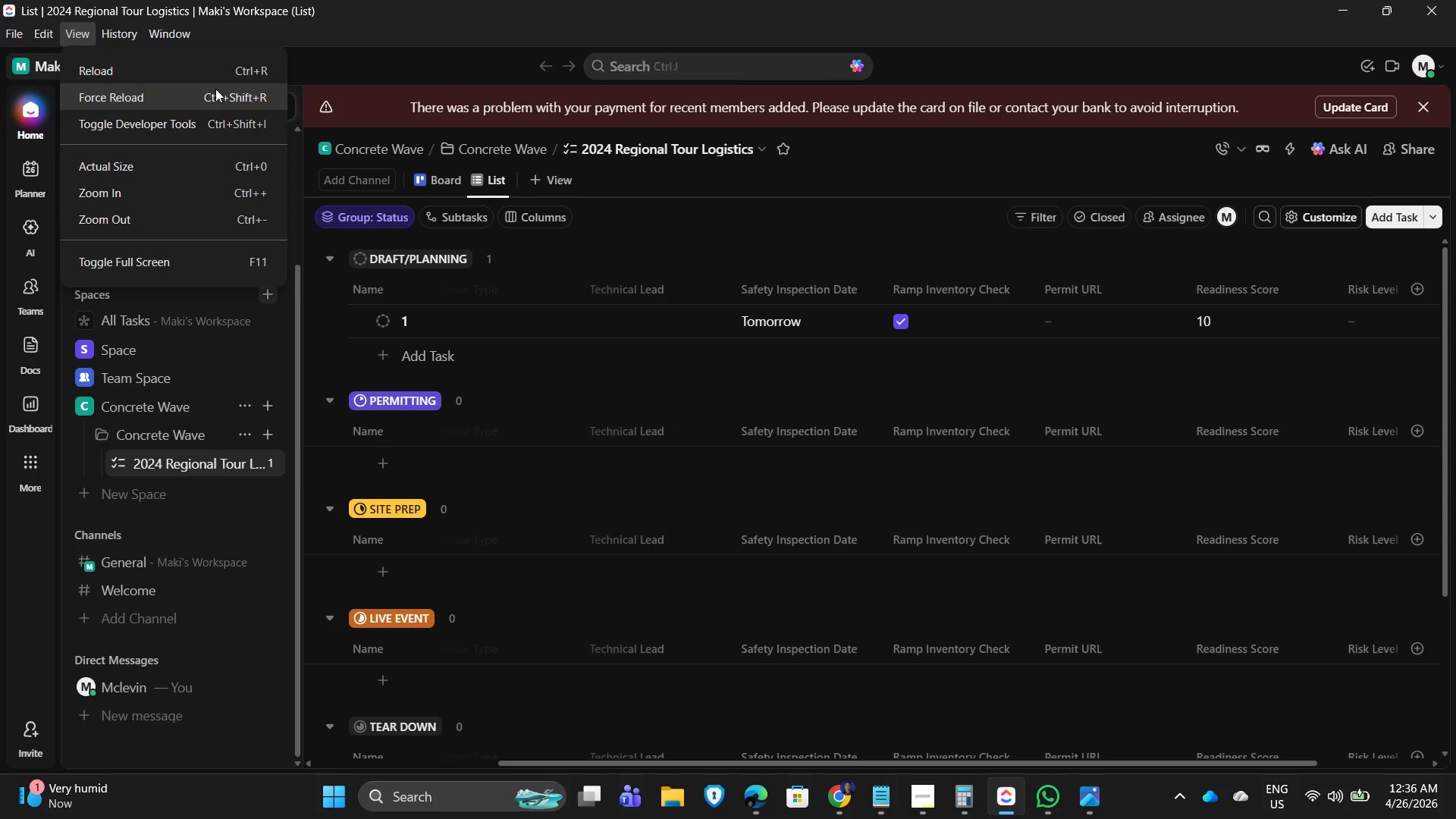 
left_click([178, 74])
 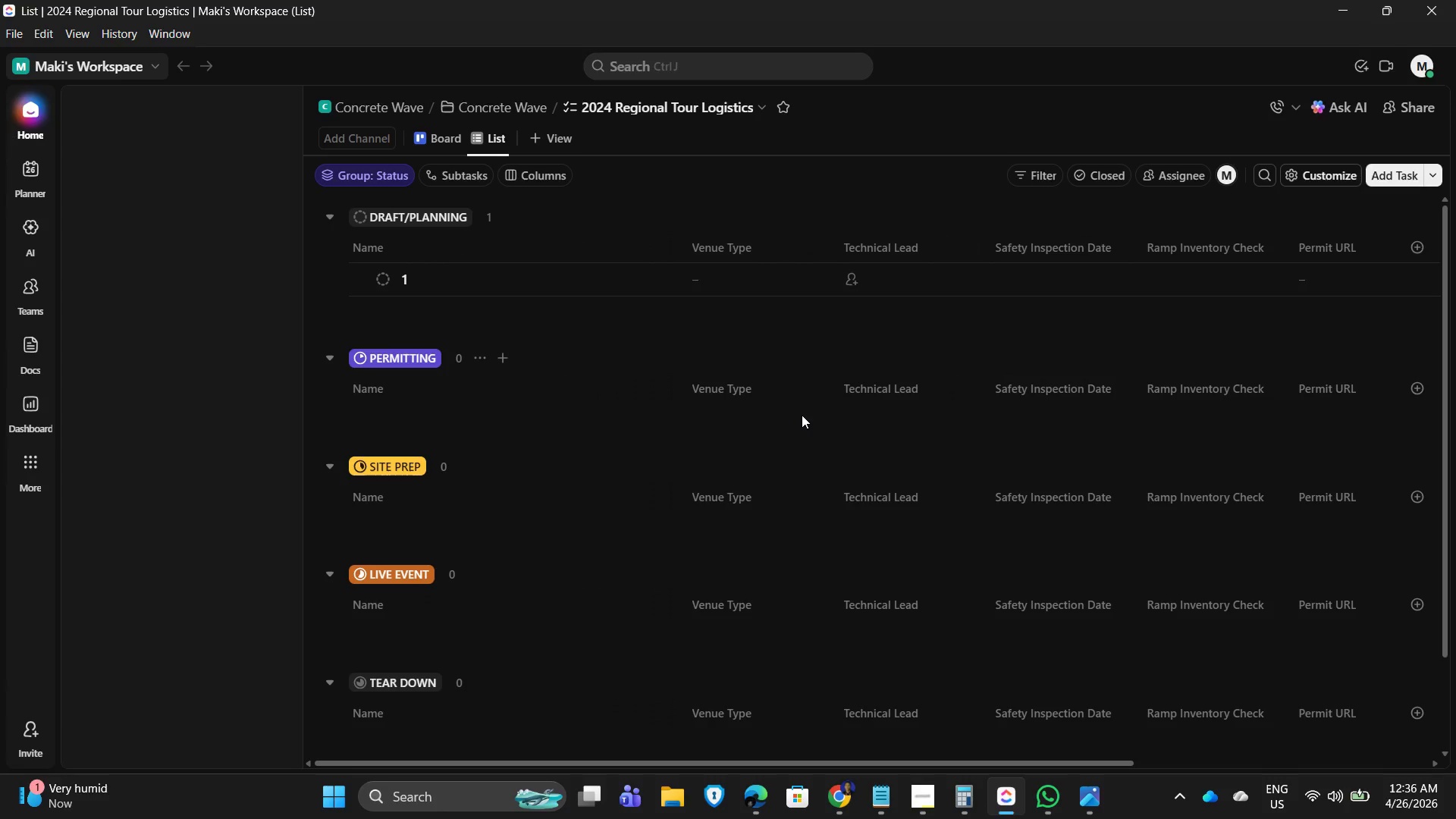 
wait(12.59)
 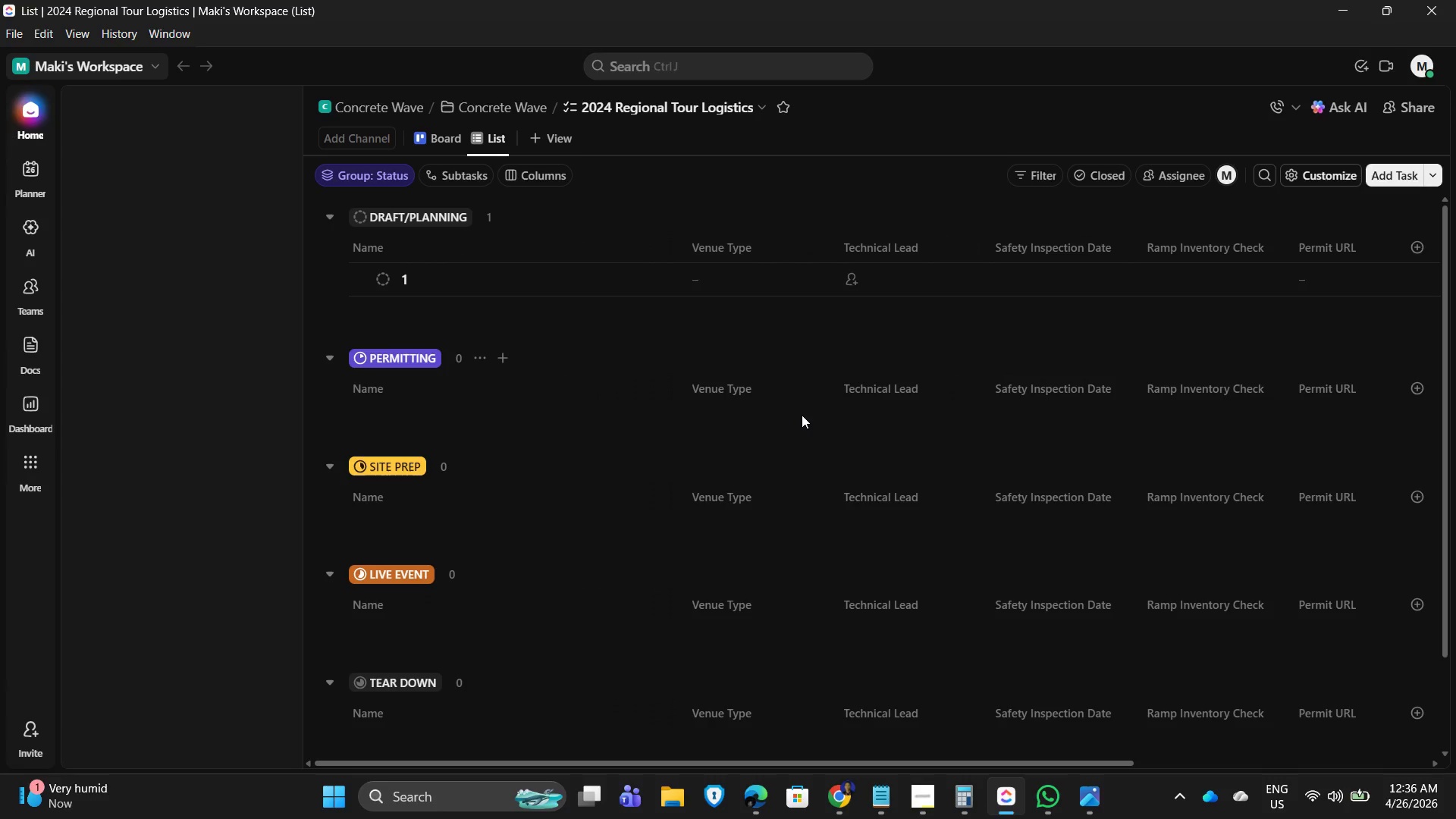 
left_click_drag(start_coordinate=[1032, 765], to_coordinate=[1307, 742])
 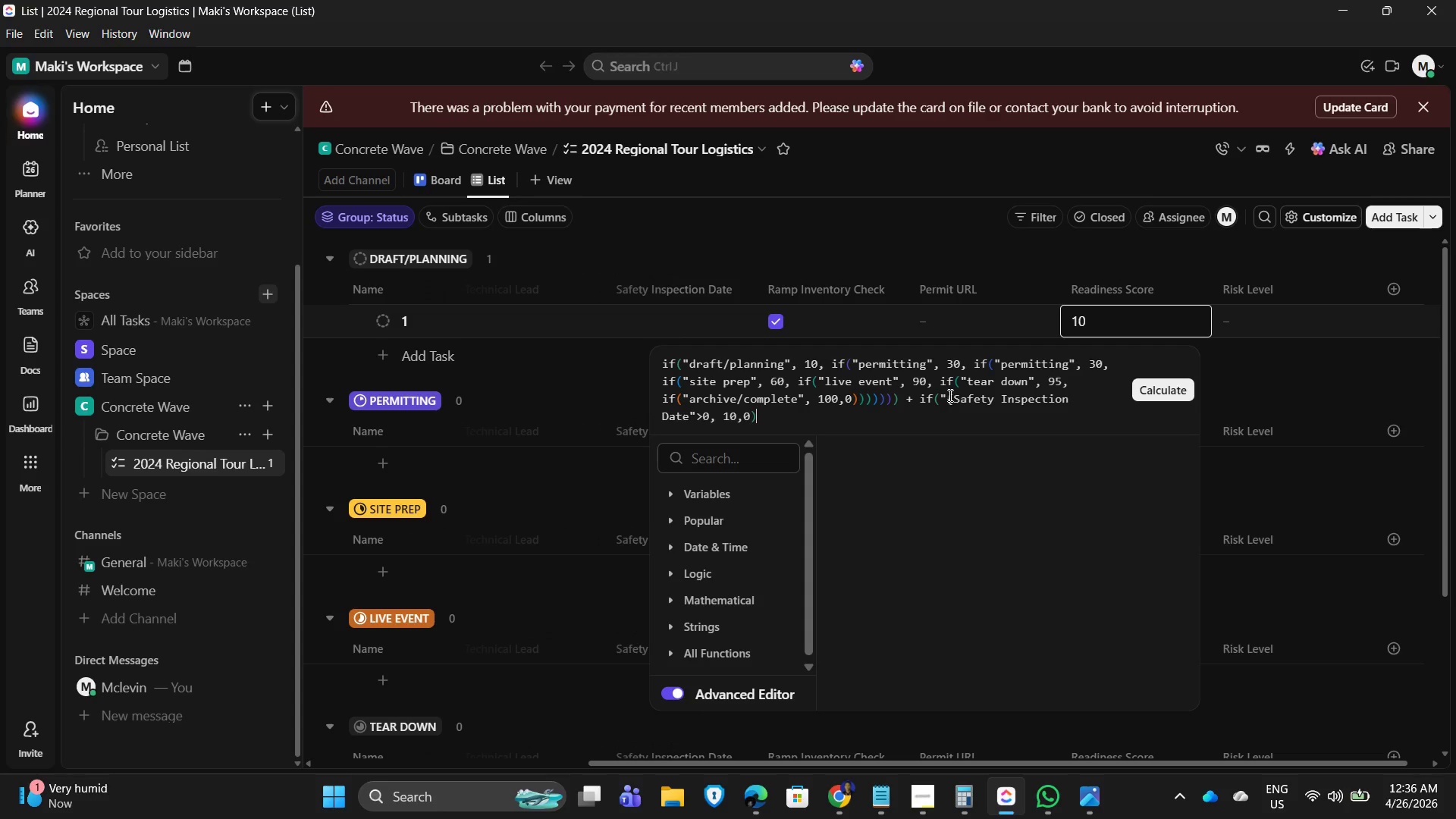 
left_click([941, 397])
 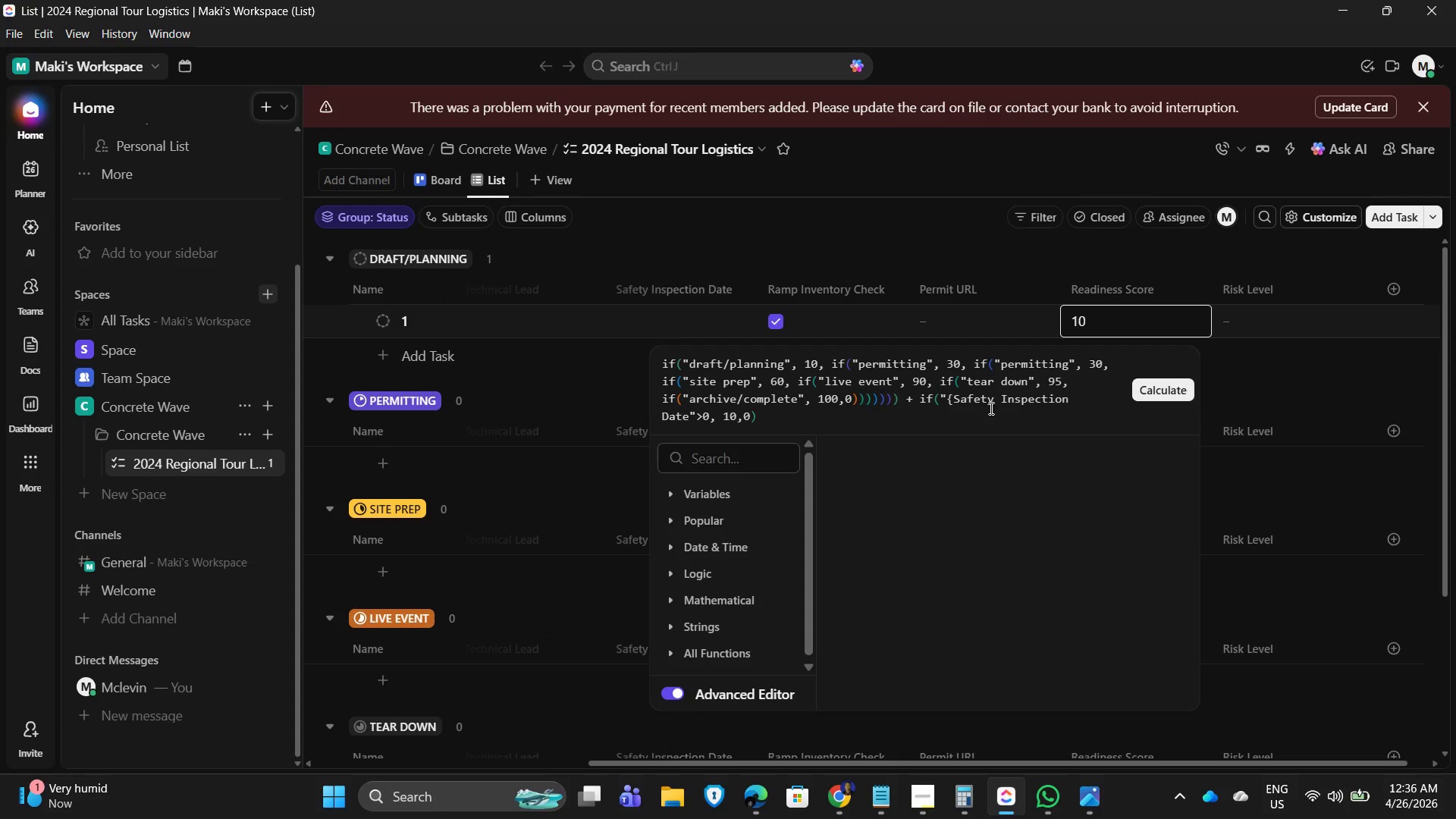 
type(LENGTH()
 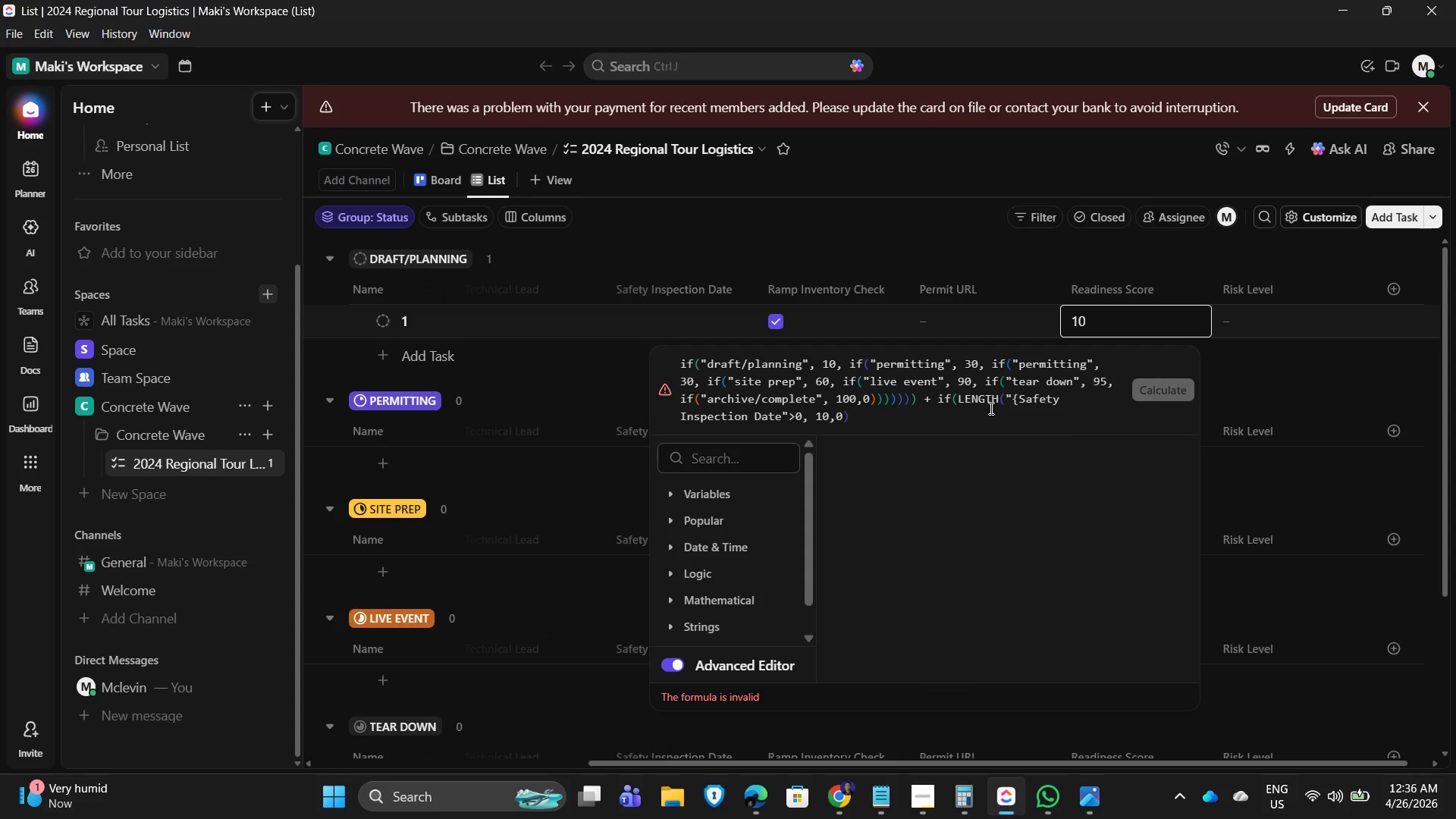 
key(Backspace)
 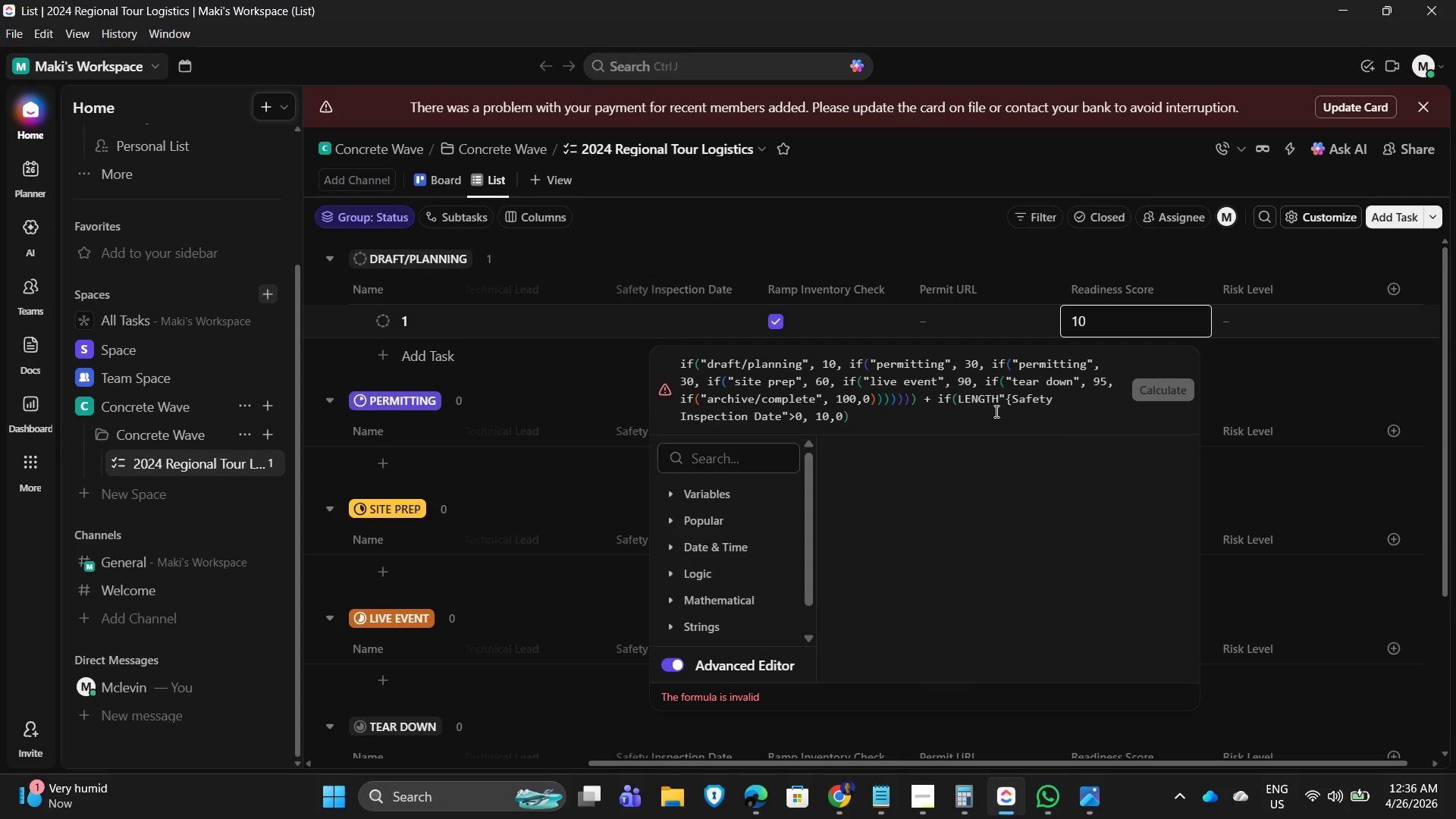 
key(Comma)
 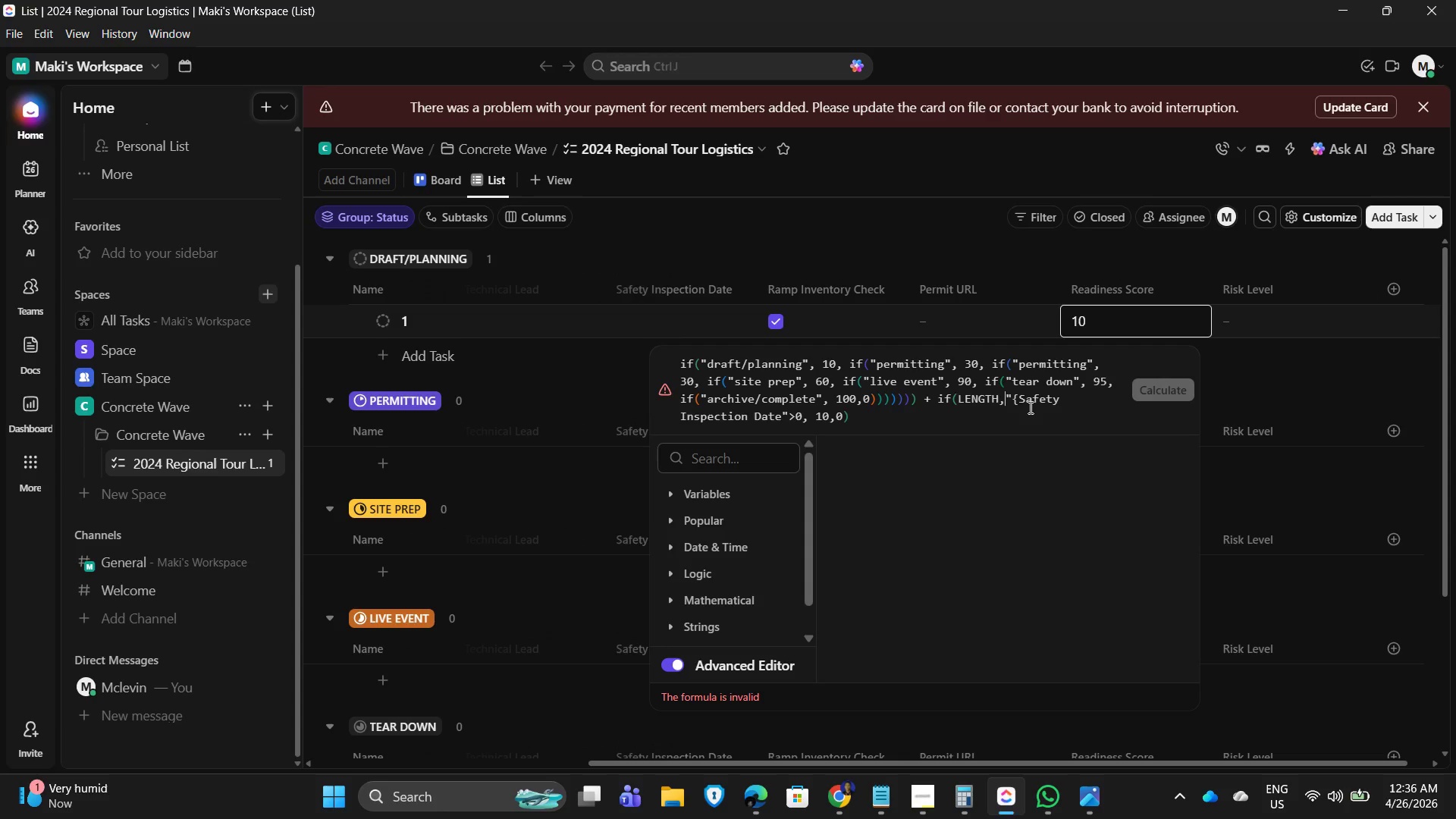 
key(Backspace)
 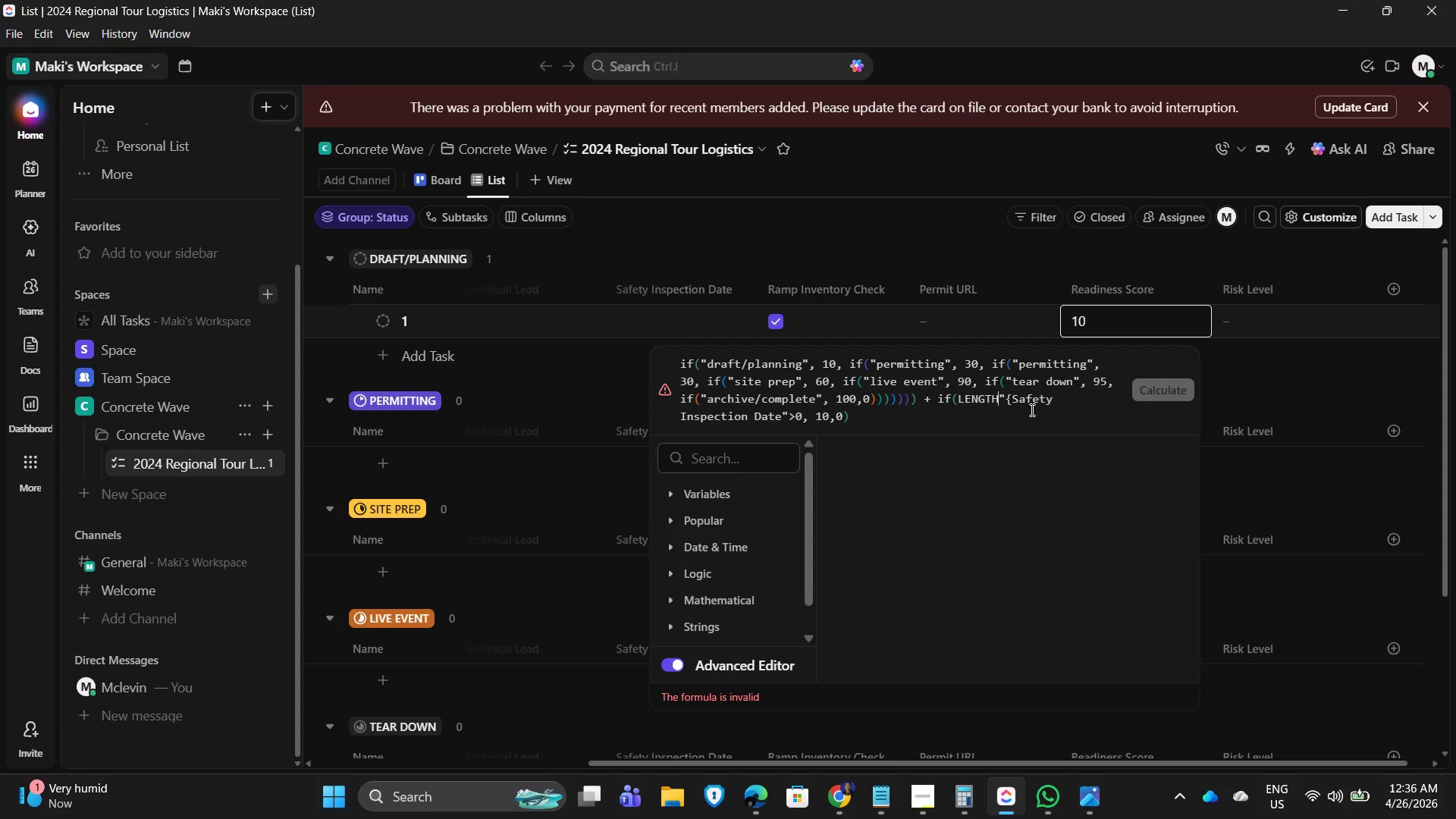 
key(Backspace)
 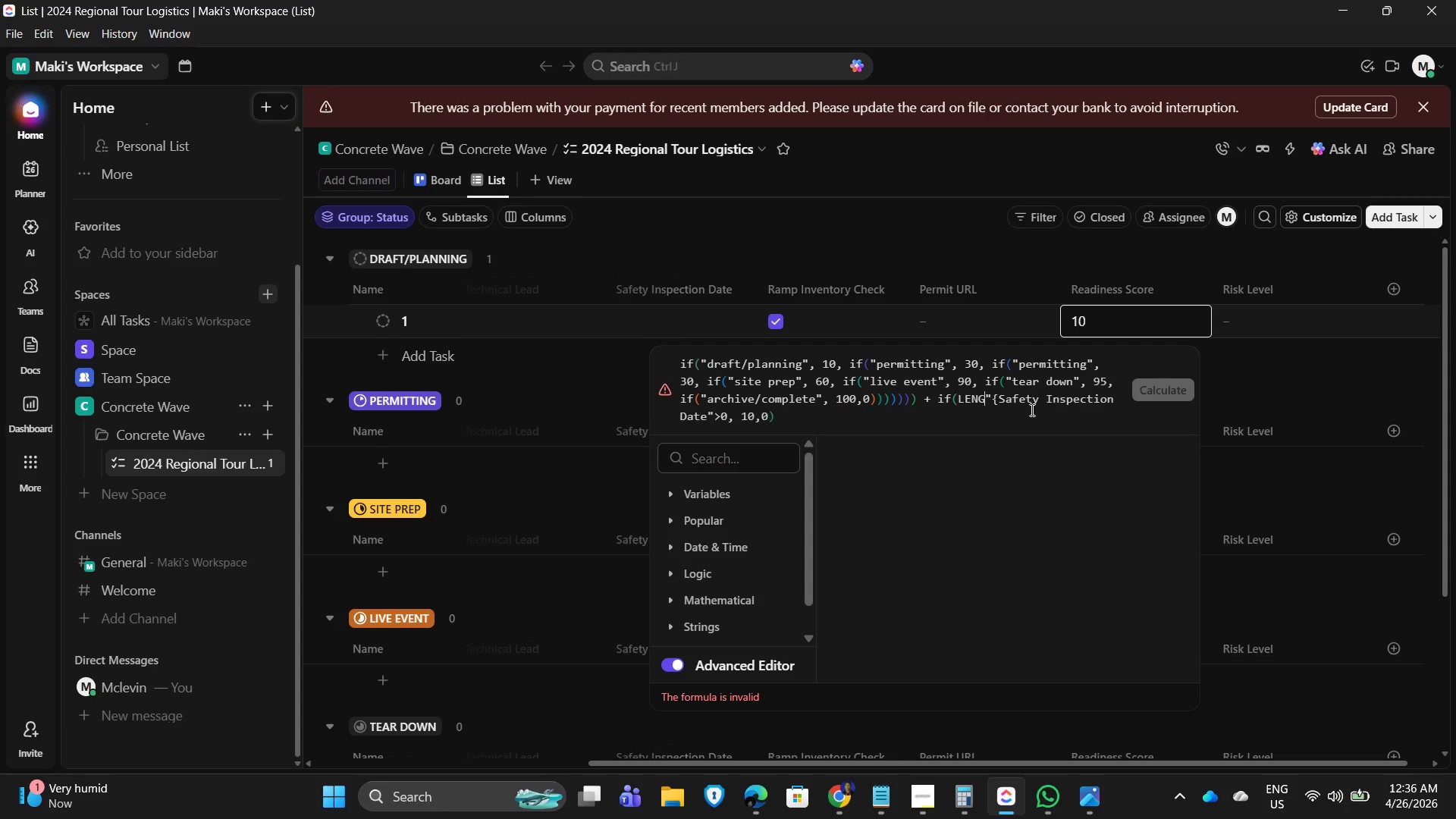 
key(Backspace)
 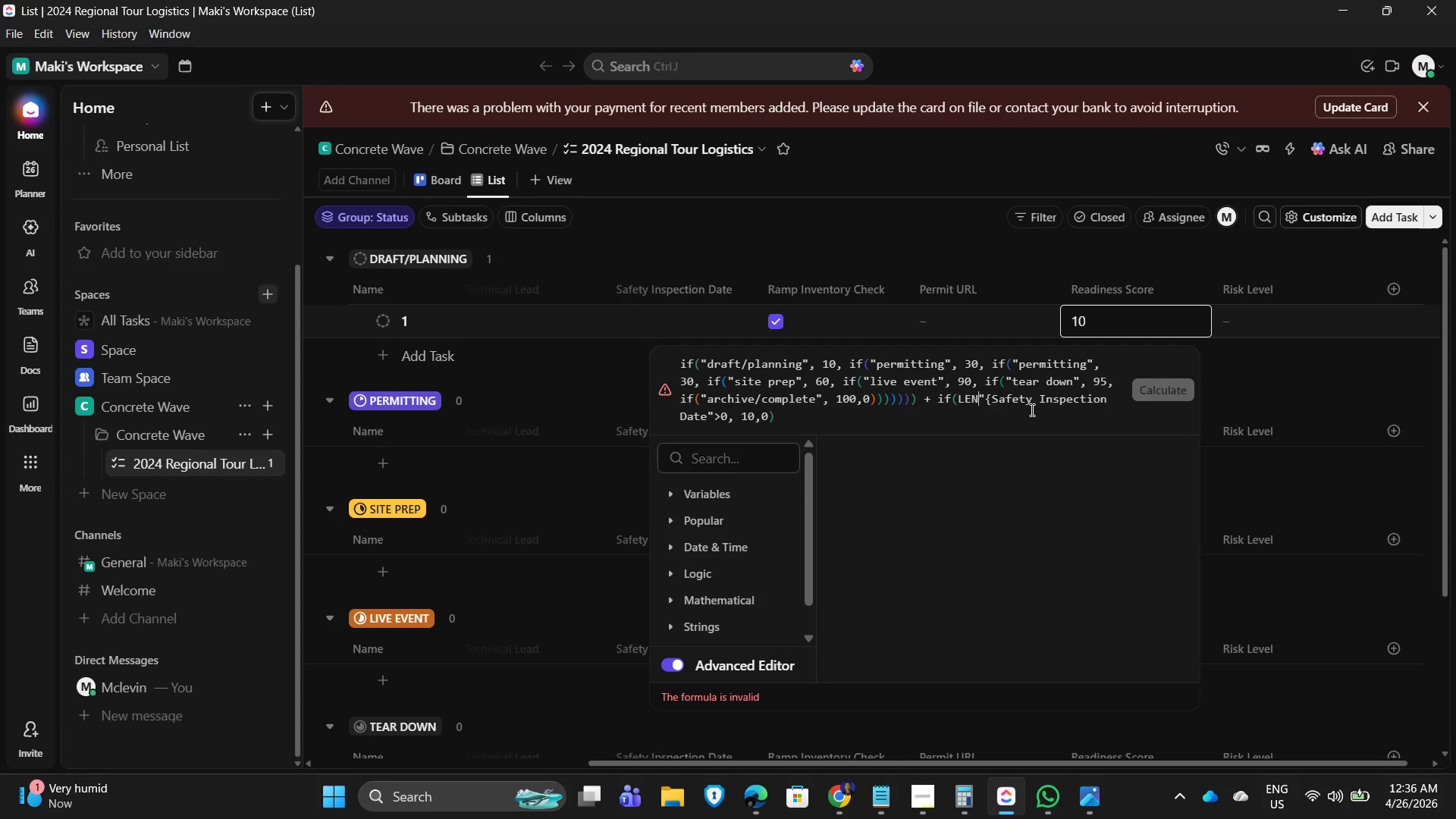 
key(Backspace)
 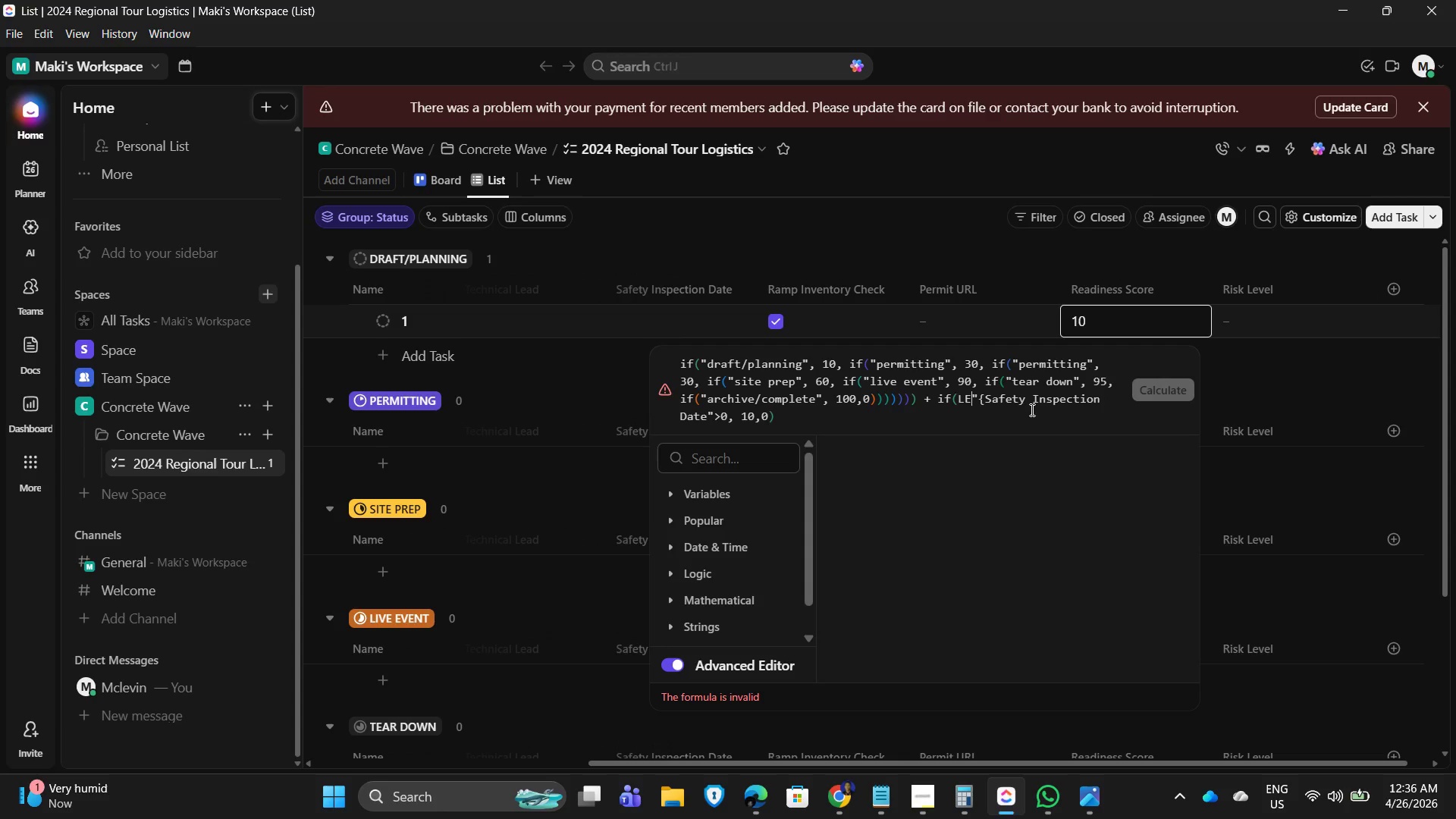 
key(Backspace)
 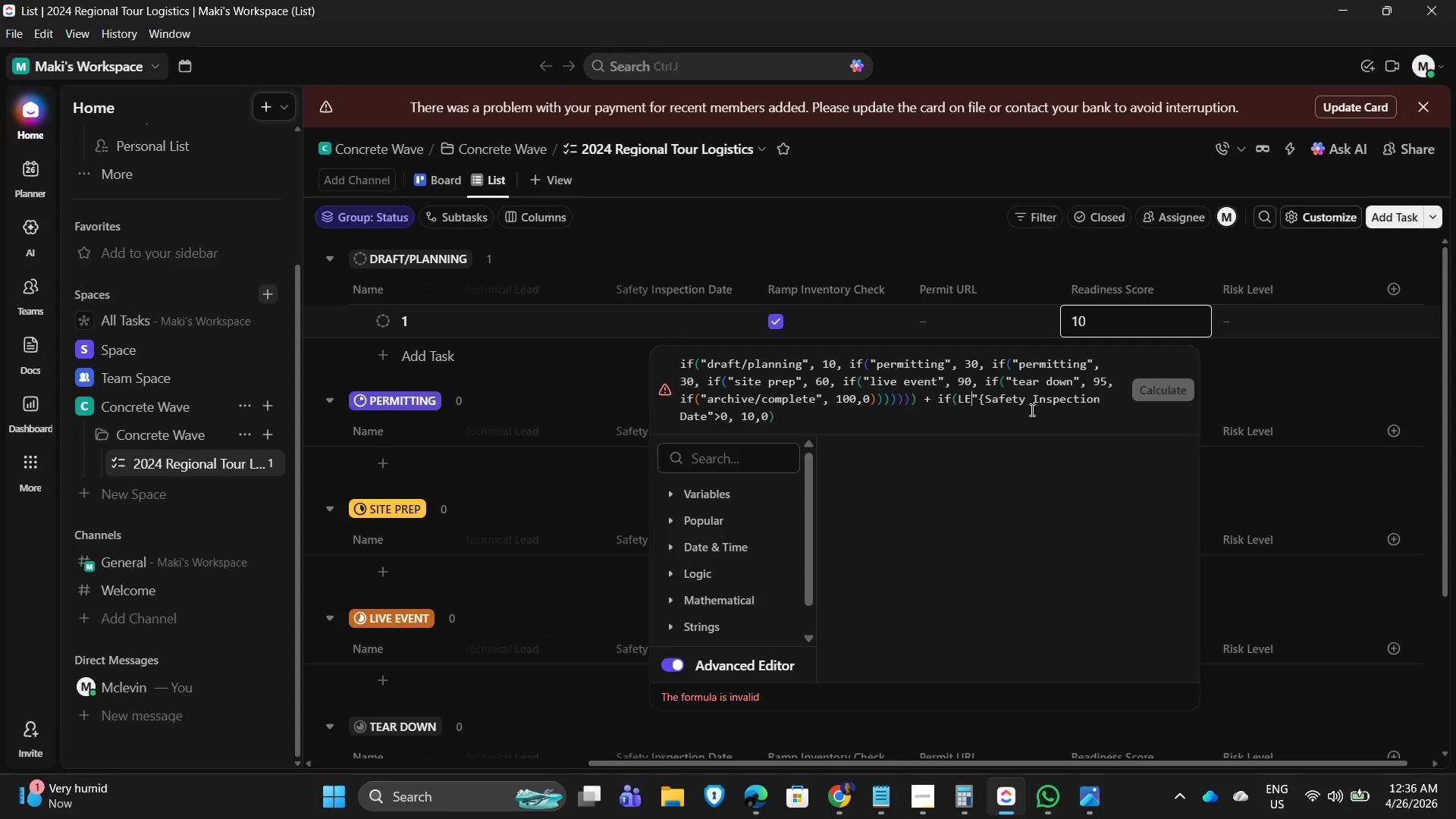 
key(Backspace)
 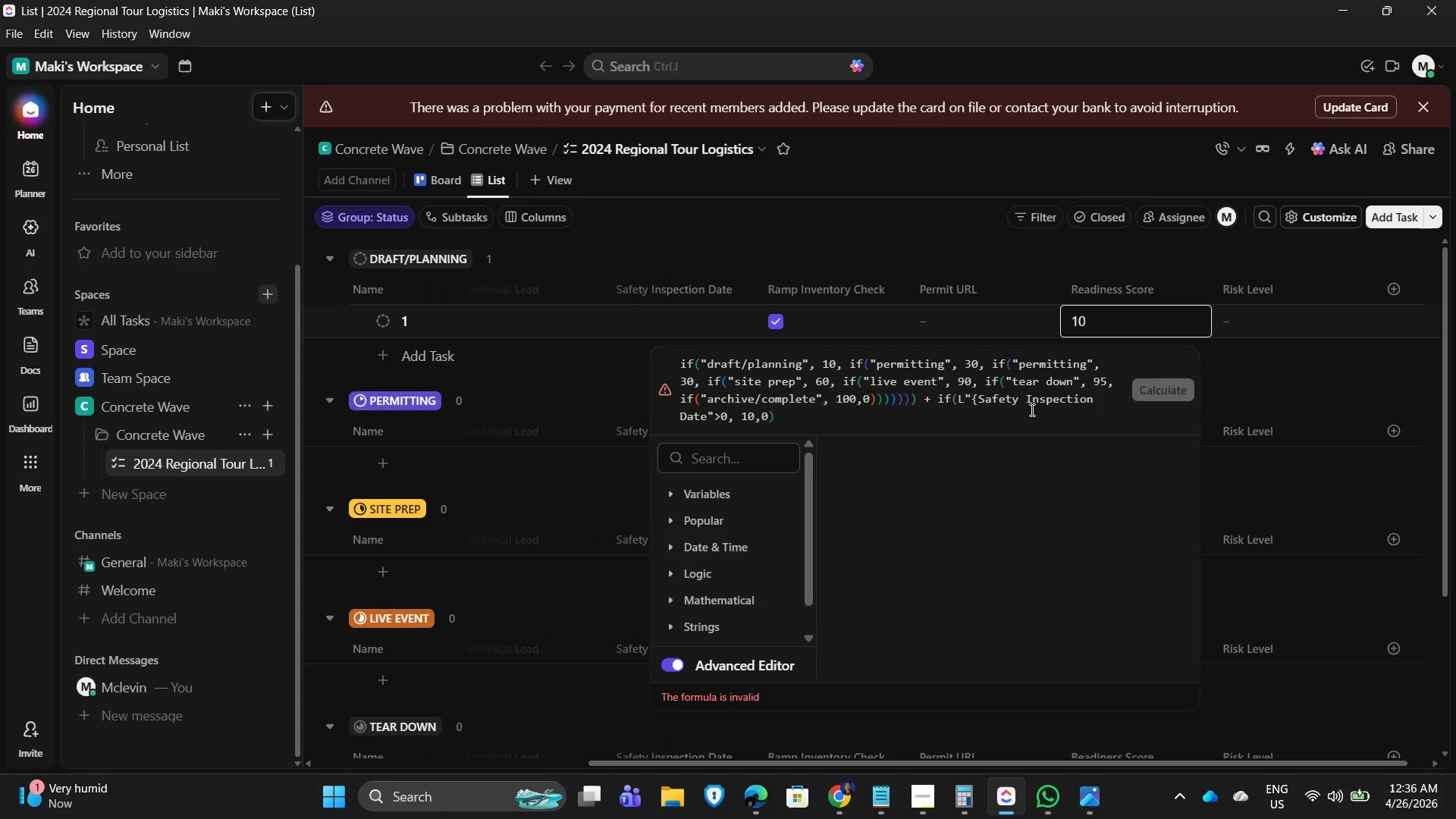 
key(Backspace)
 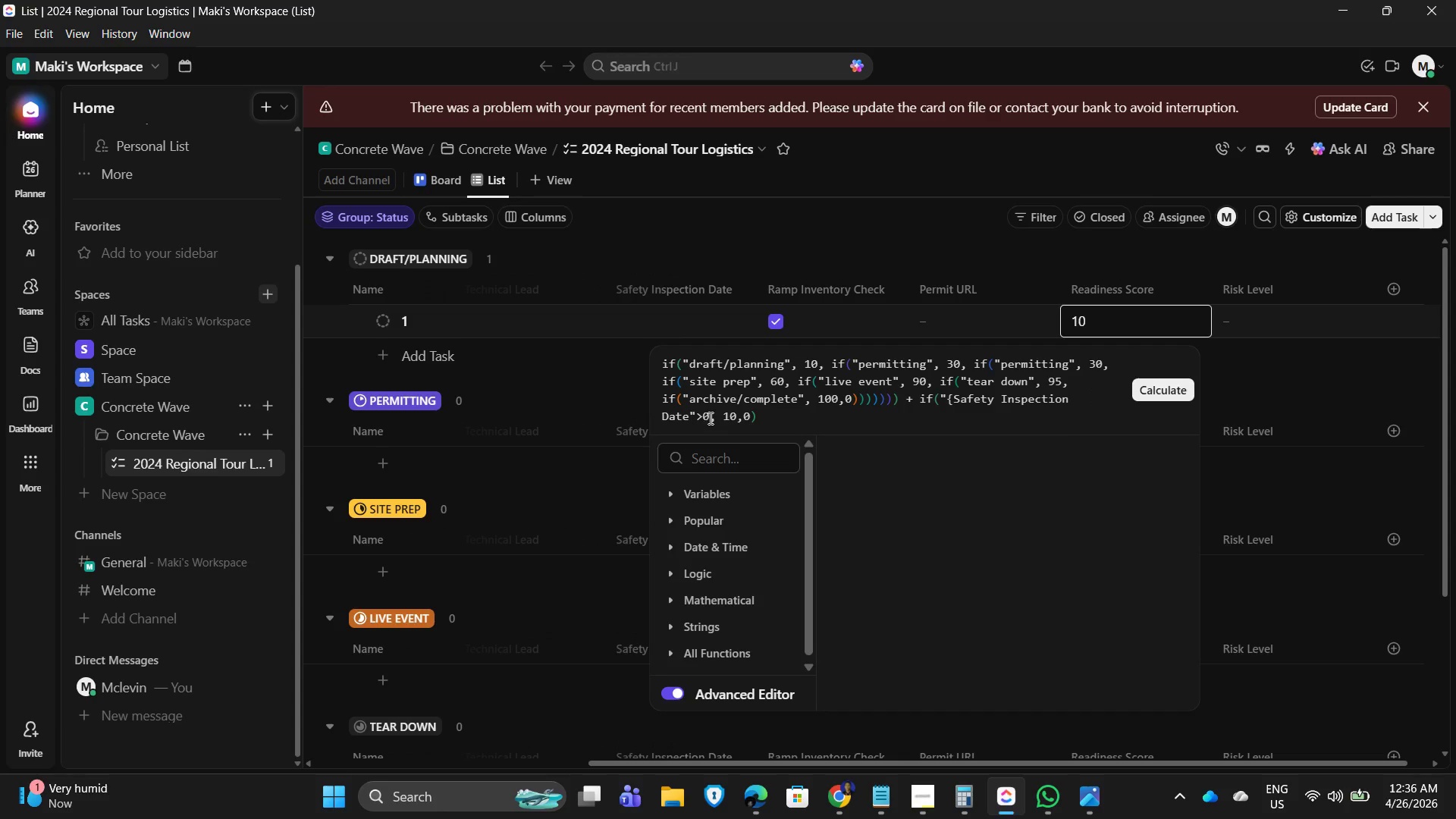 
left_click([693, 414])
 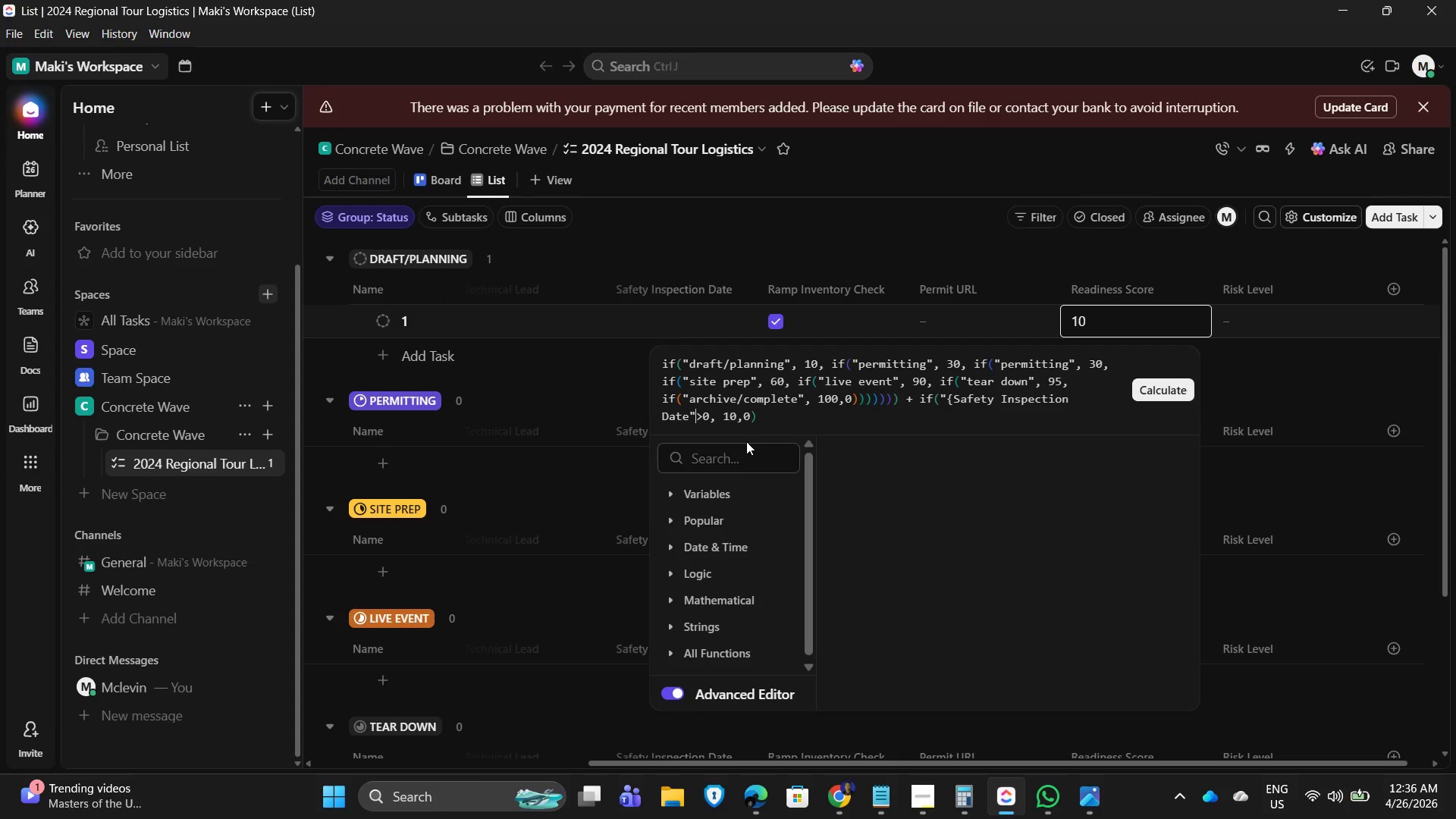 
wait(13.41)
 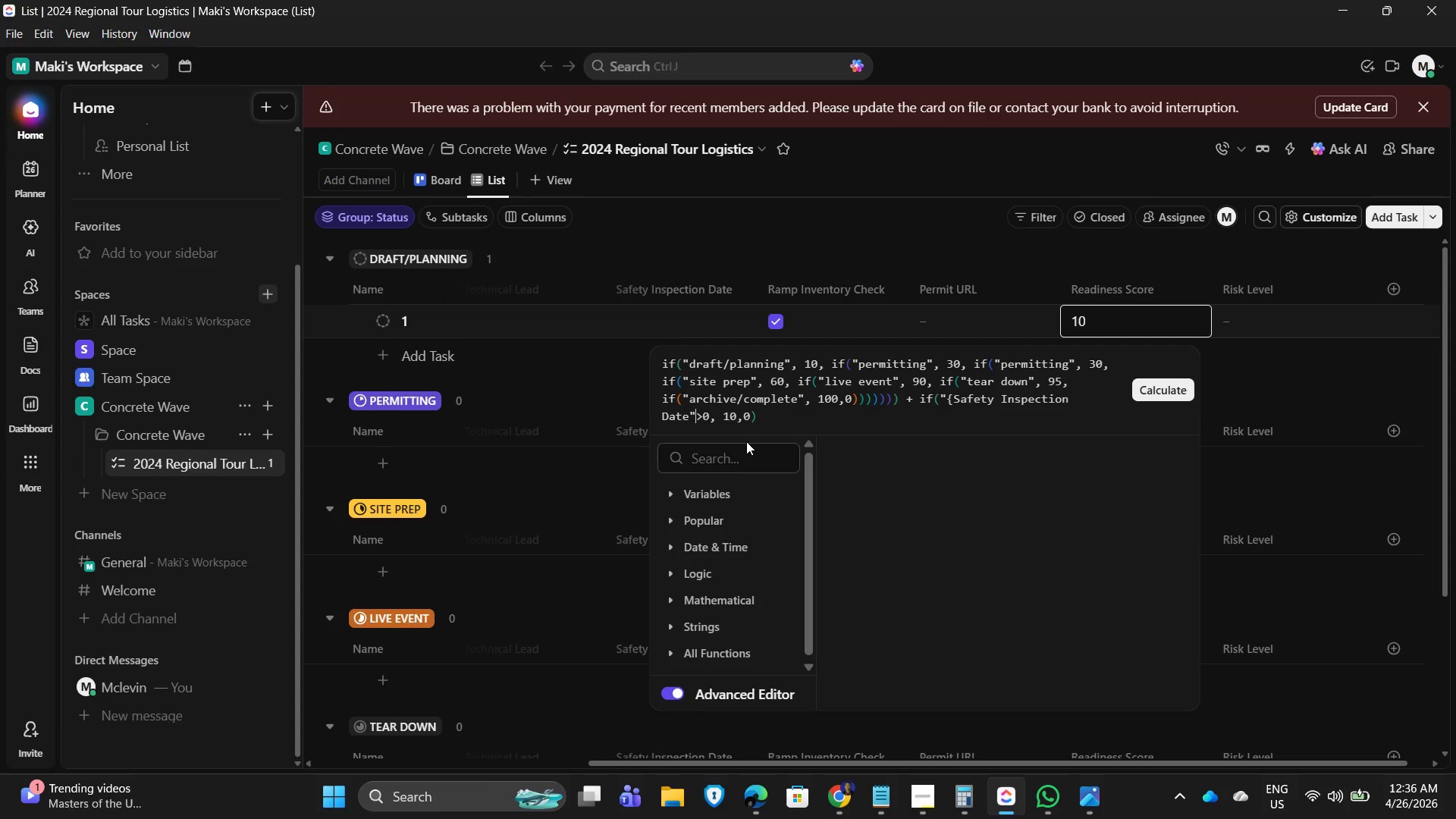 
left_click([1155, 394])
 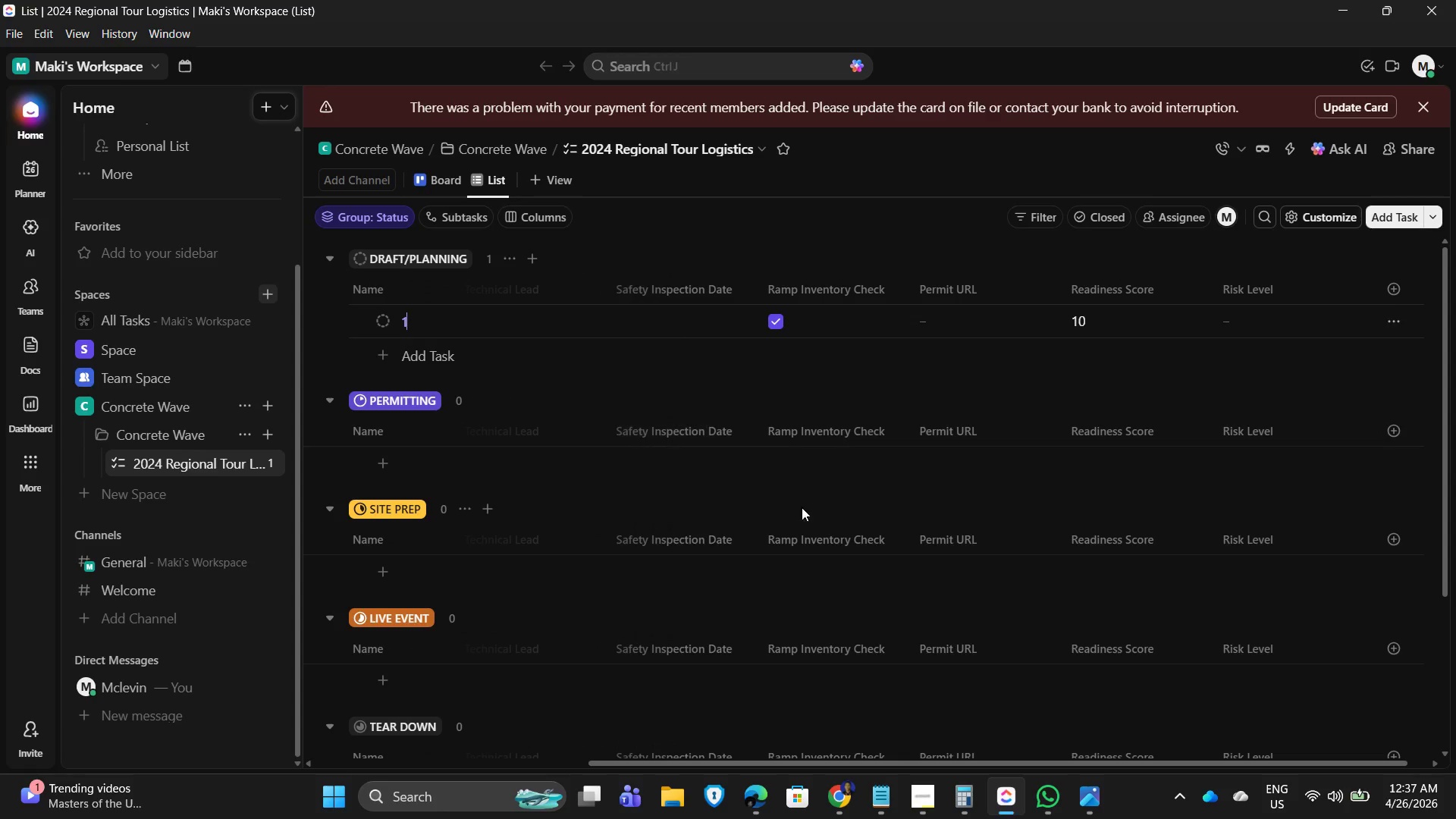 
left_click([667, 320])
 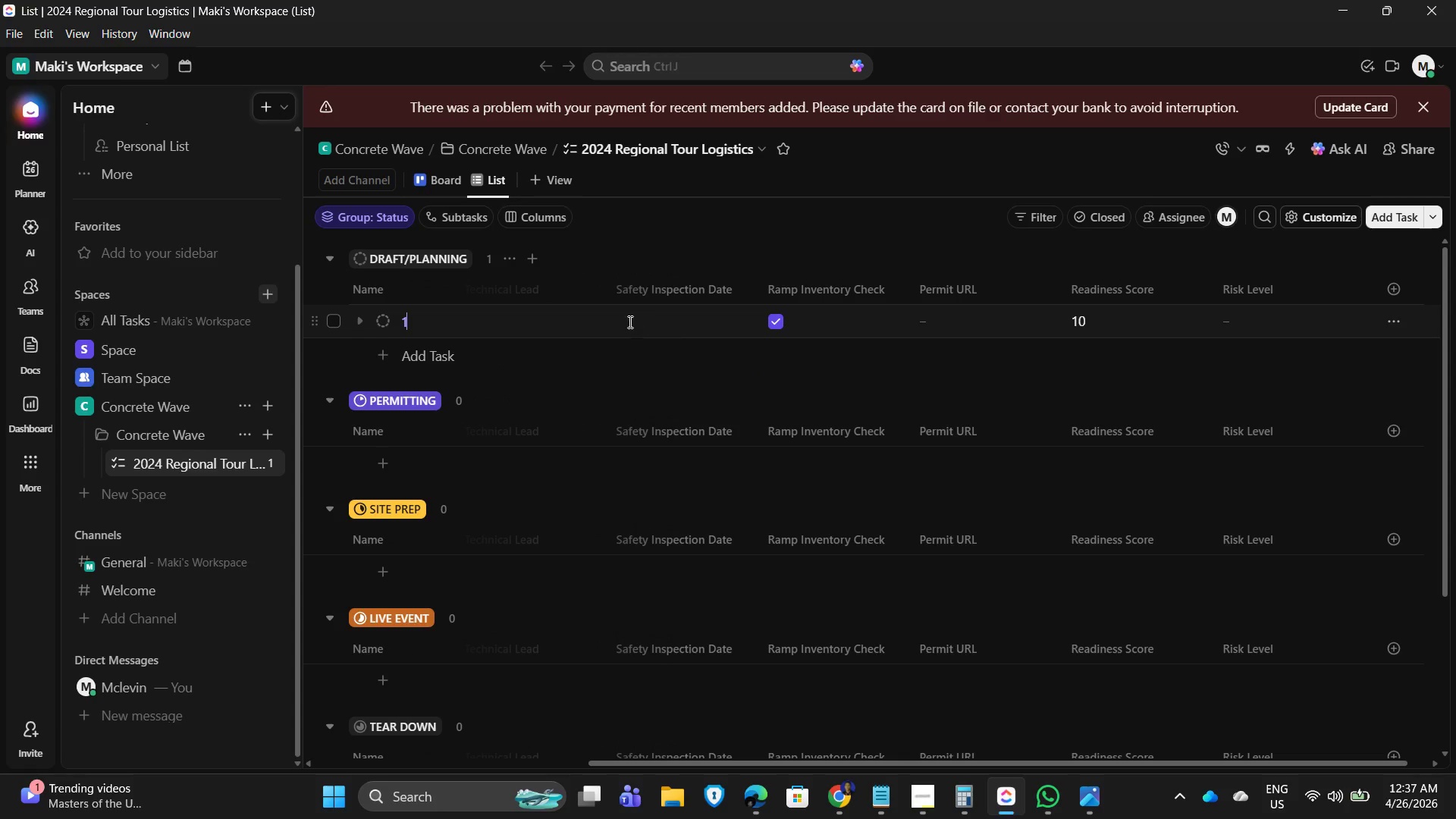 
left_click([624, 315])
 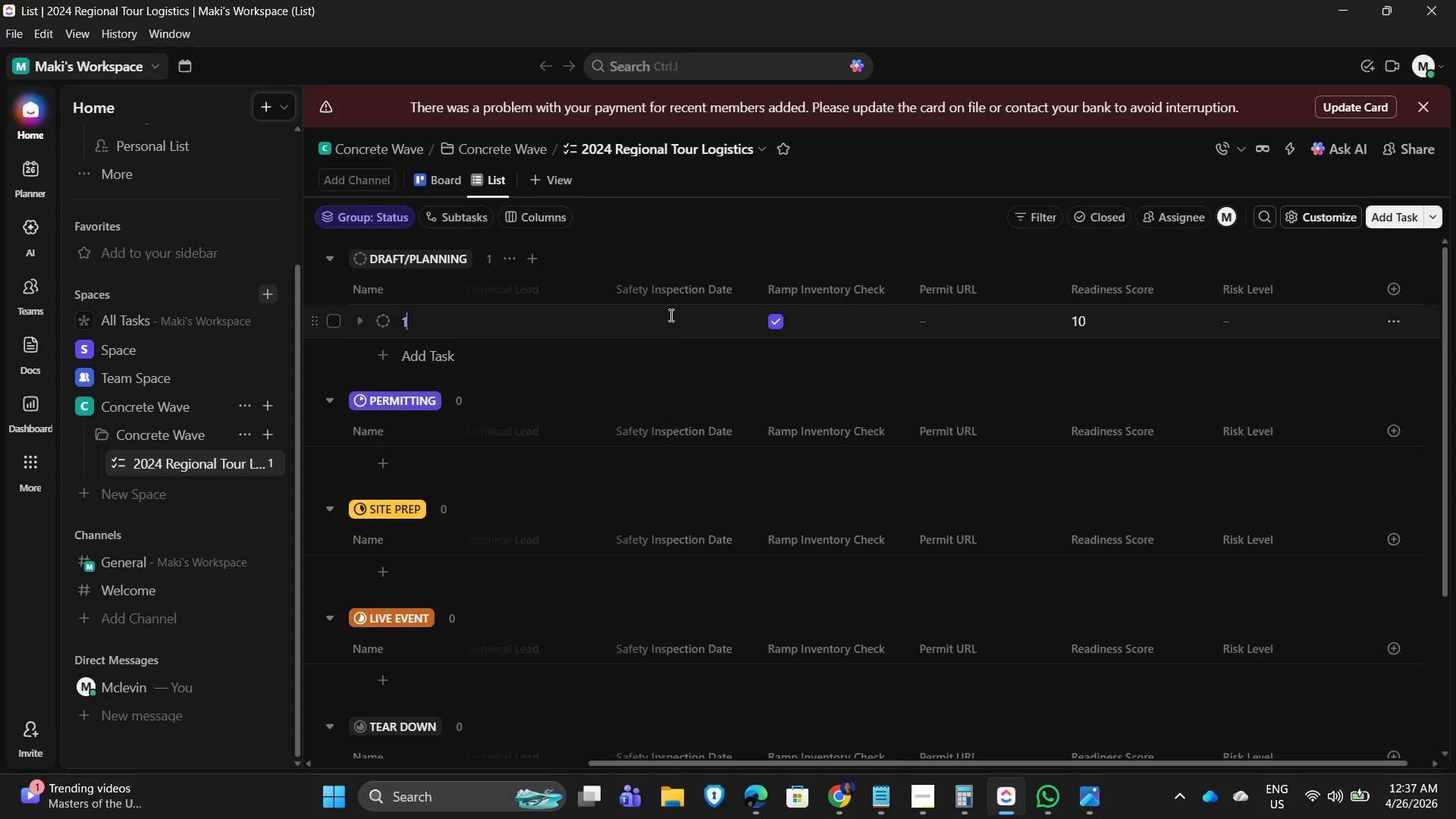 
left_click_drag(start_coordinate=[691, 305], to_coordinate=[684, 302])
 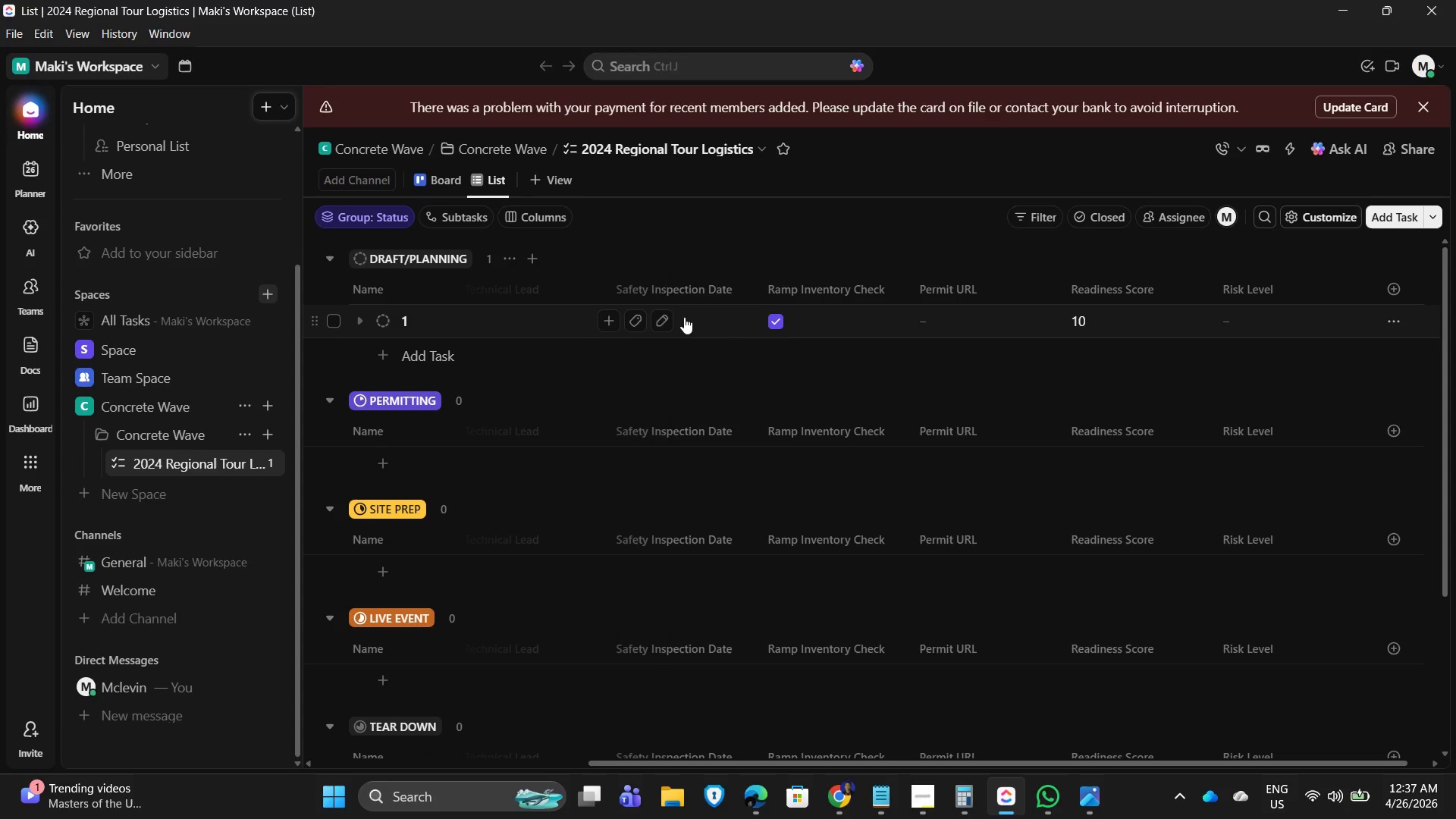 
left_click([693, 317])
 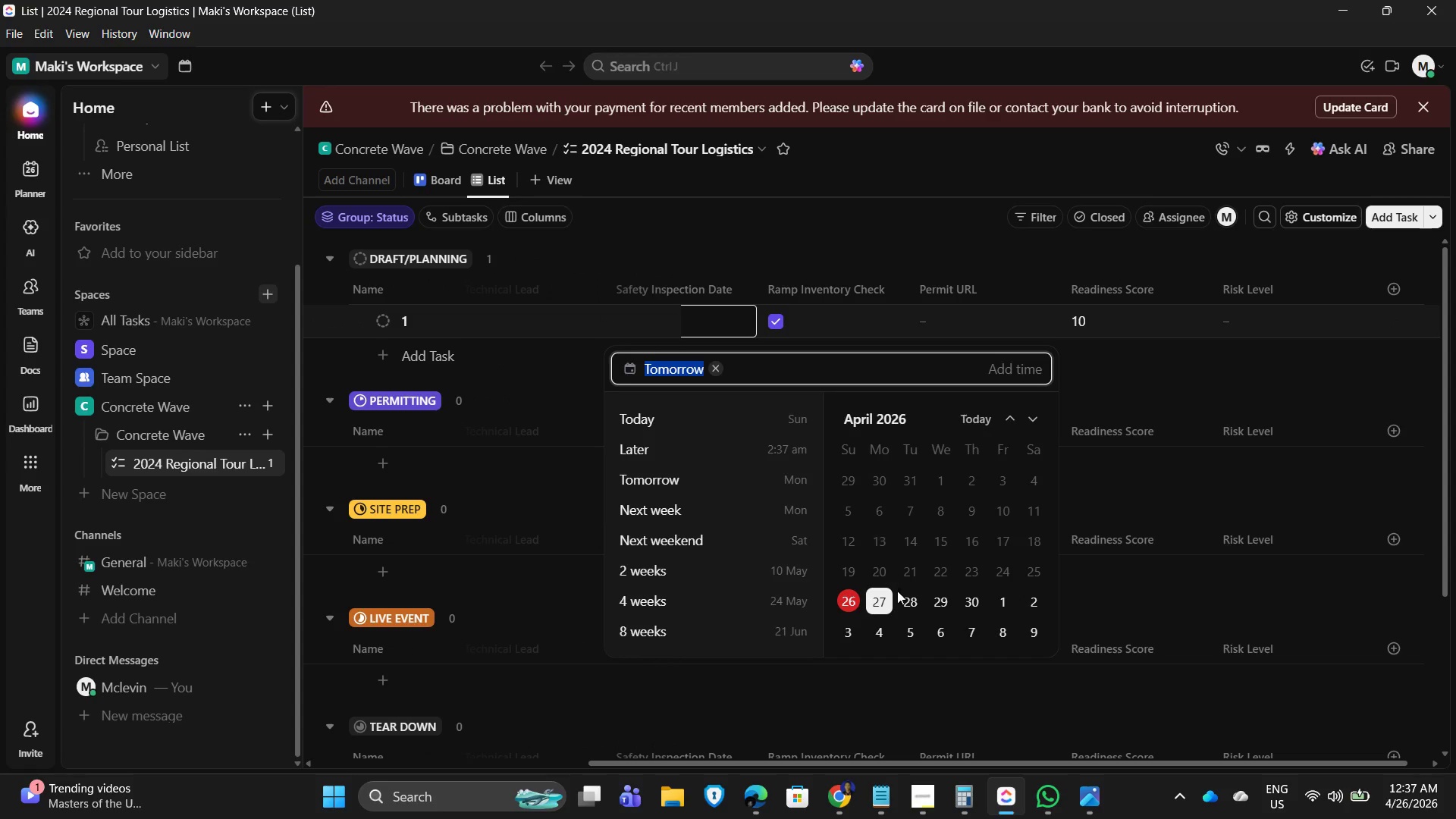 
left_click([907, 606])
 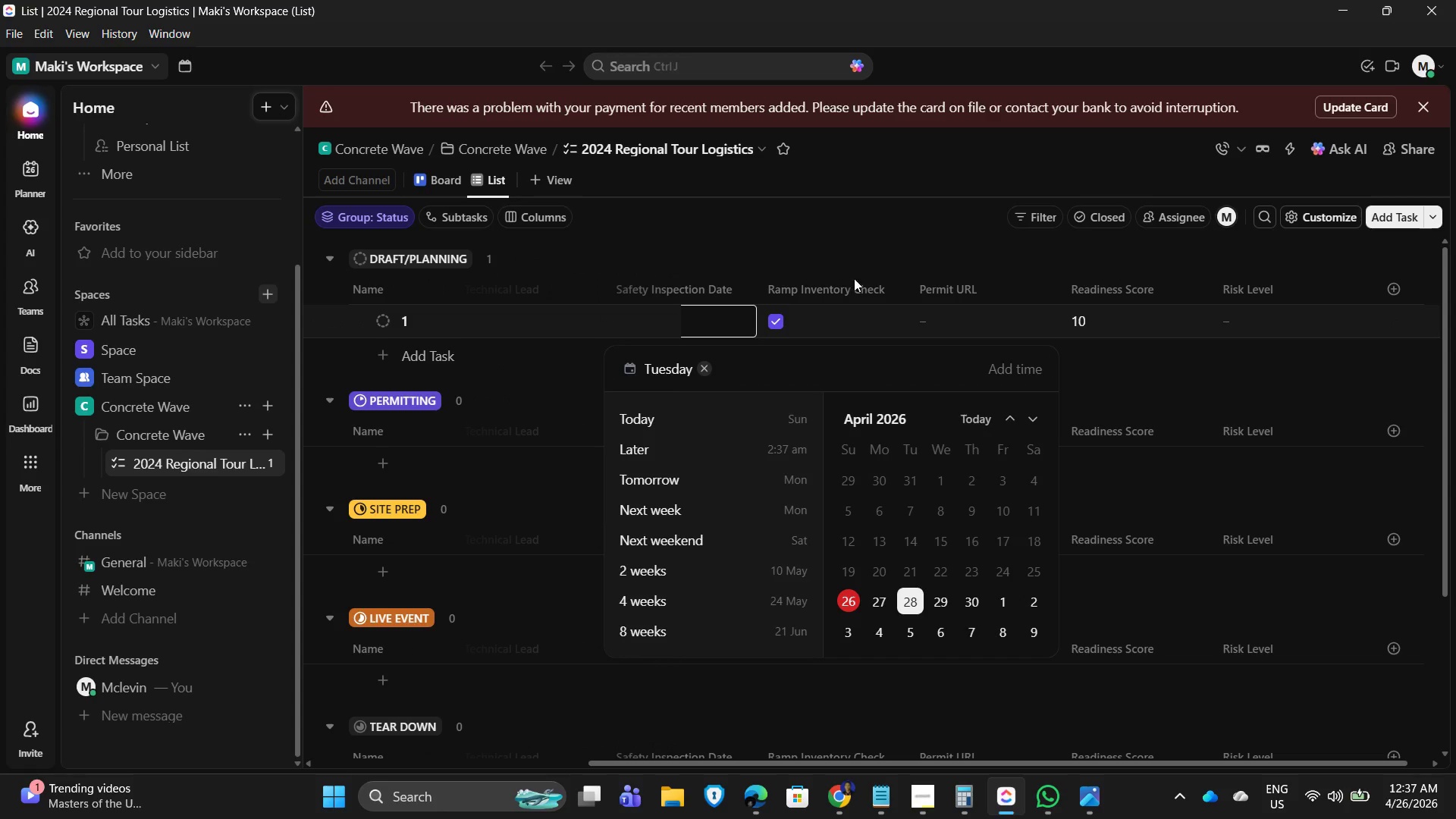 
left_click([858, 248])
 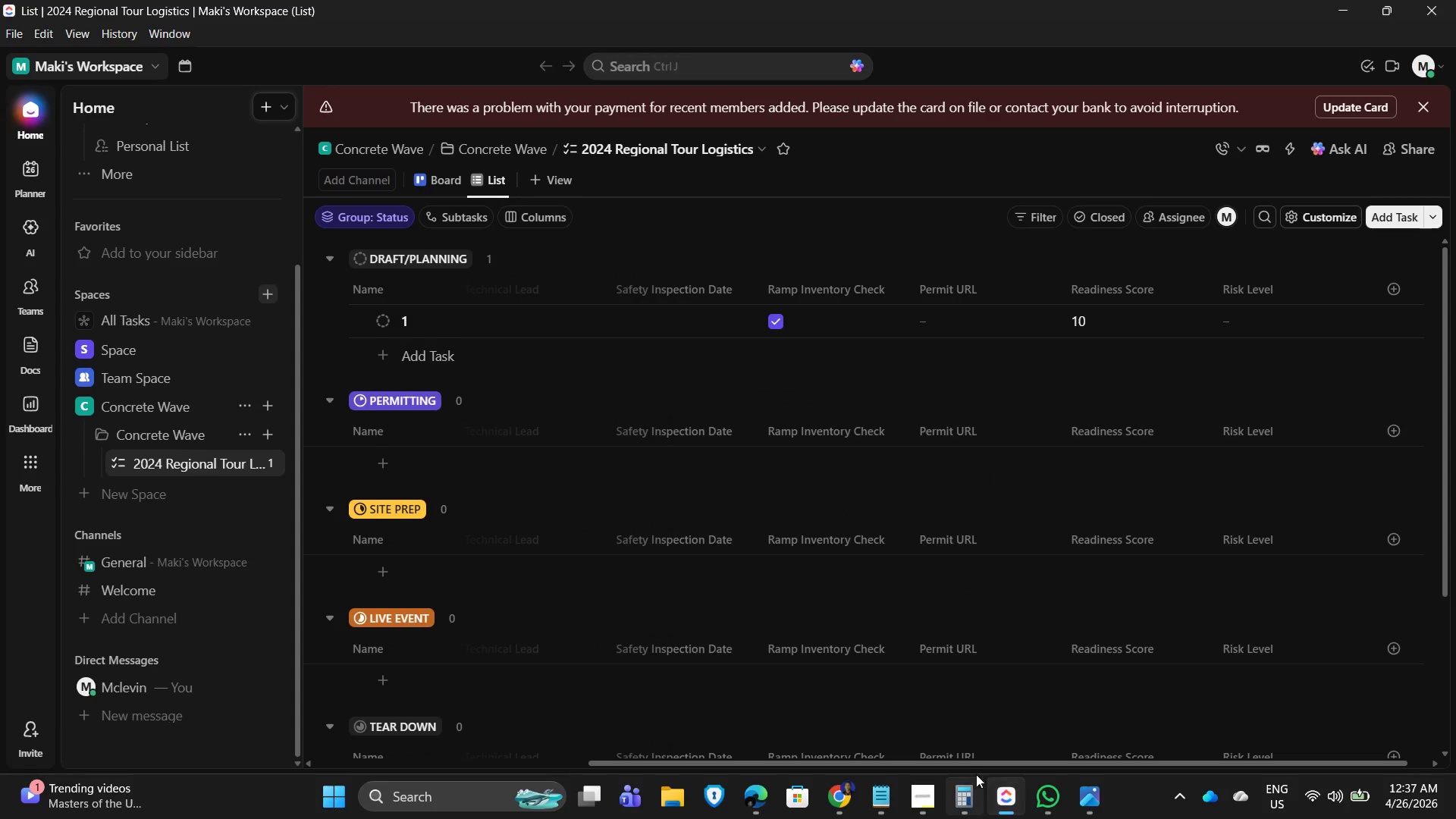 
left_click_drag(start_coordinate=[974, 762], to_coordinate=[990, 767])
 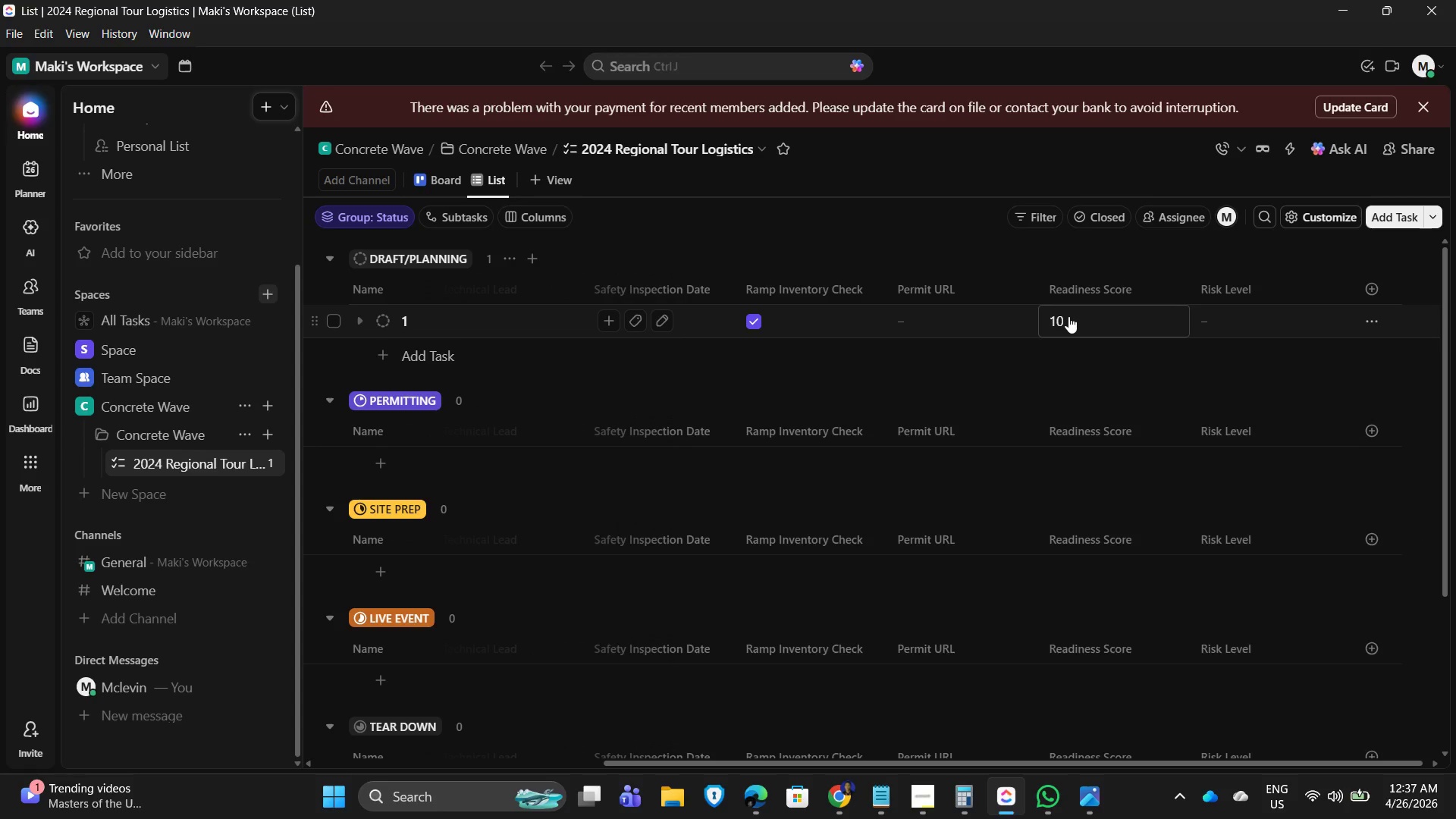 
left_click([1068, 316])
 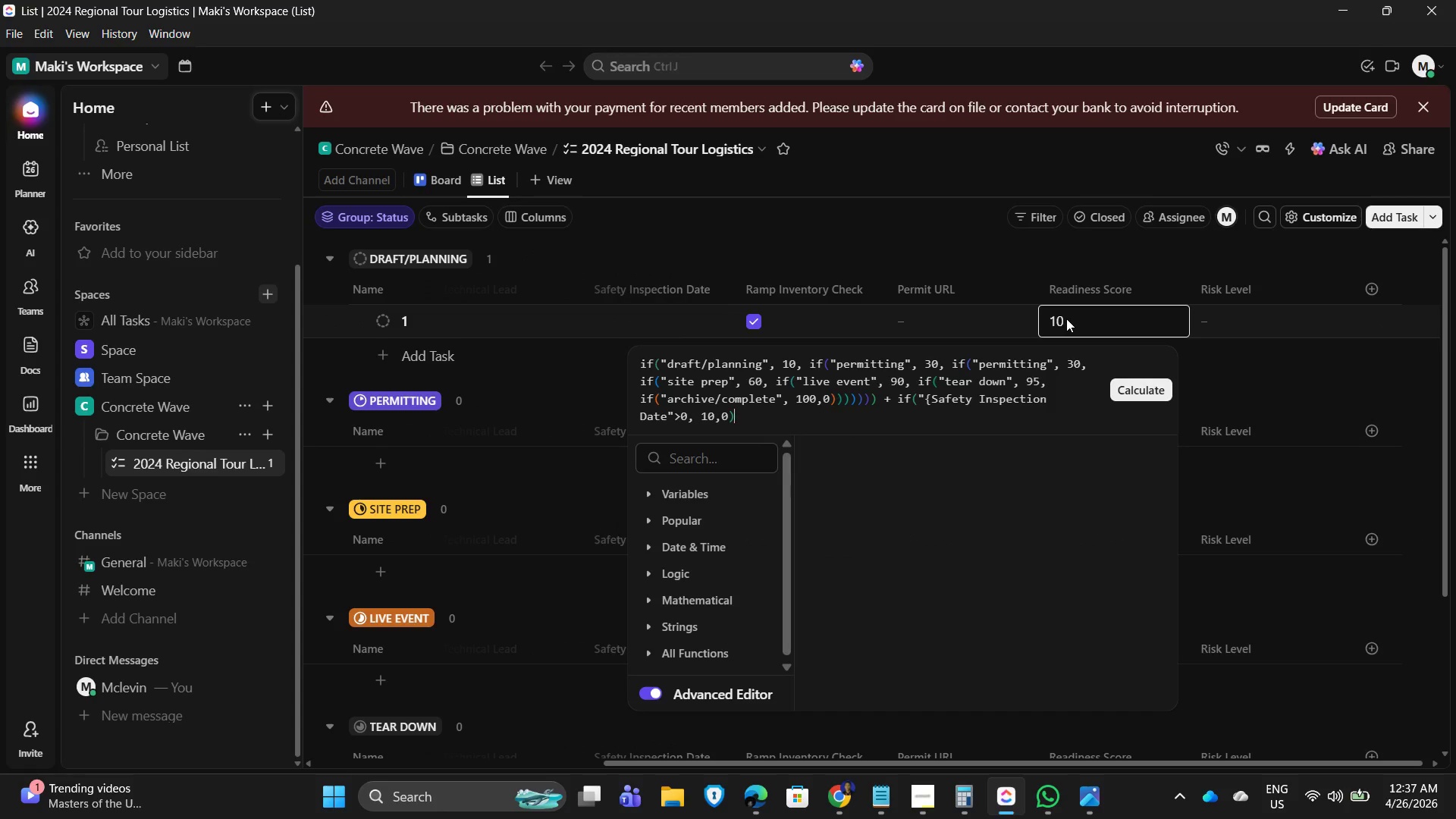 
wait(5.72)
 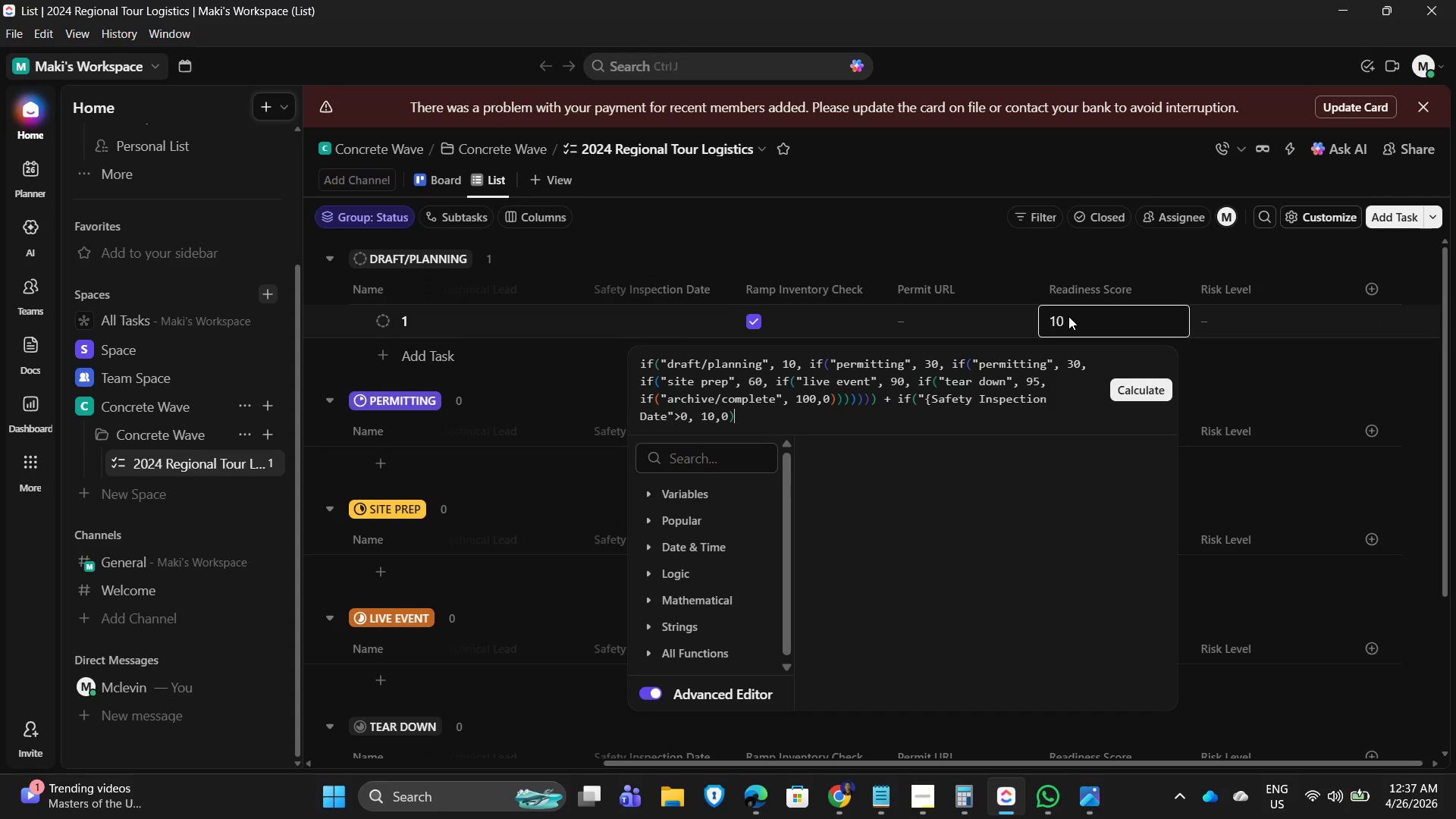 
left_click([1129, 387])
 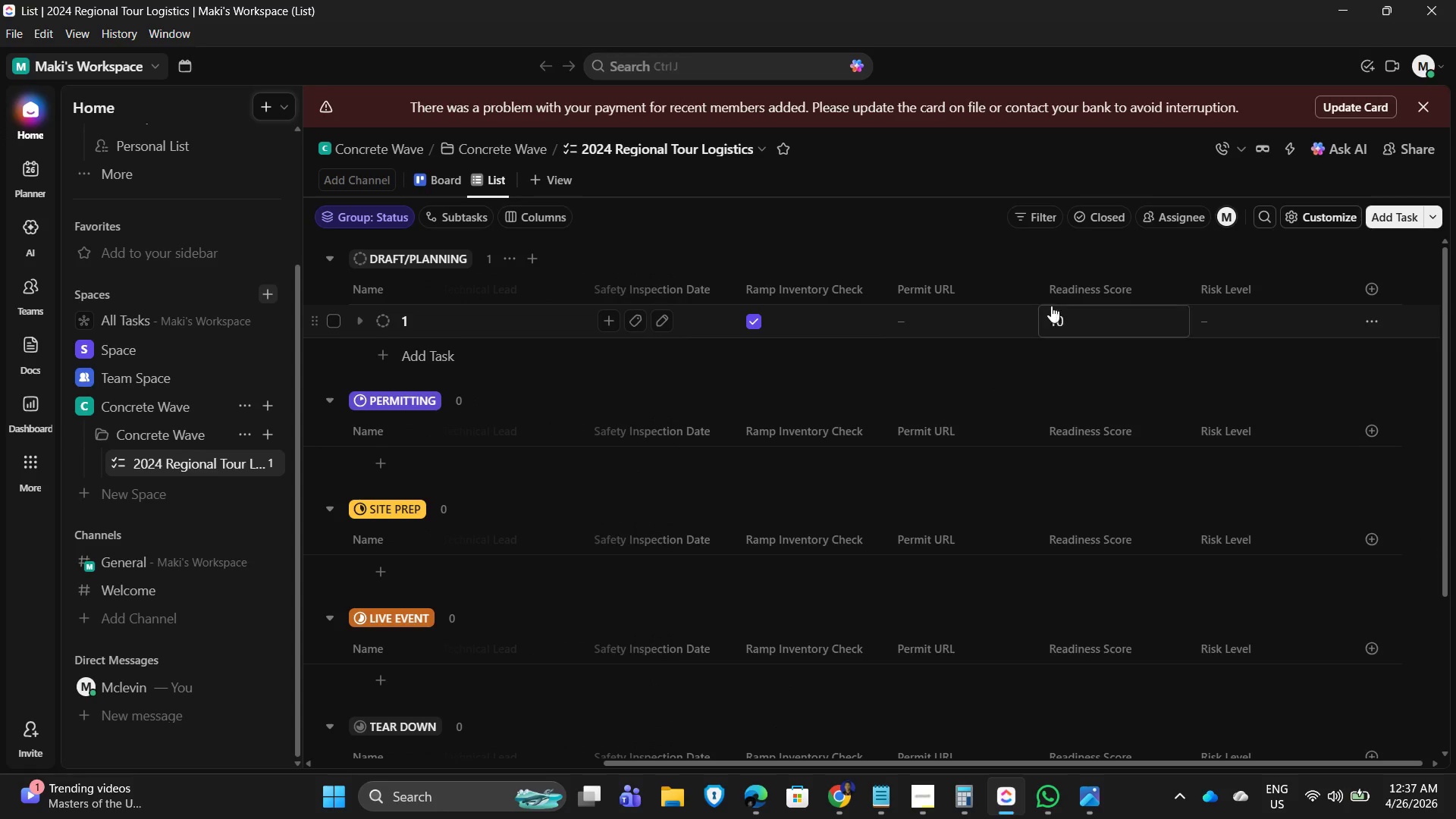 
left_click([1074, 311])
 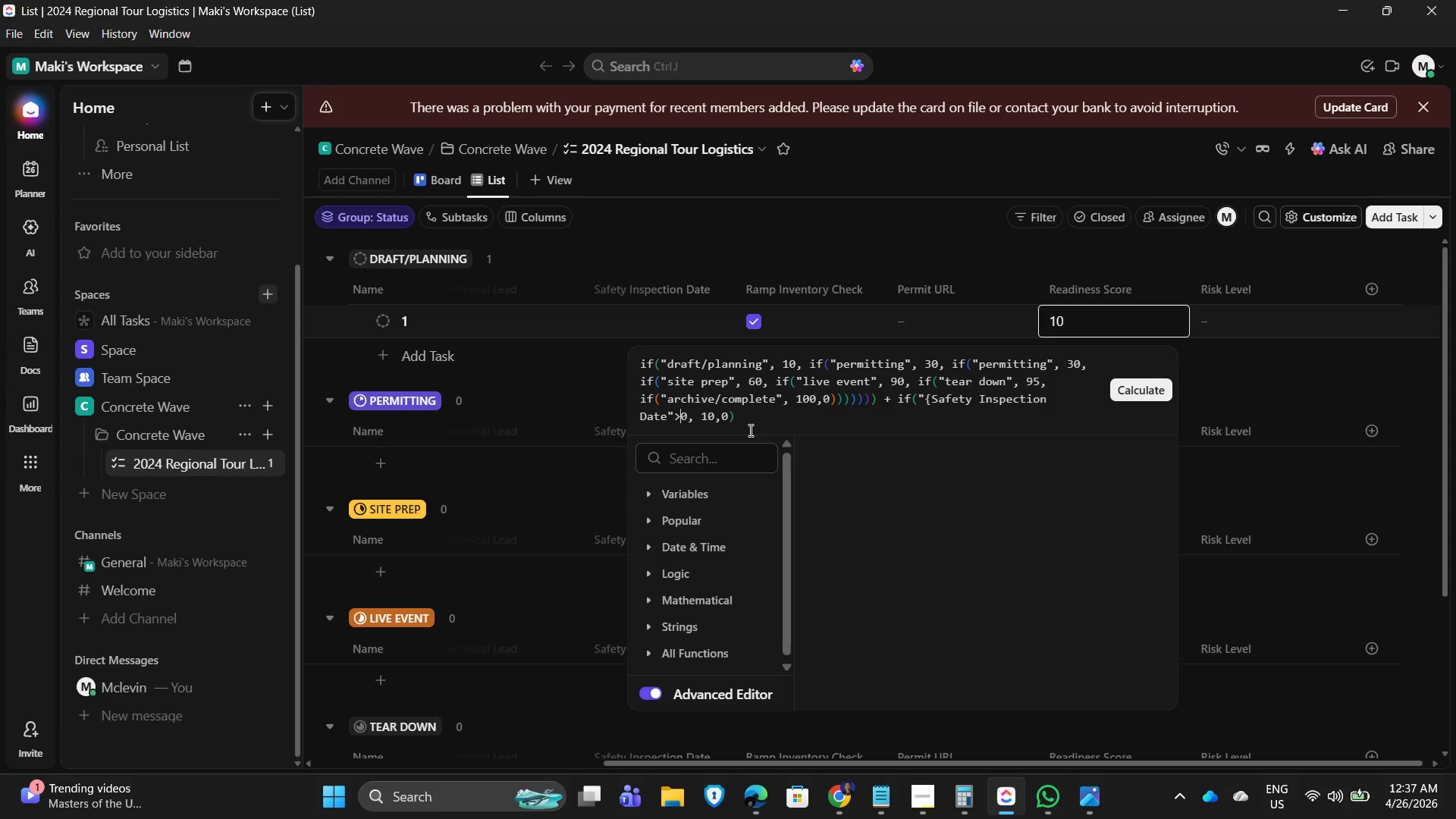 
key(Space)
 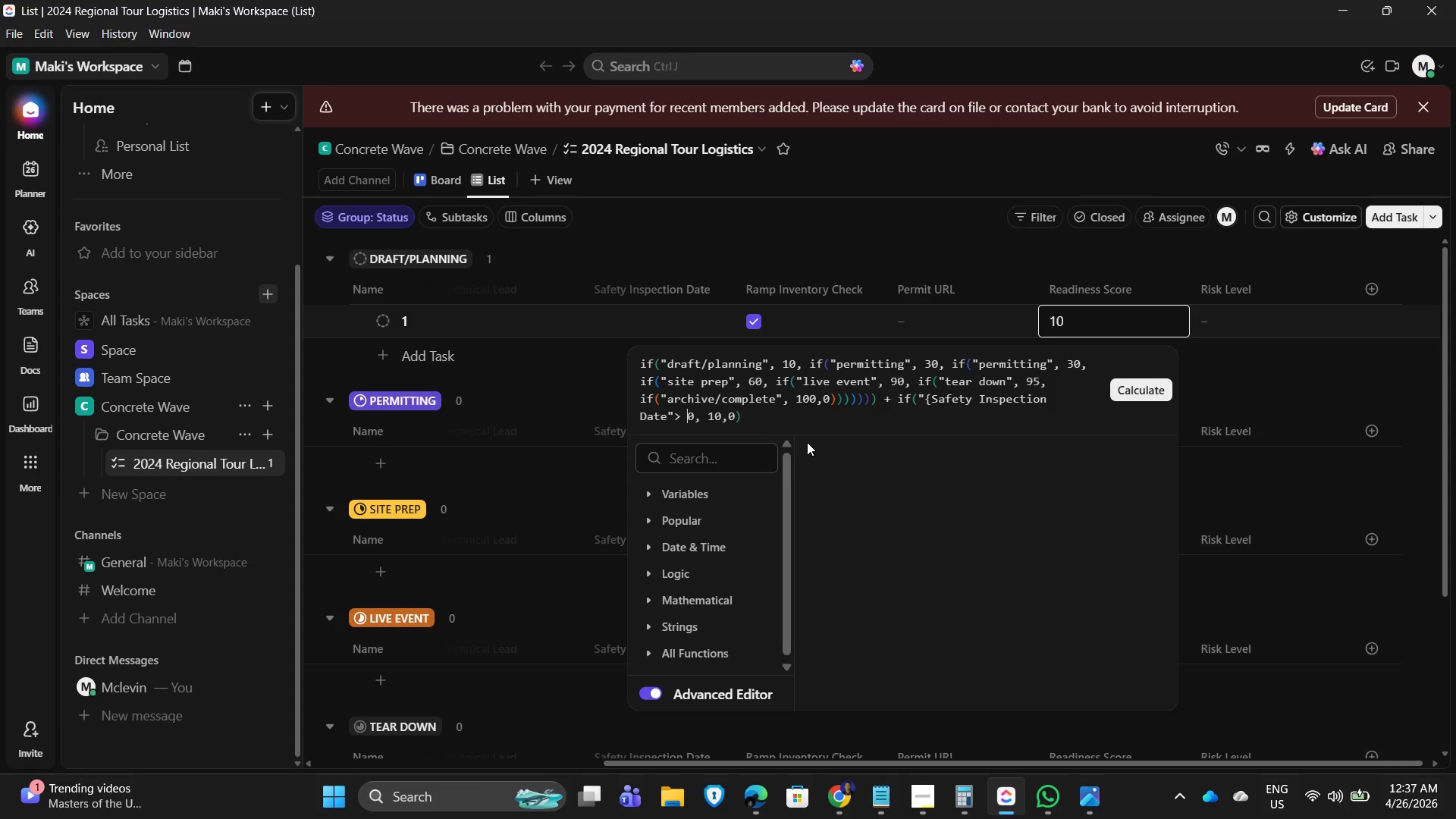 
key(Shift+ShiftRight)
 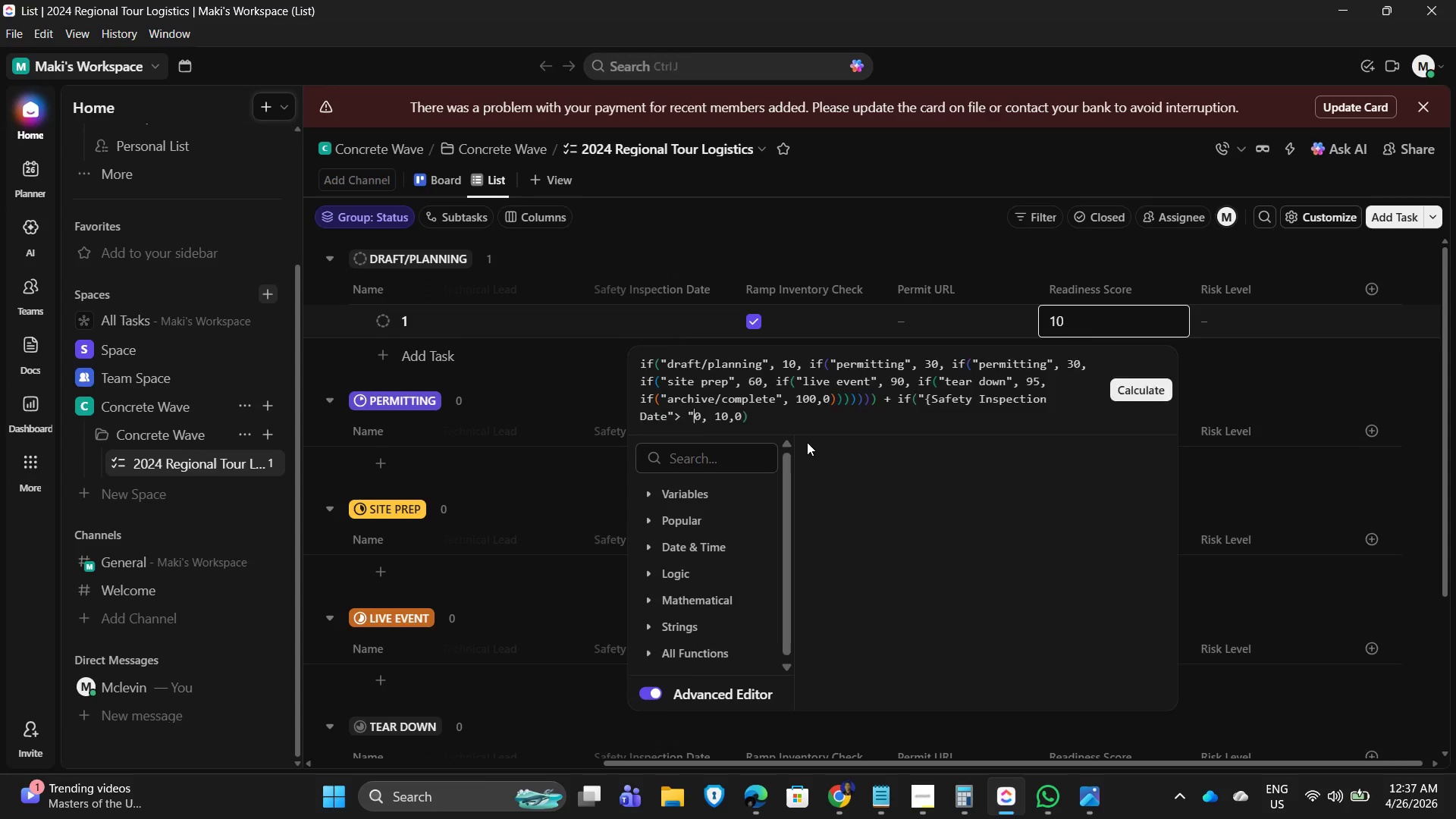 
key(Shift+Quote)
 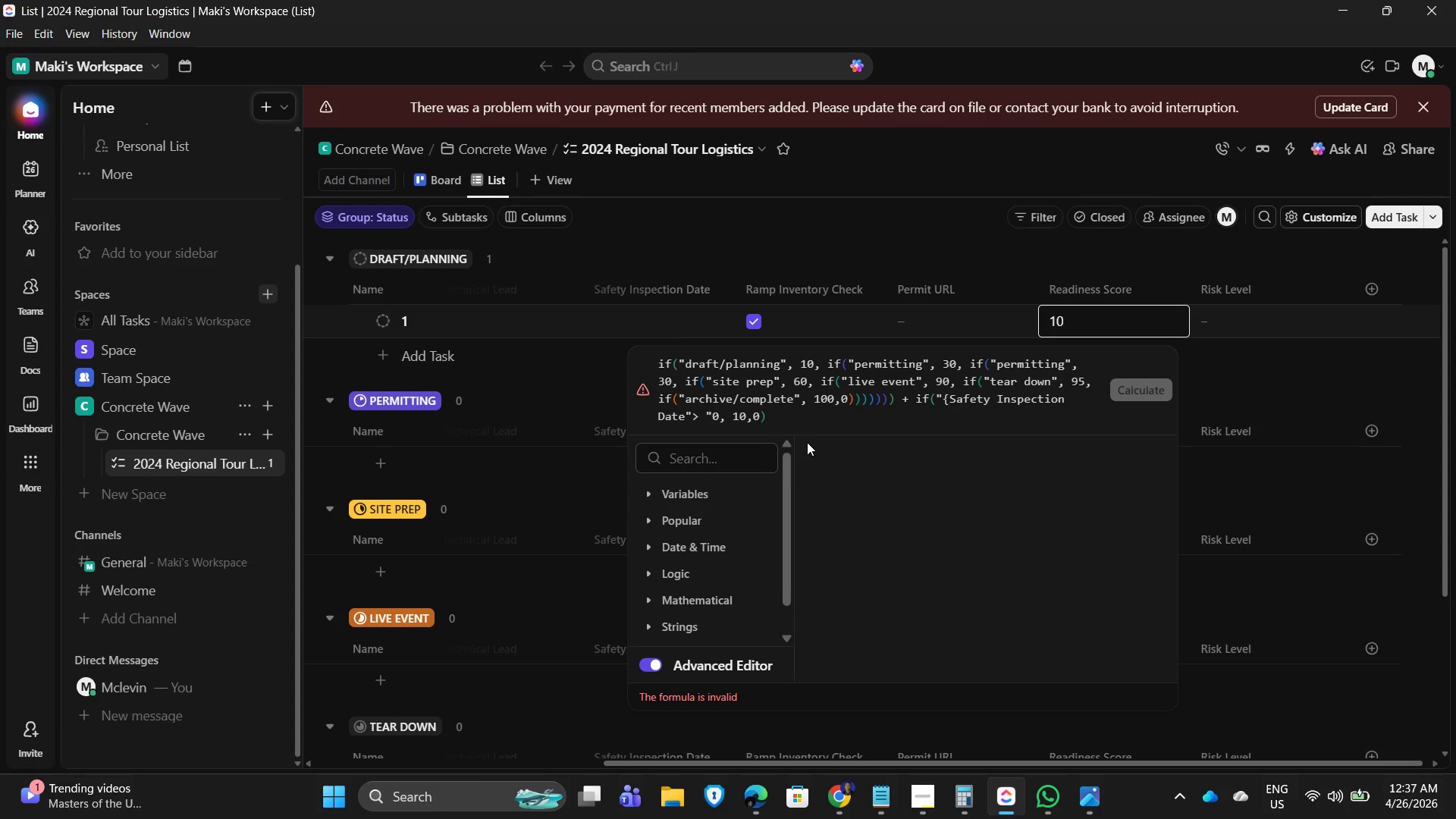 
key(ArrowRight)
 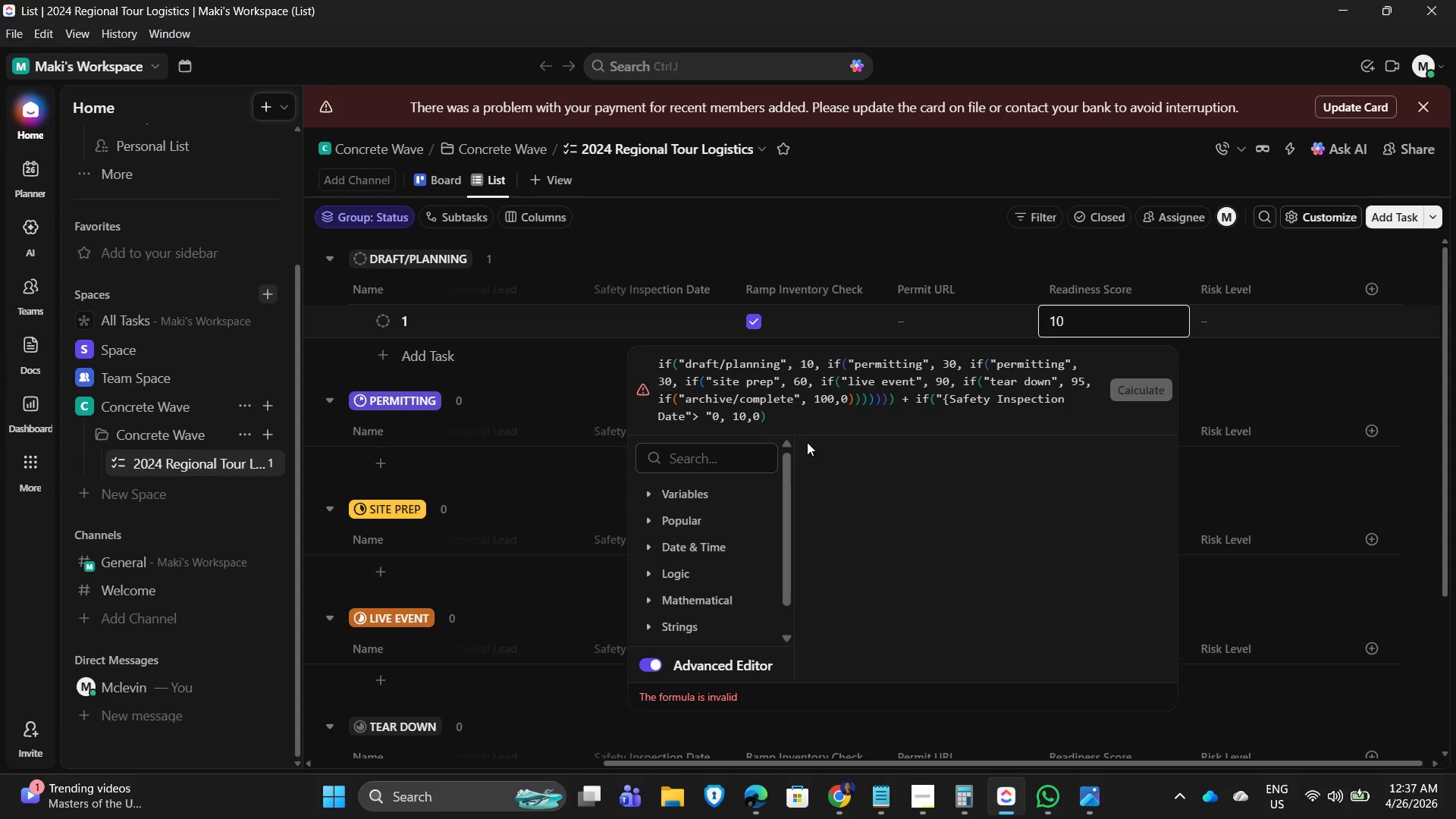 
key(Shift+ShiftRight)
 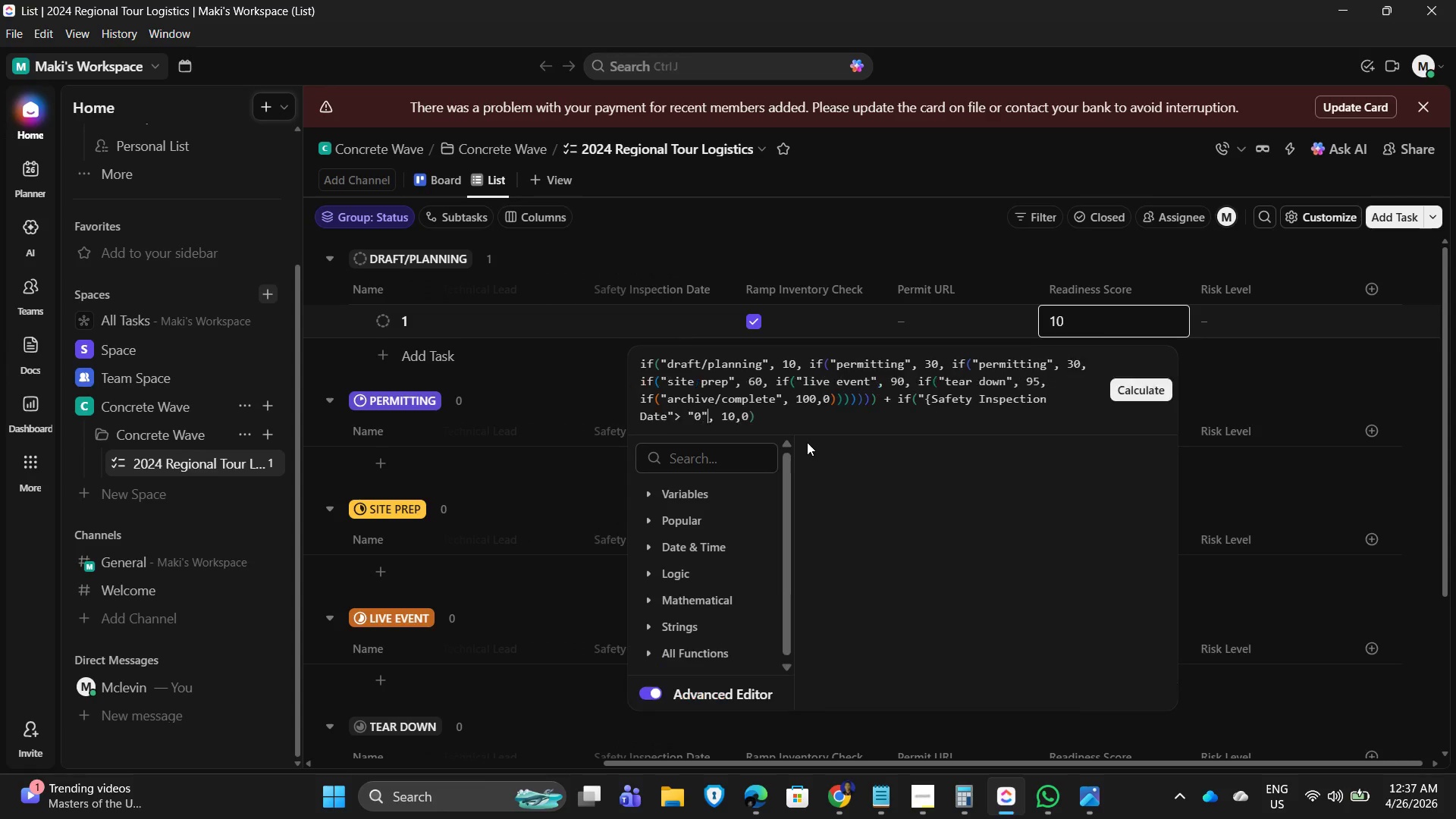 
key(Shift+Quote)
 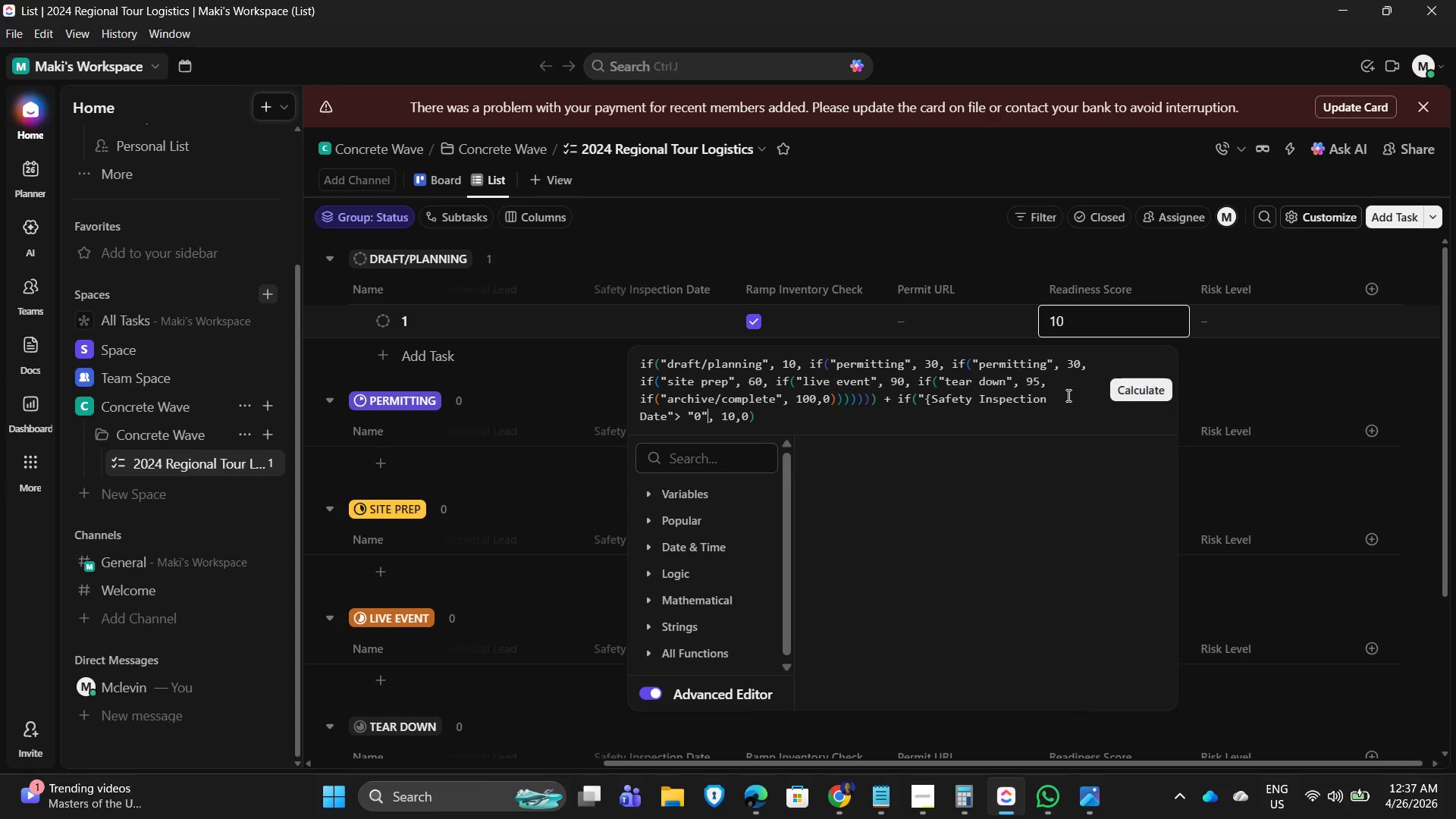 
wait(7.25)
 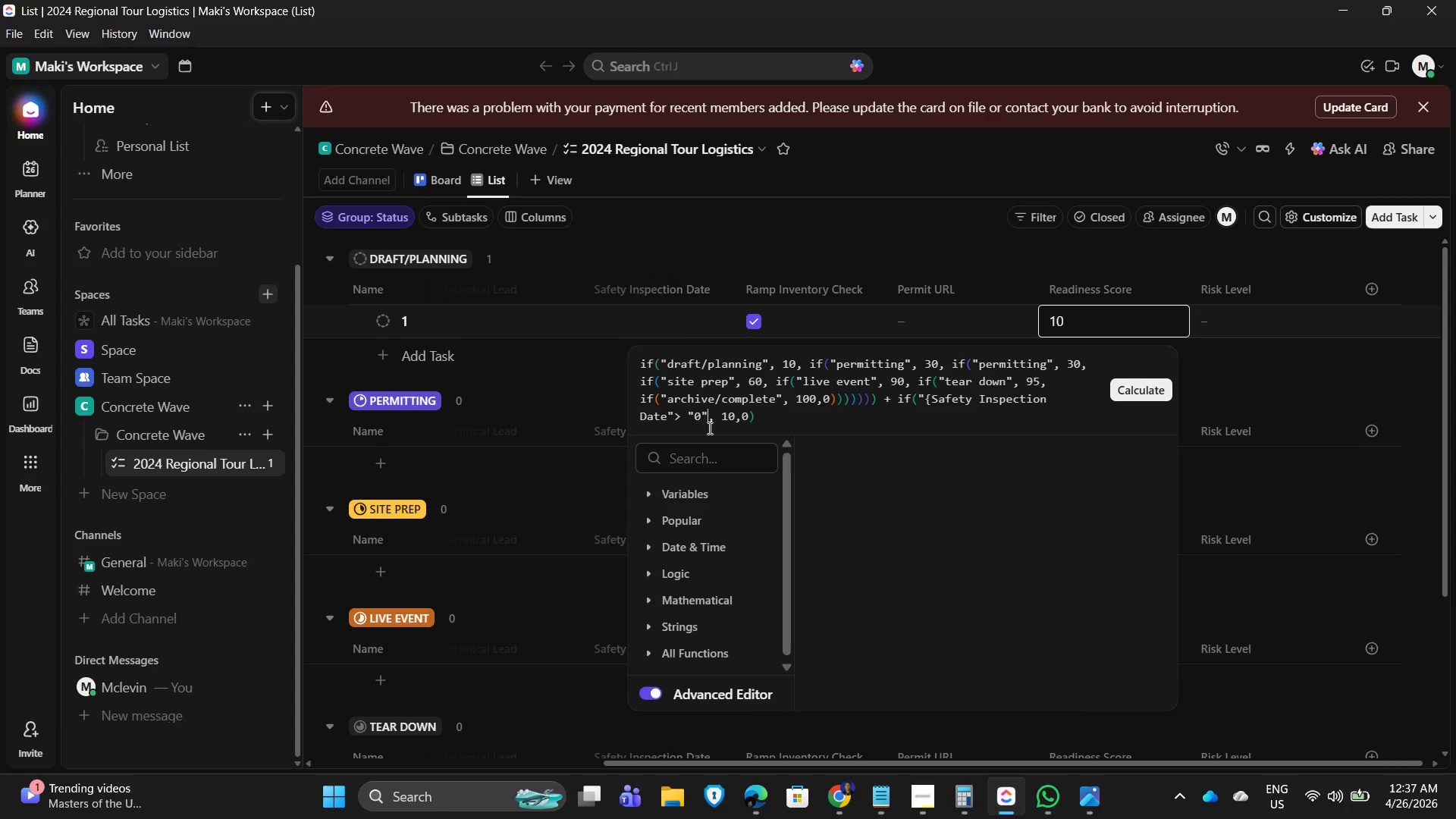 
left_click([930, 397])
 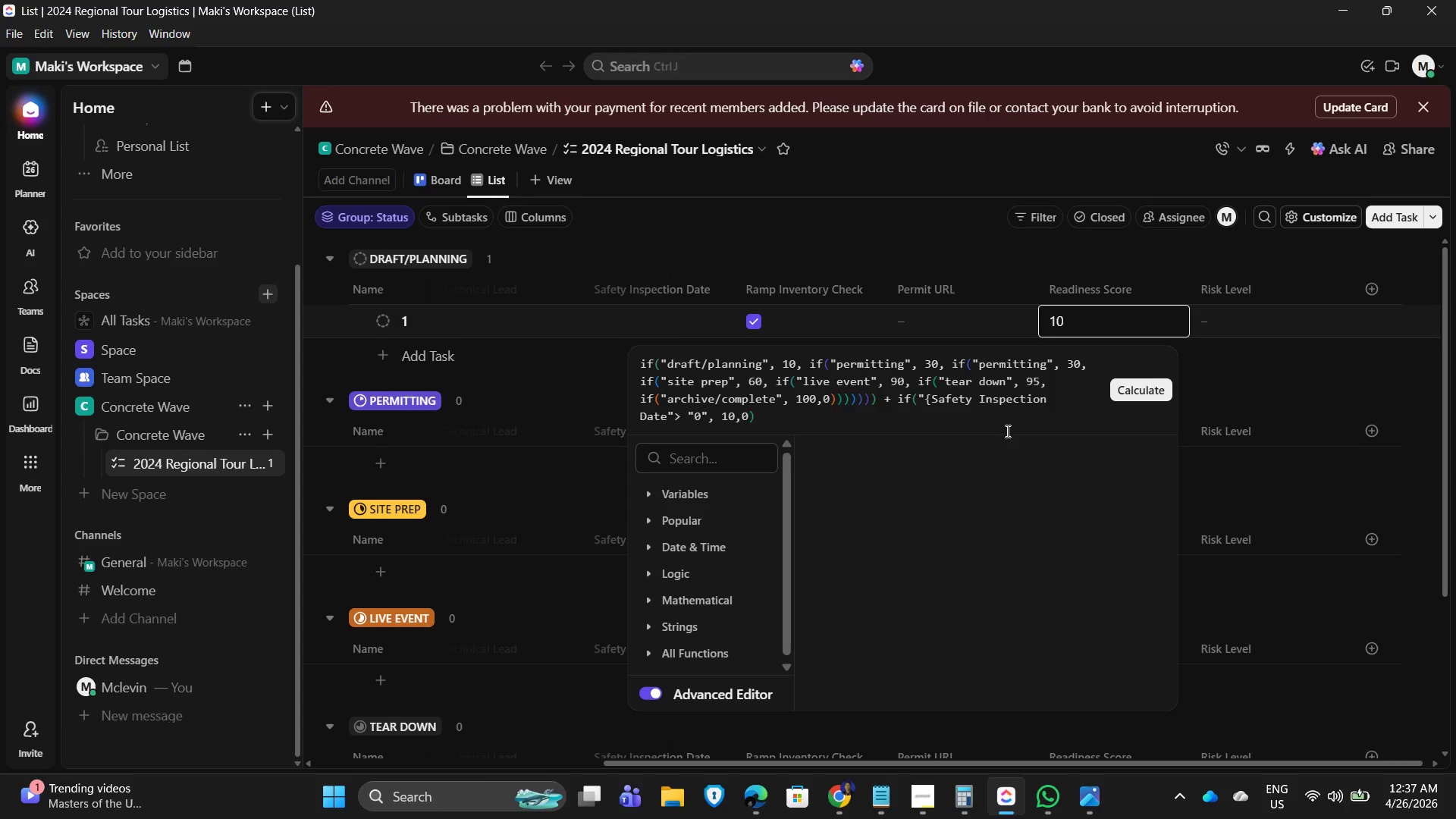 
key(Backspace)
 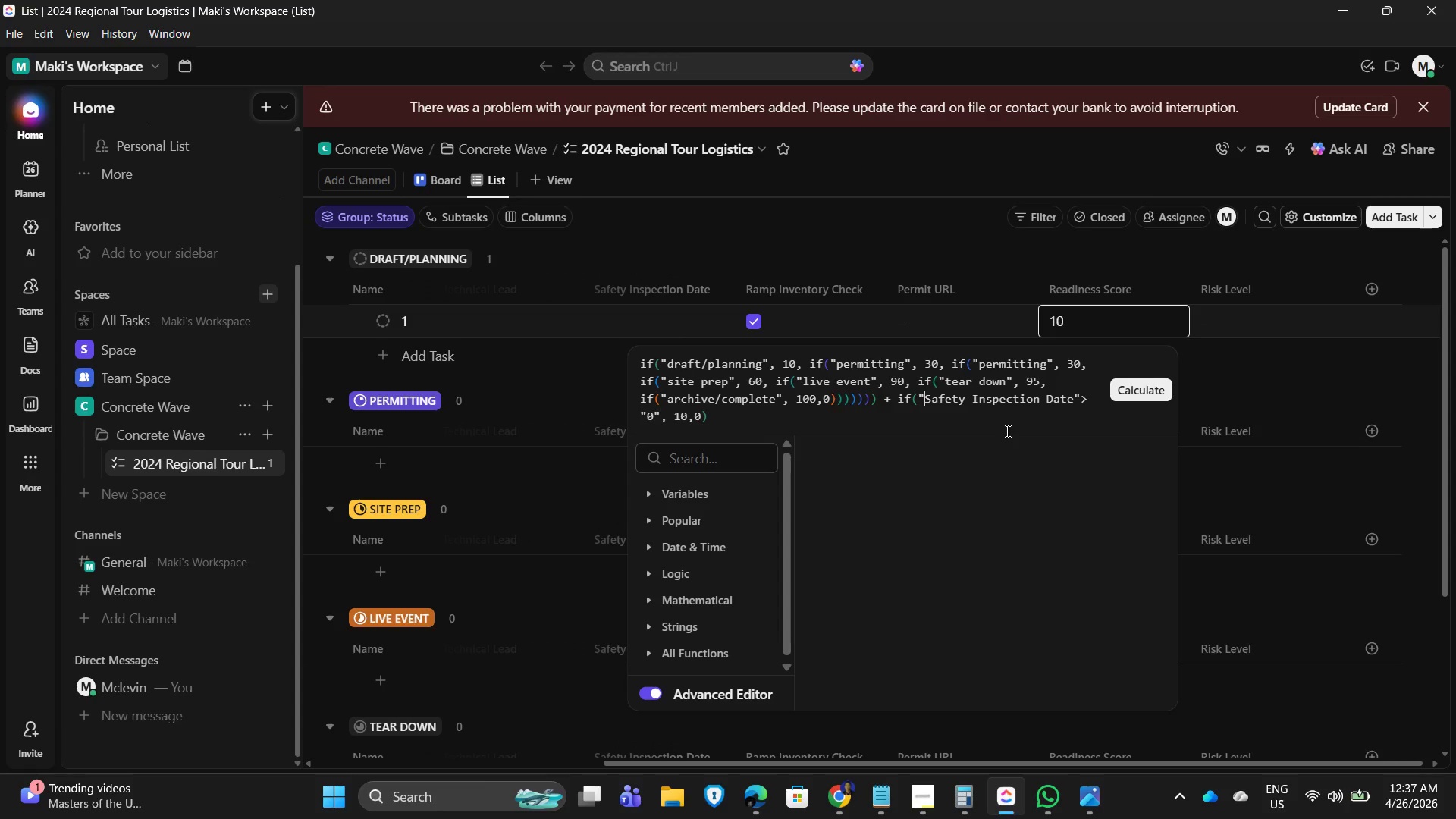 
hold_key(key=ArrowRight, duration=1.39)
 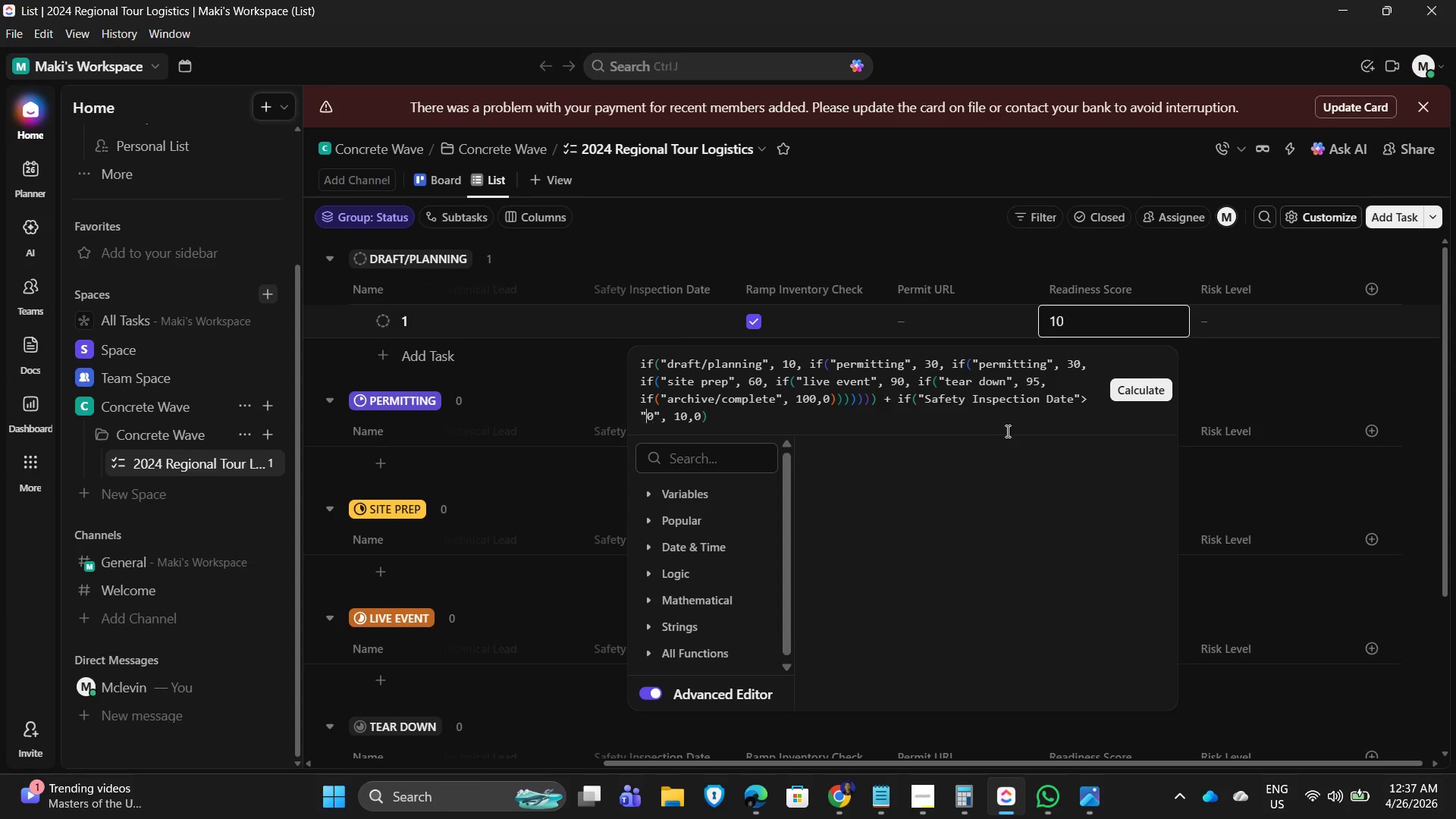 
key(ArrowLeft)
 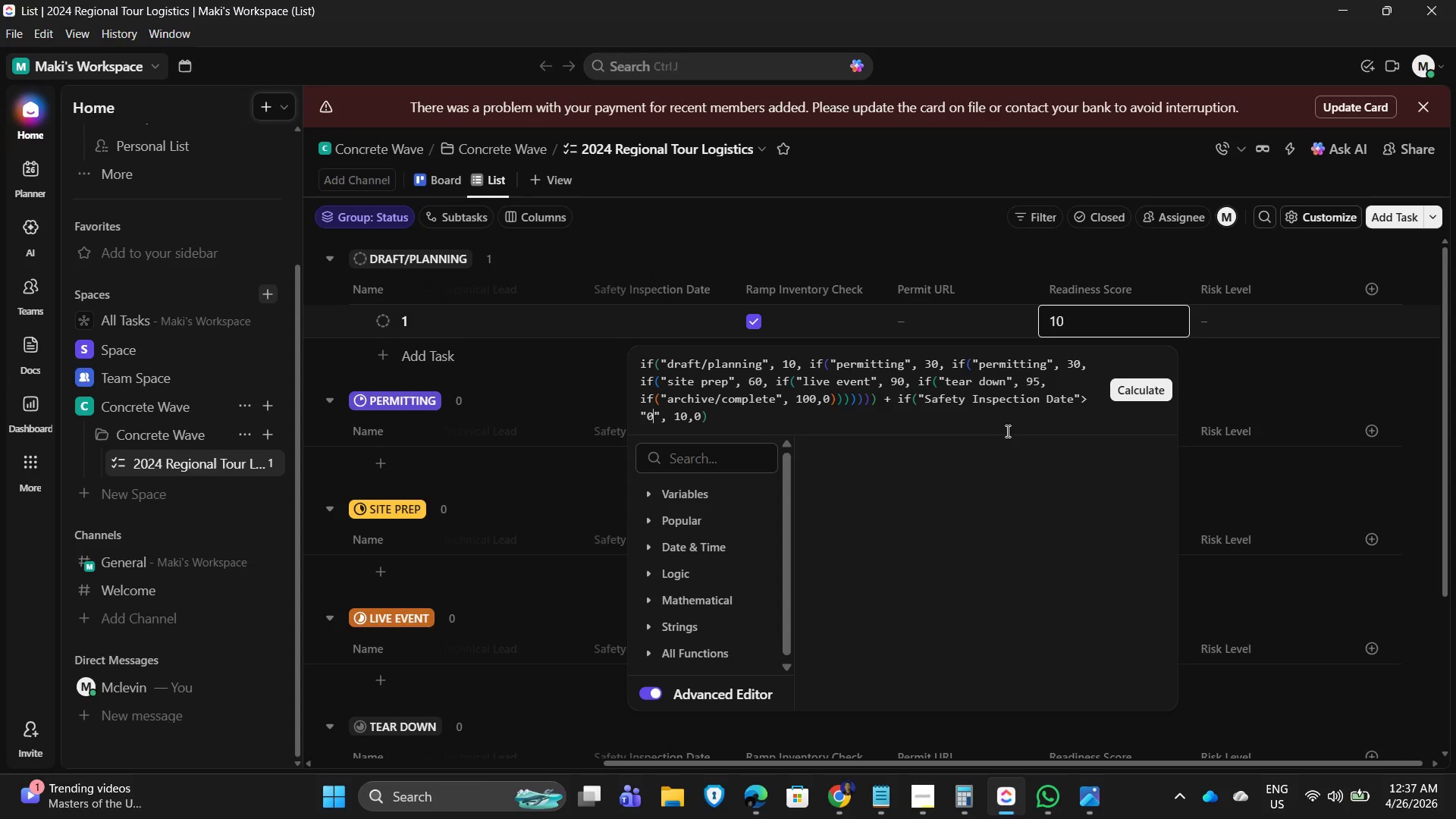 
key(ArrowLeft)
 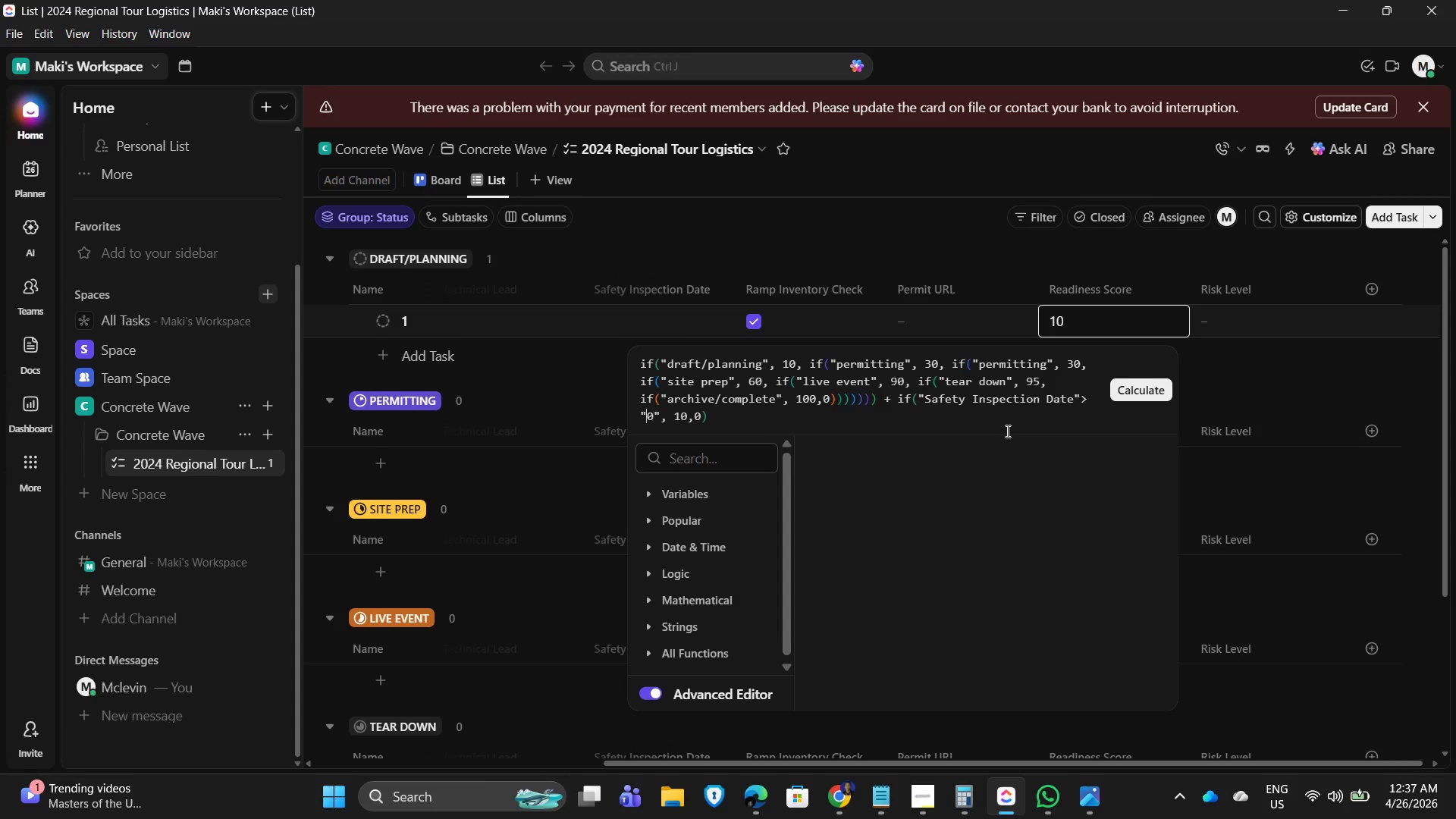 
key(ArrowLeft)
 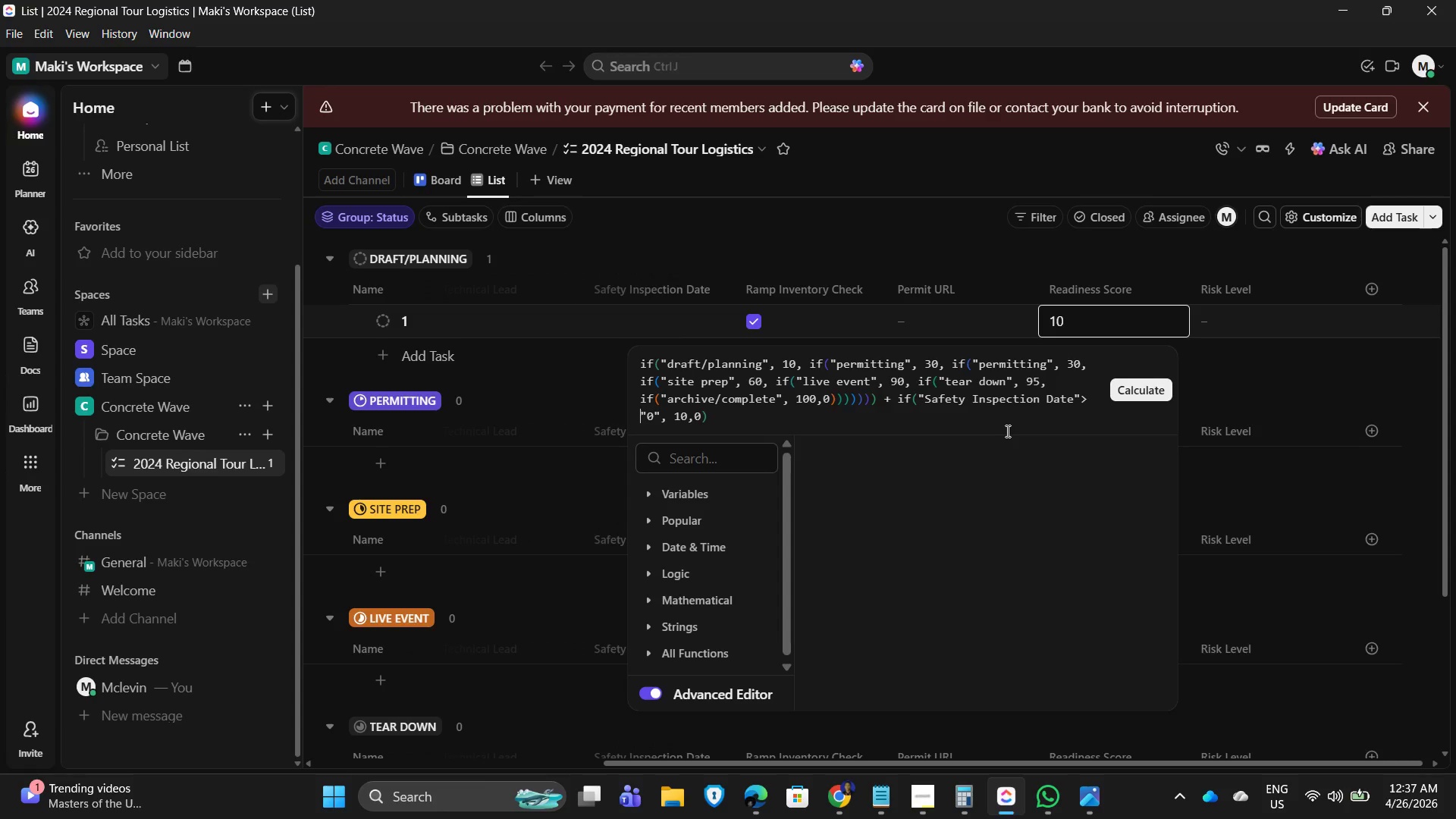 
key(ArrowLeft)
 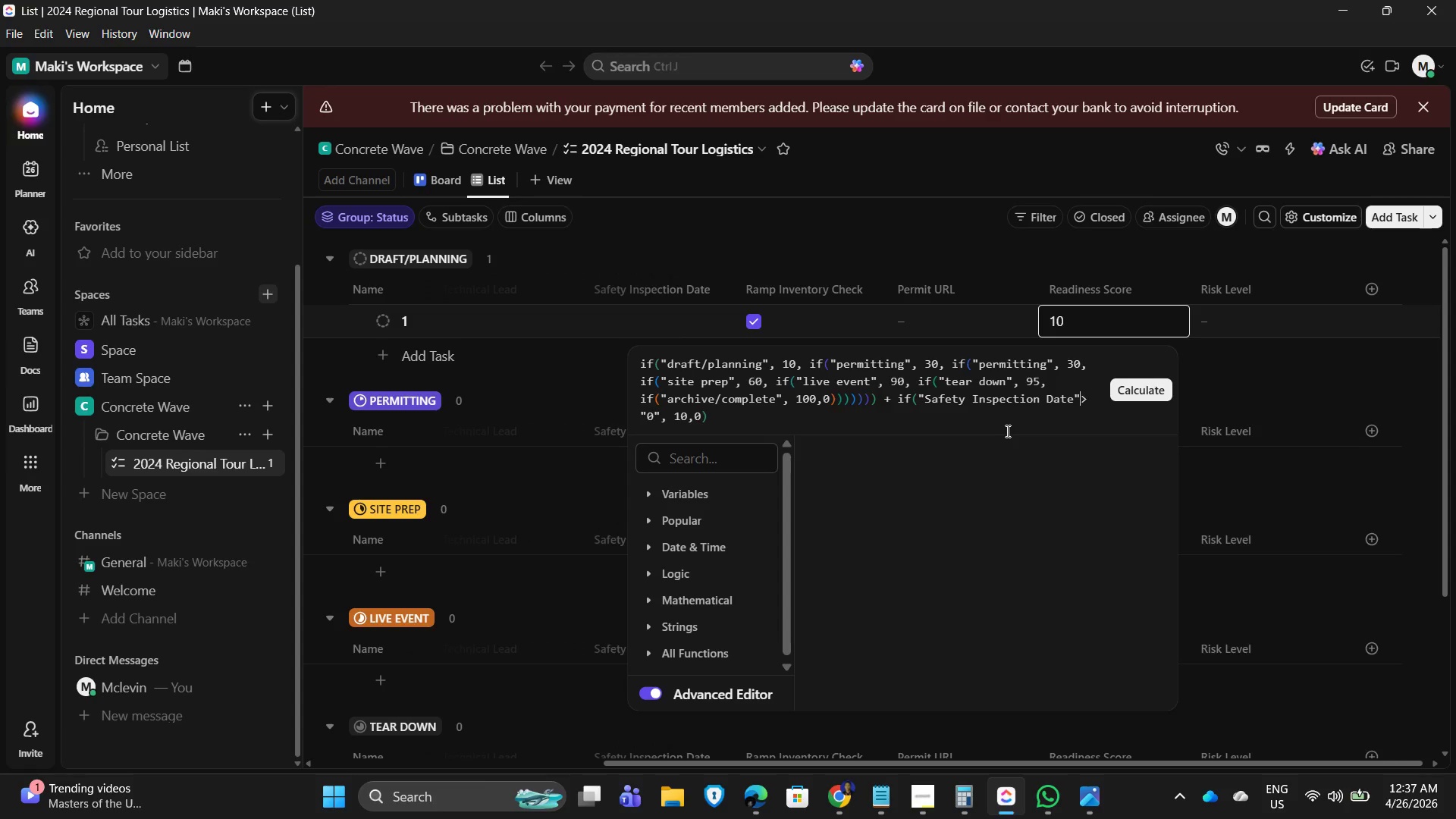 
key(ArrowLeft)
 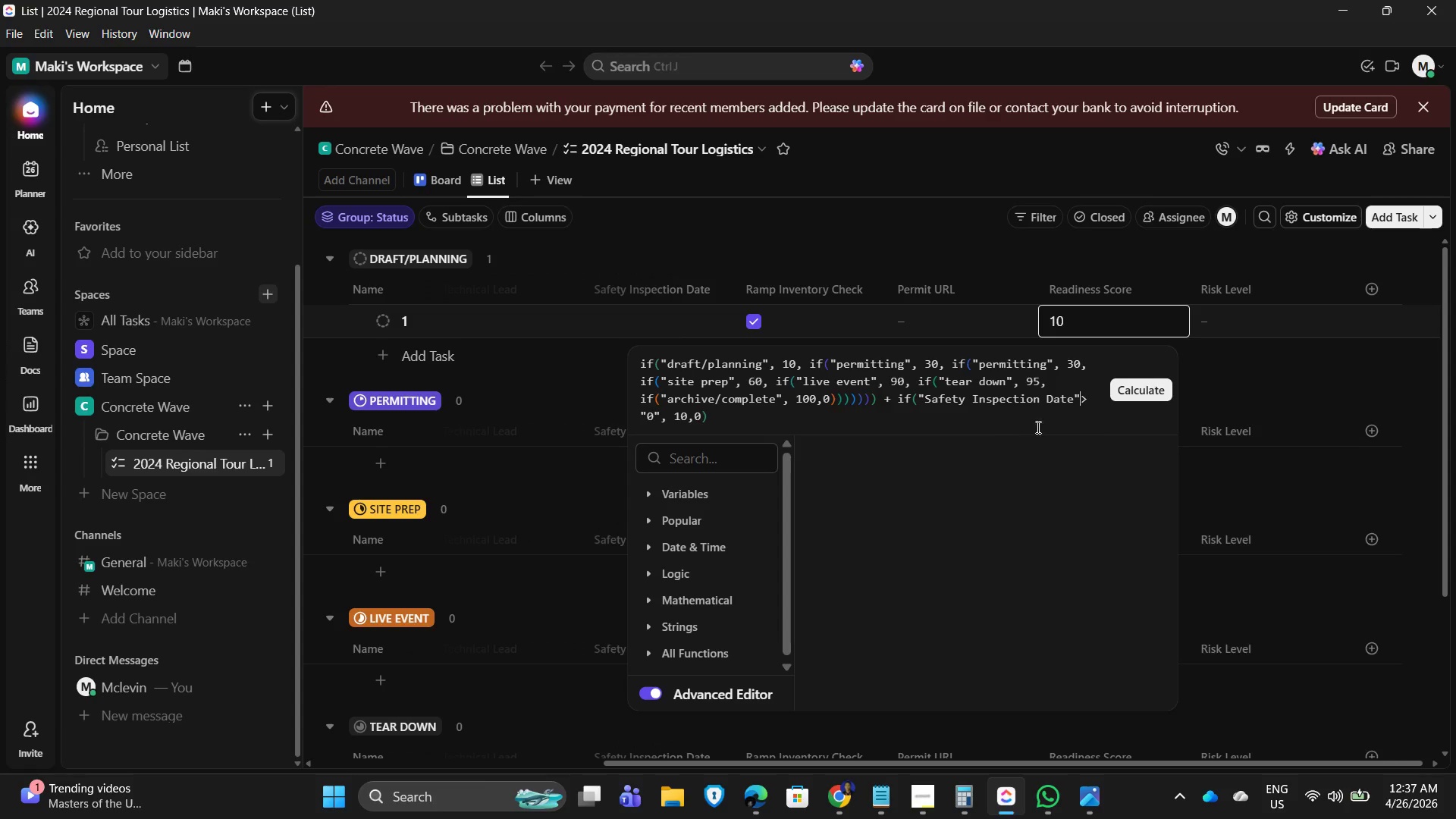 
left_click([1138, 384])
 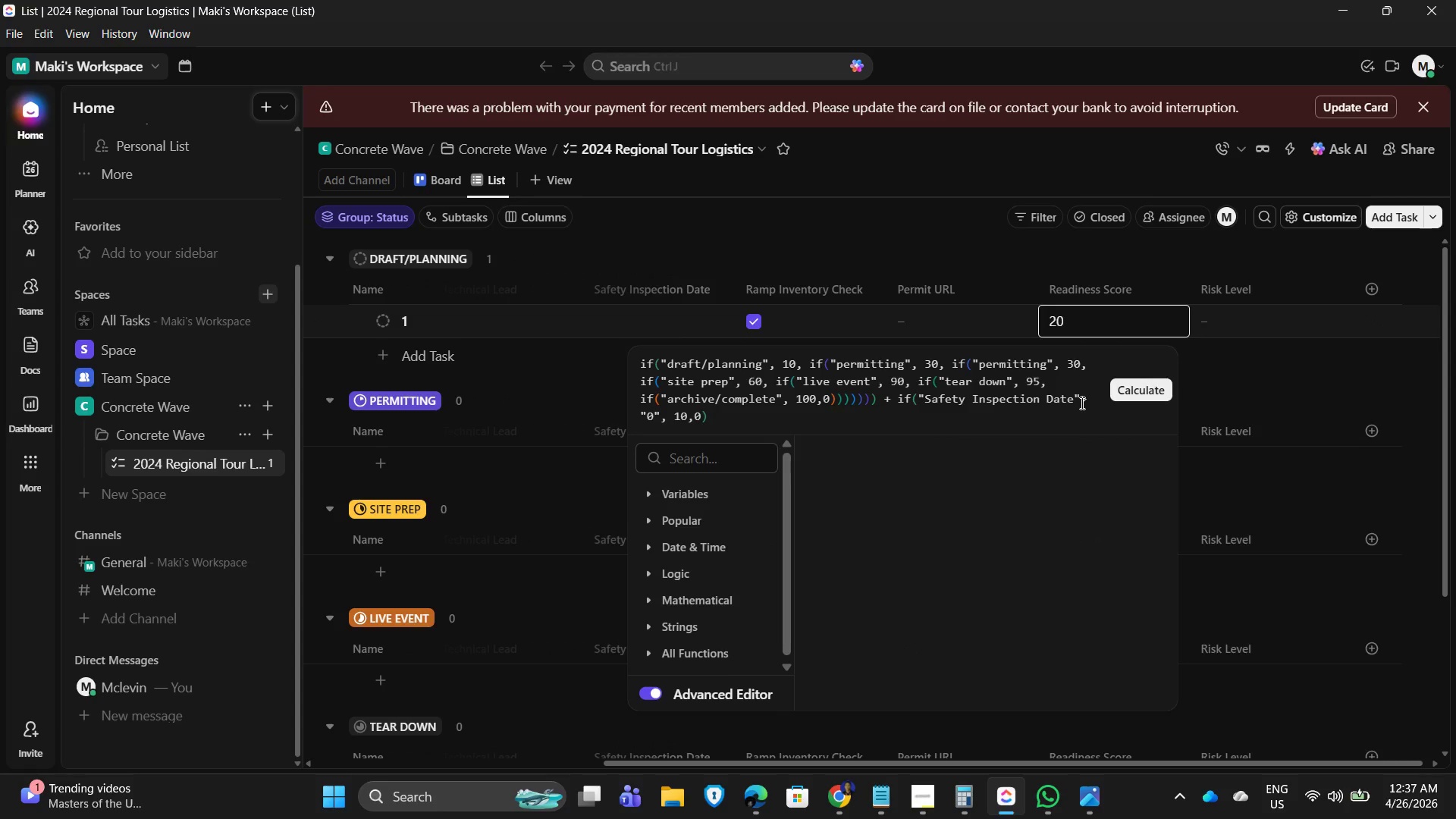 
wait(12.2)
 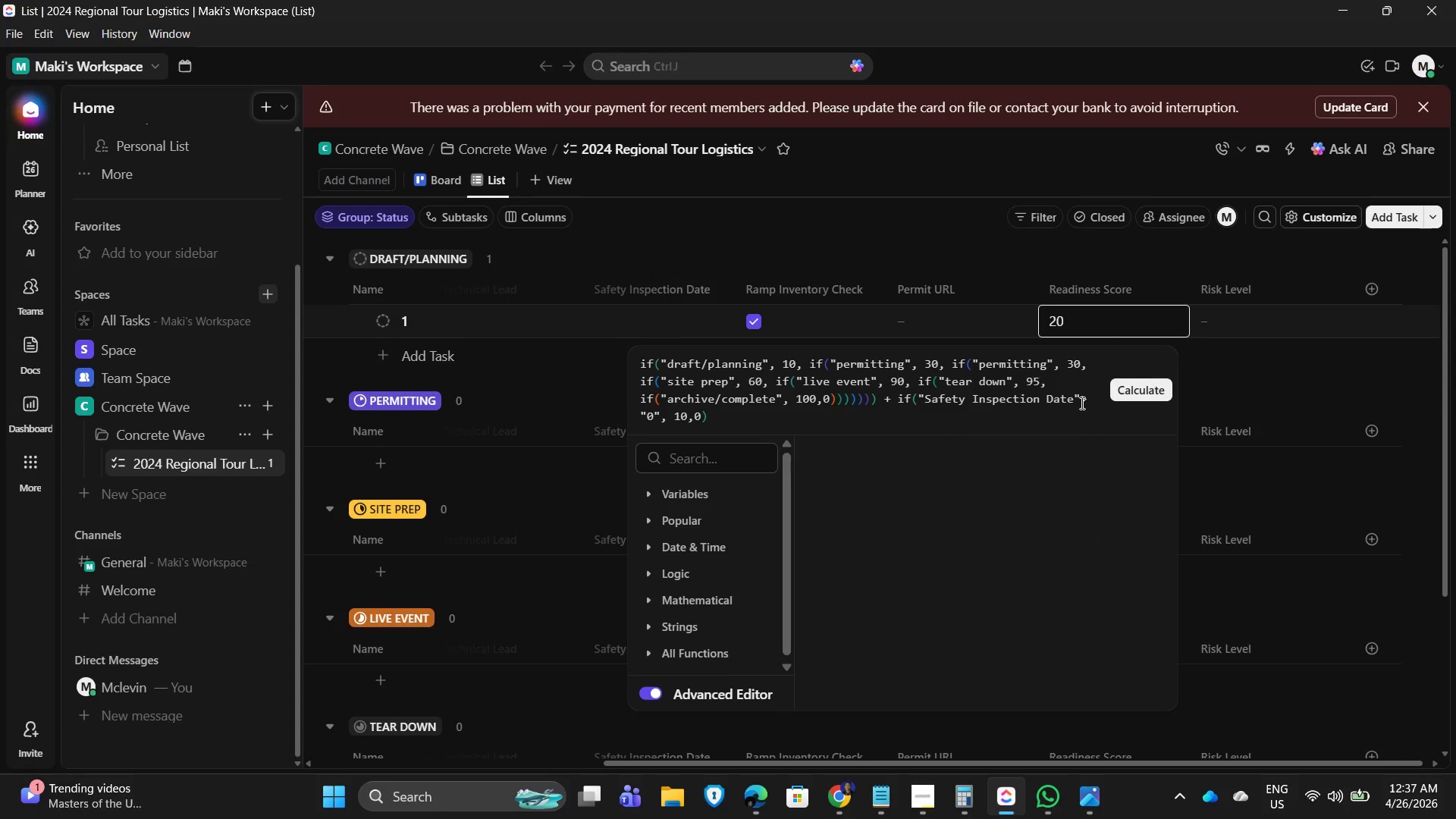 
left_click([654, 414])
 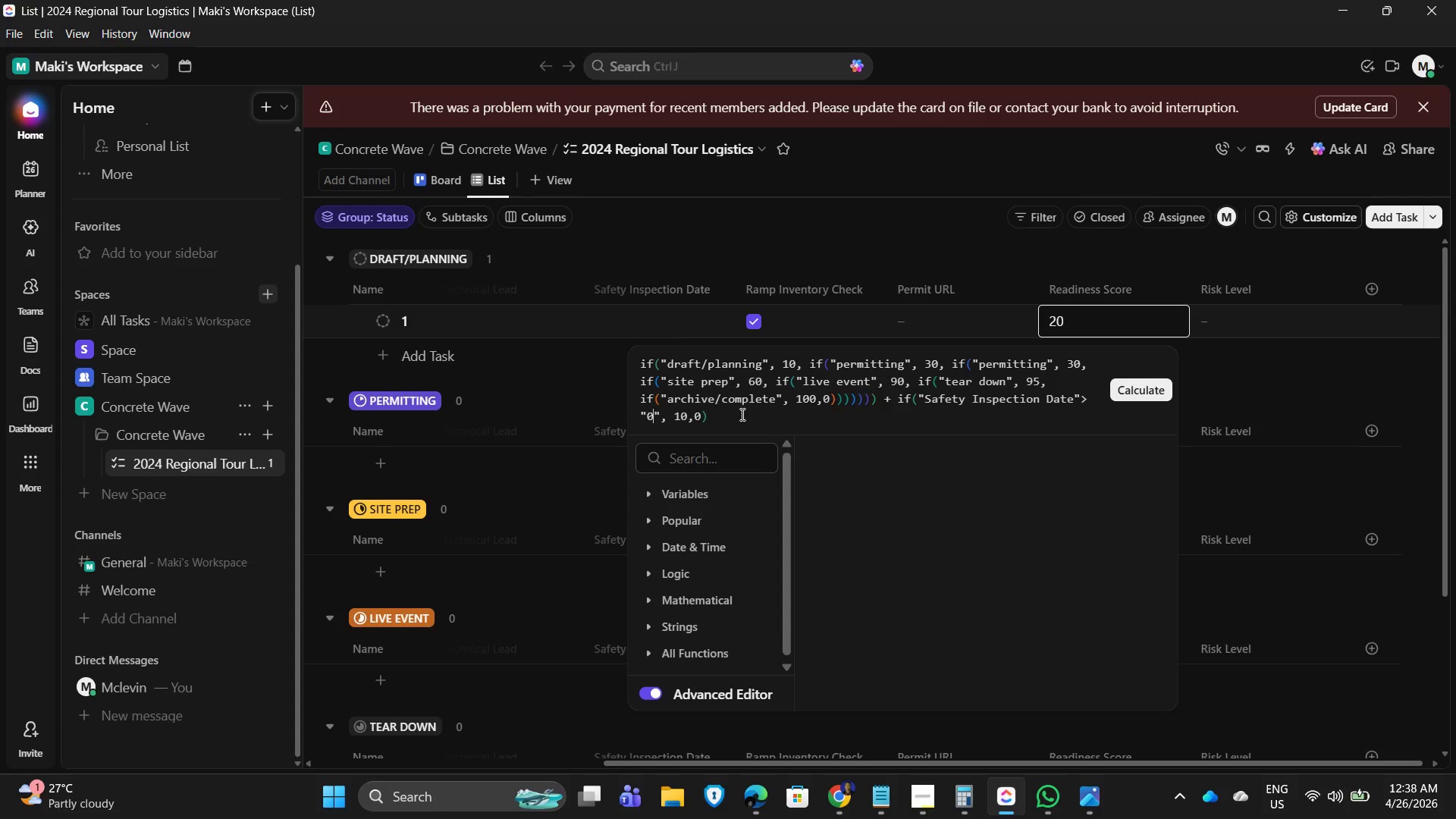 
wait(7.36)
 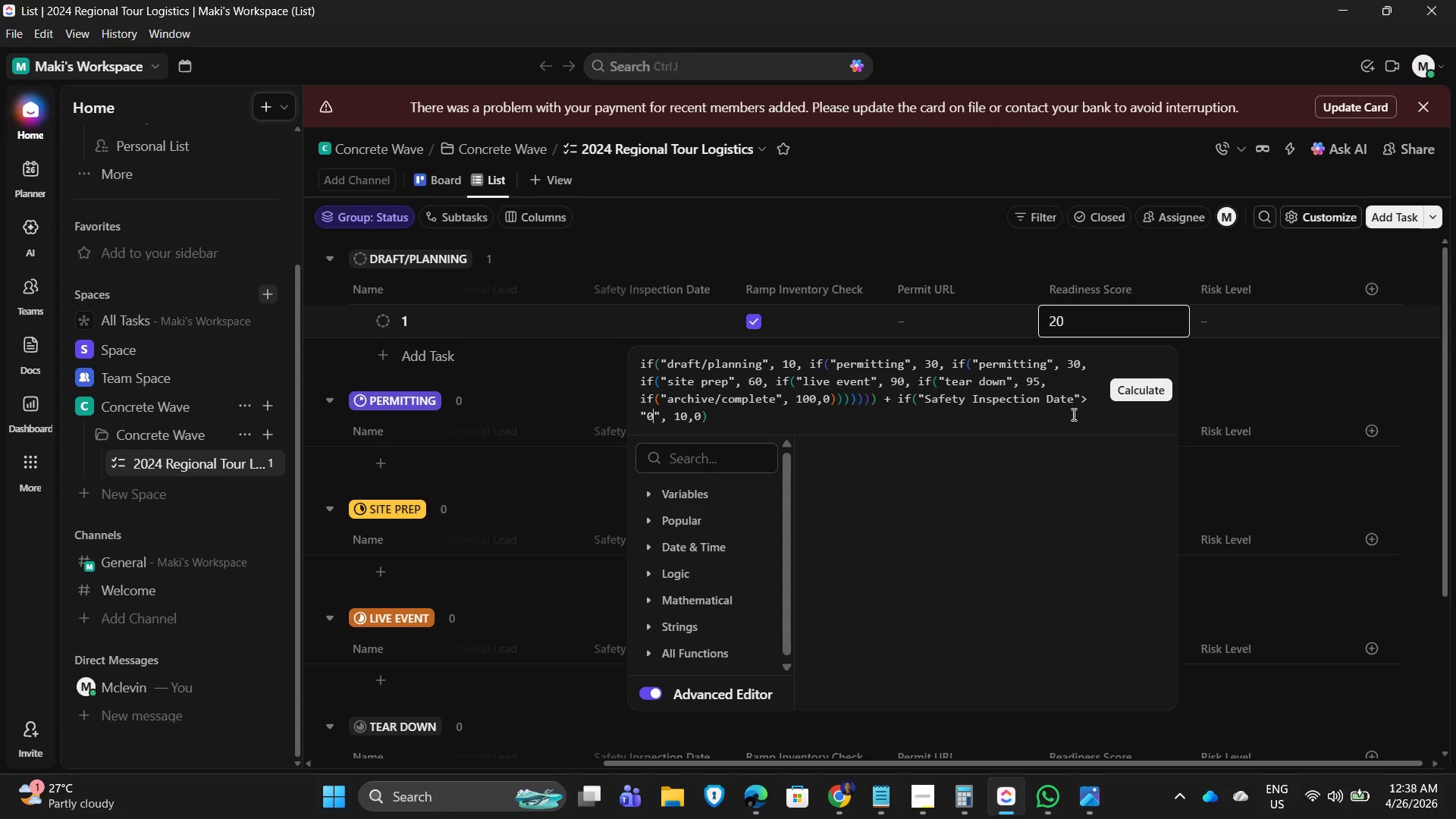 
key(Backspace)
 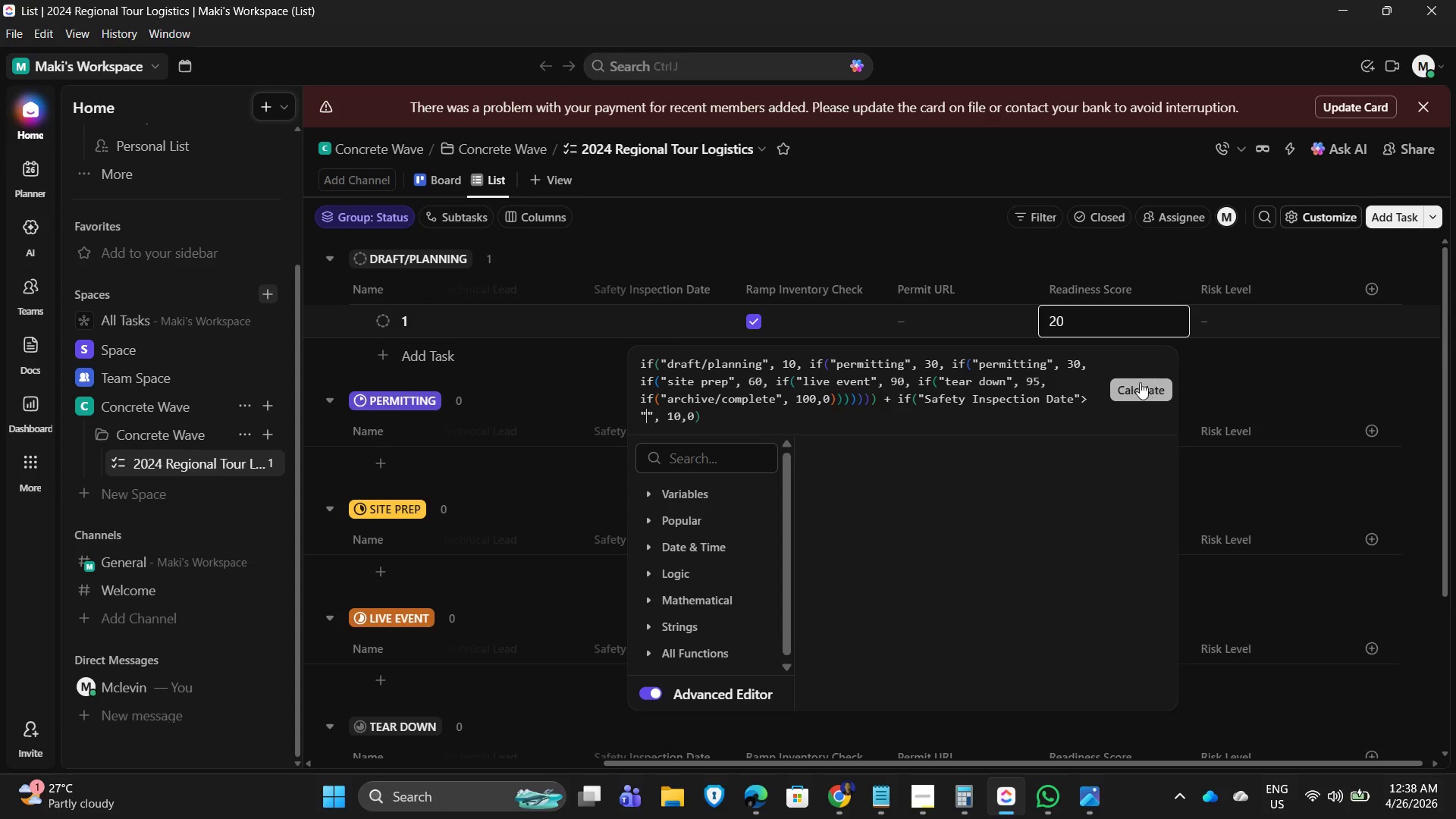 
left_click([1134, 385])
 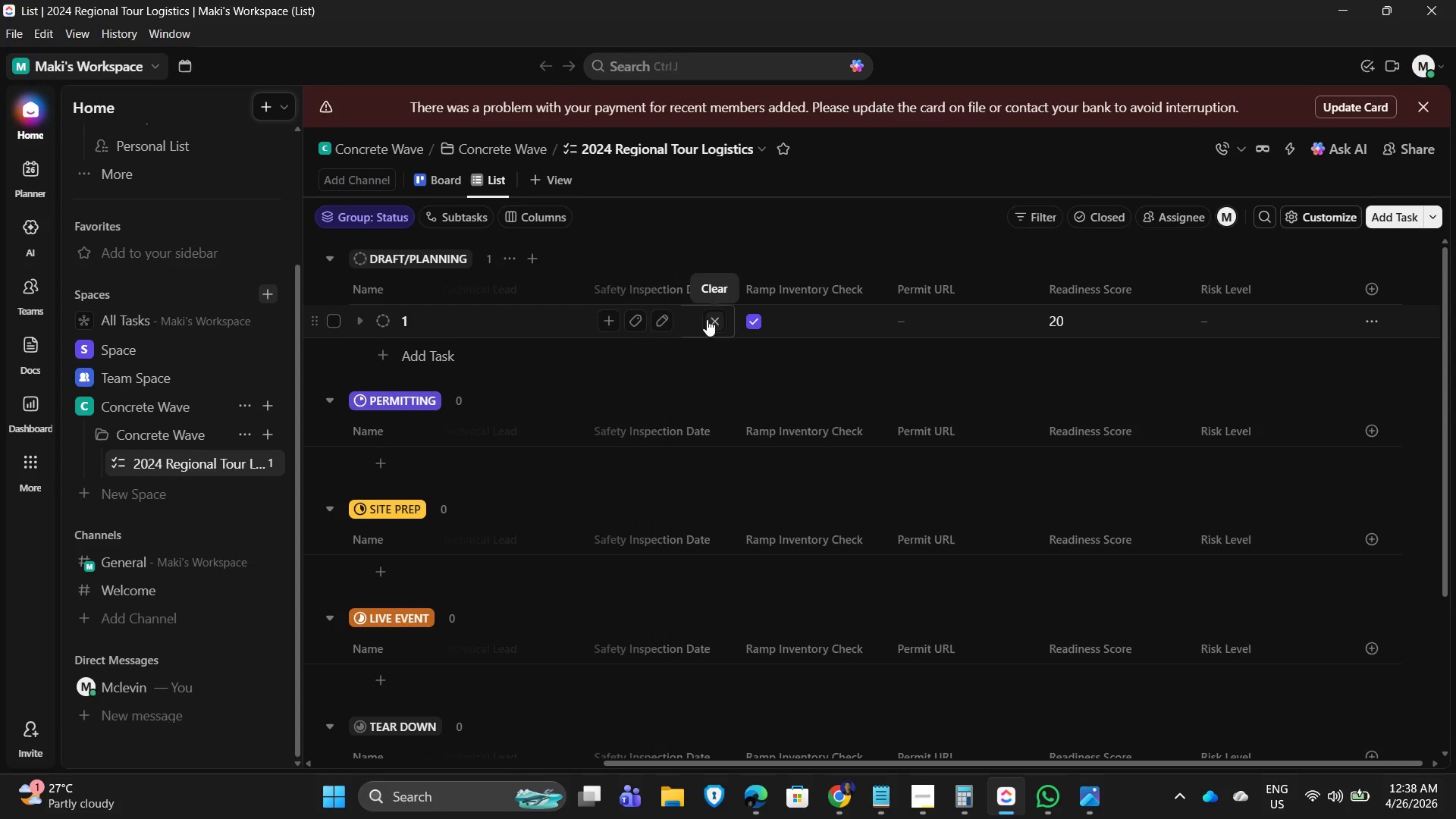 
left_click([711, 322])
 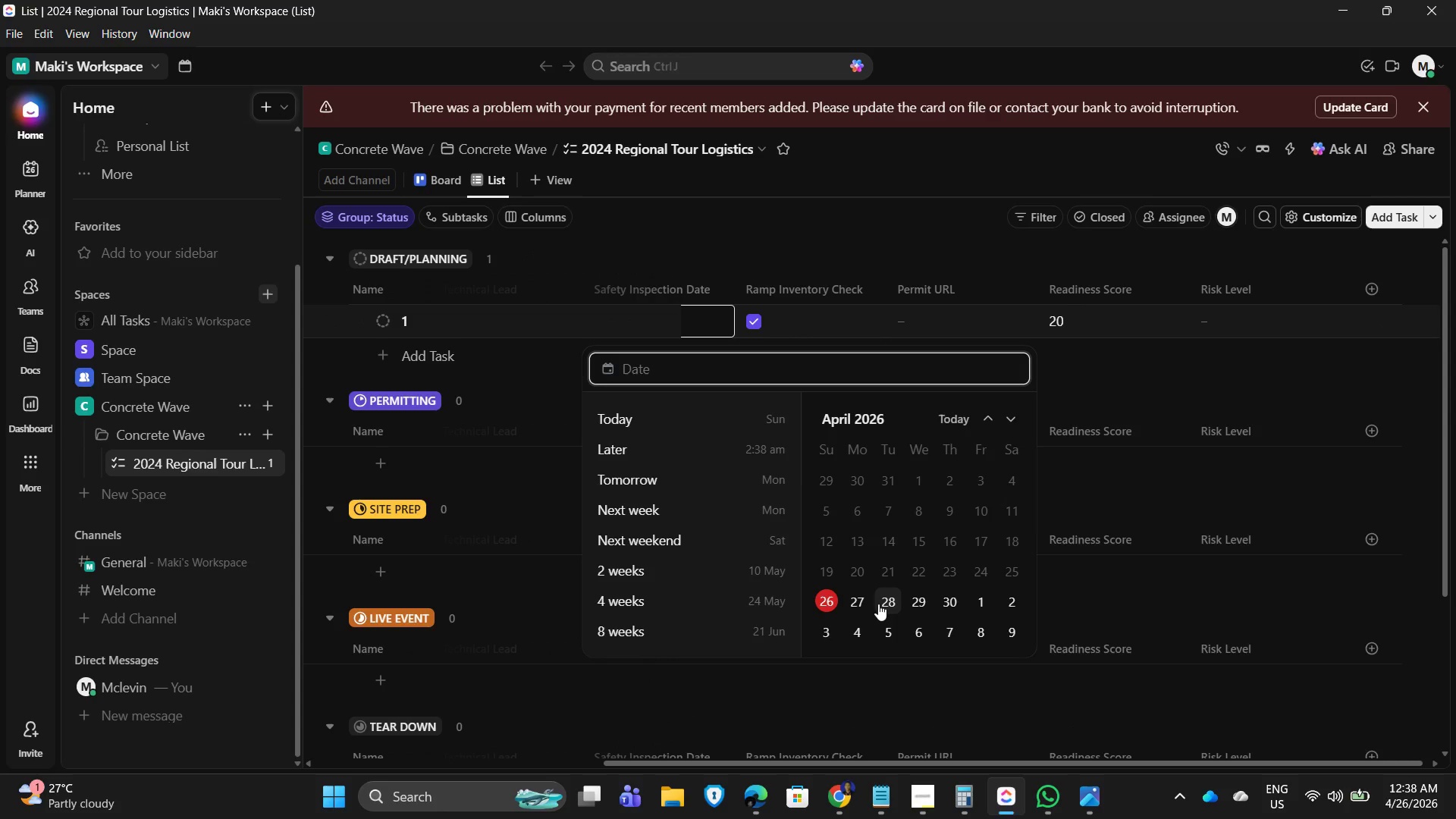 
left_click([862, 606])
 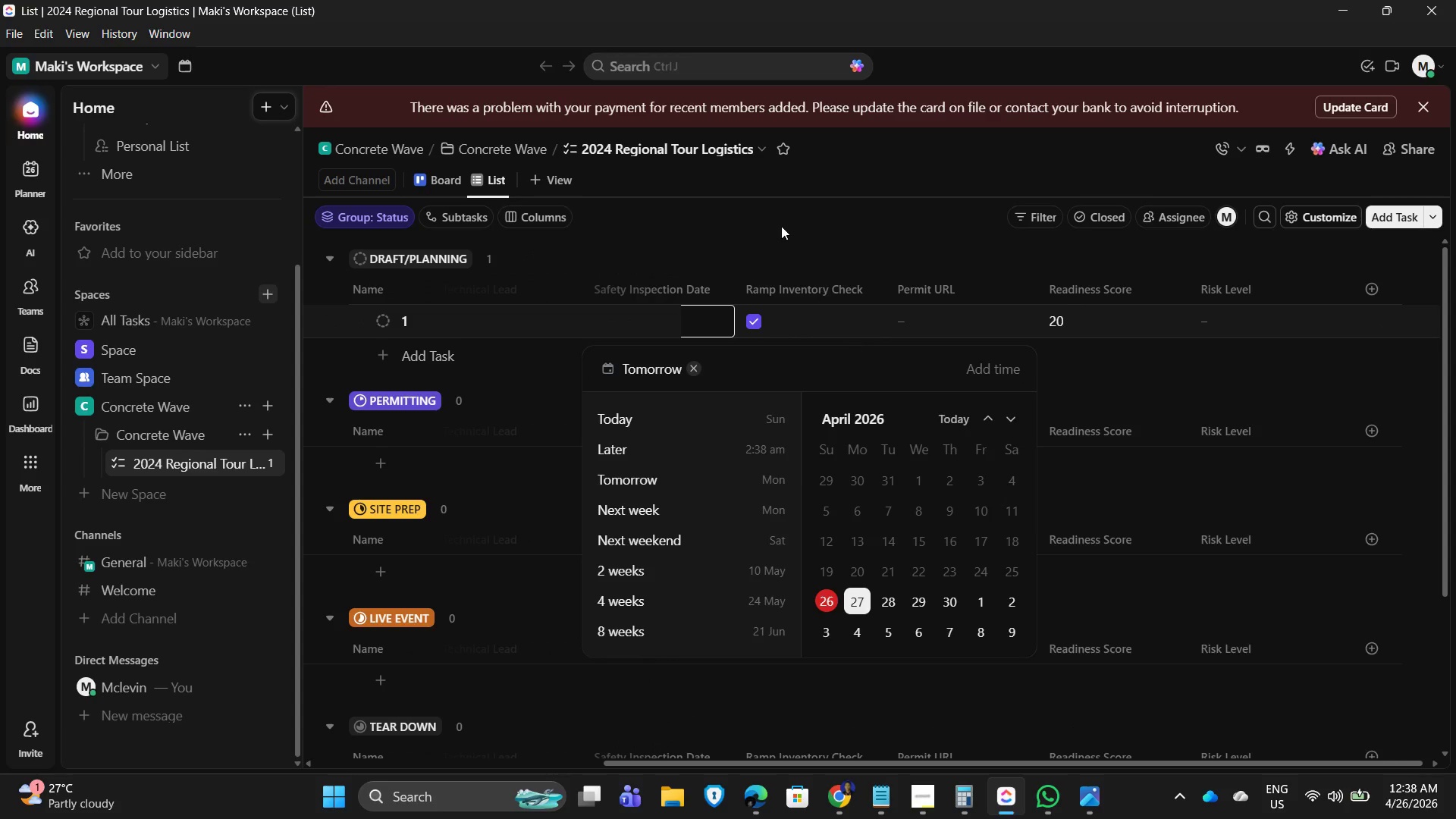 
left_click([778, 224])
 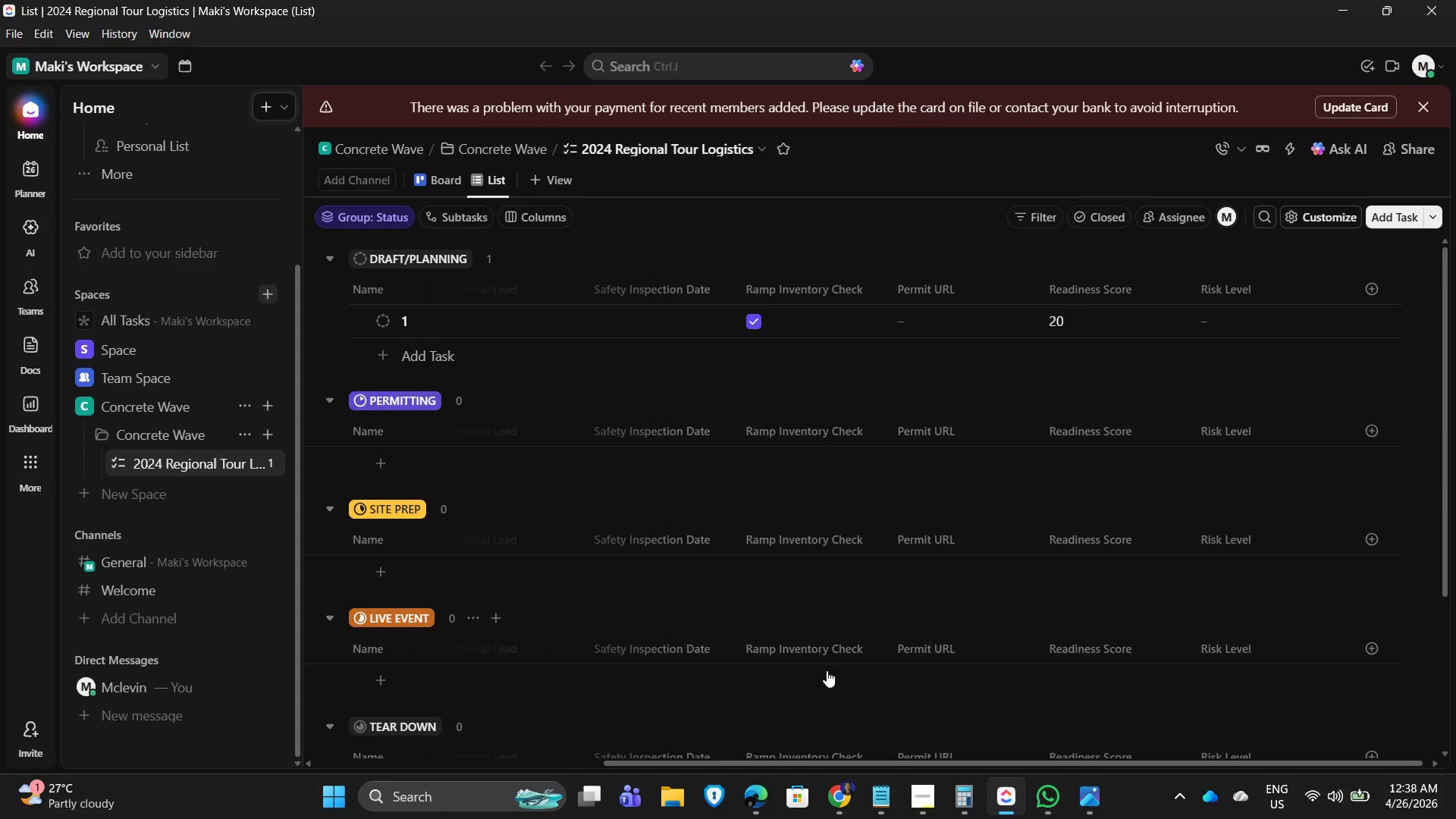 
left_click_drag(start_coordinate=[938, 761], to_coordinate=[888, 758])
 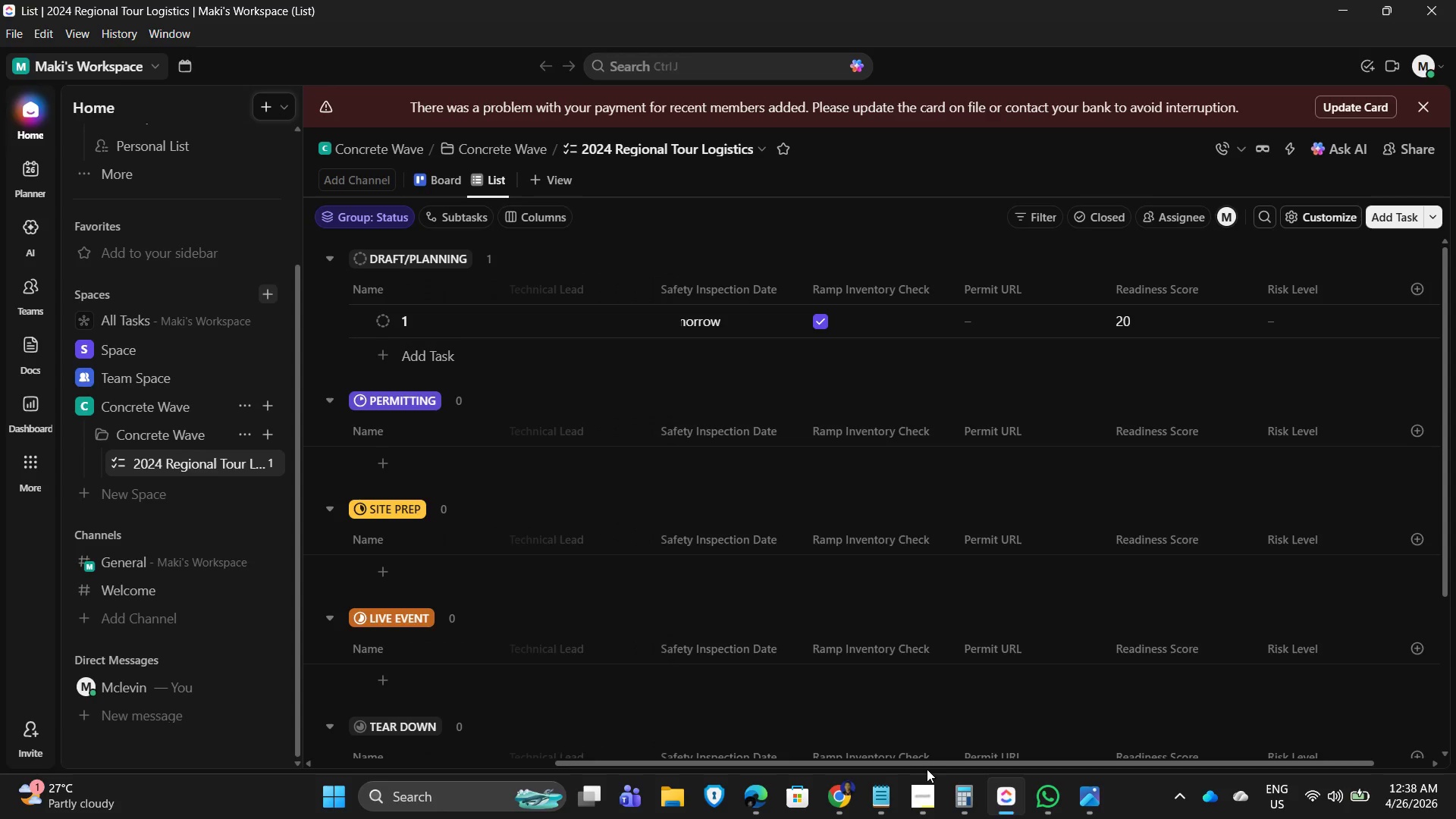 
left_click_drag(start_coordinate=[931, 765], to_coordinate=[873, 758])
 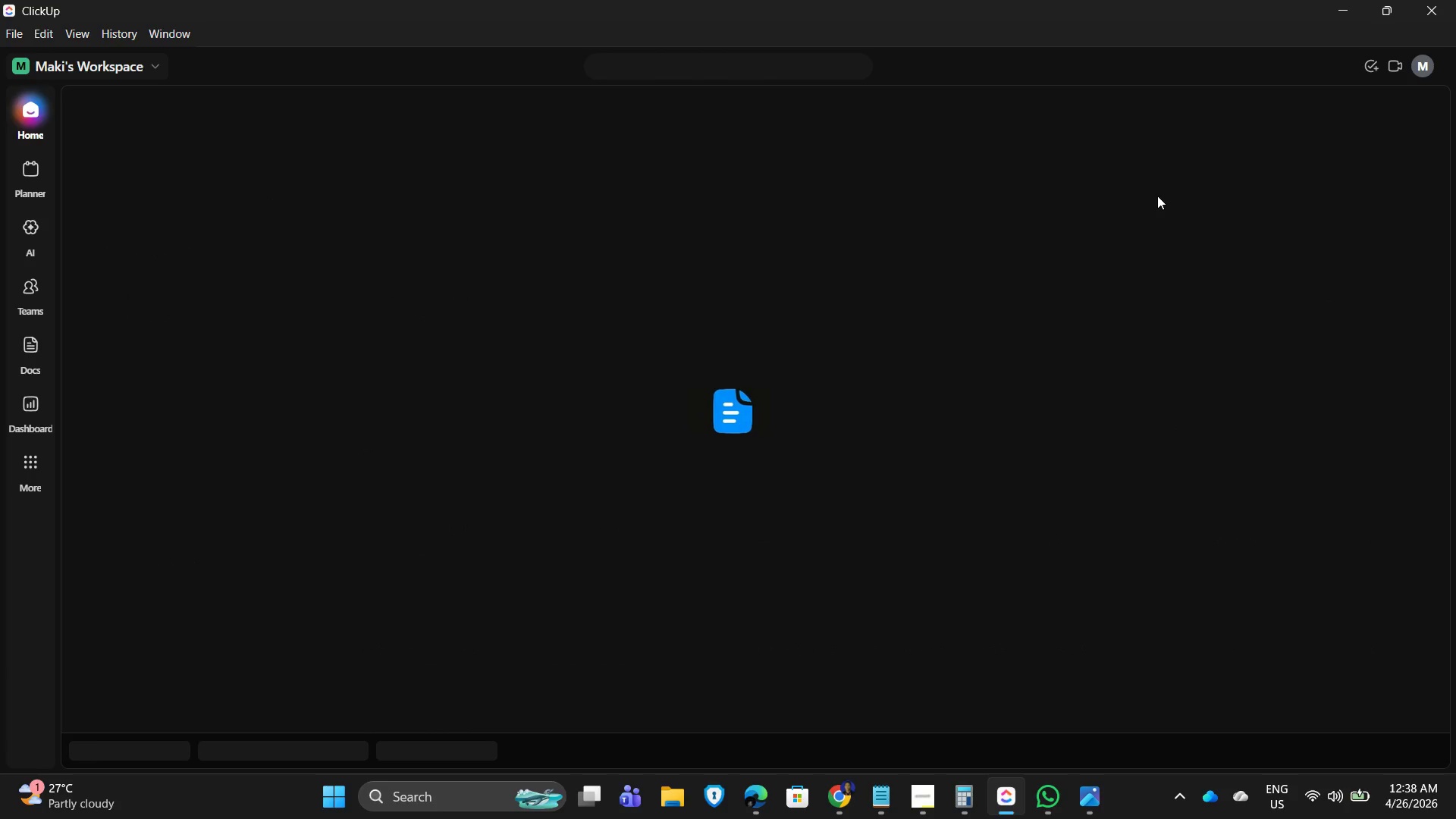 
wait(13.2)
 